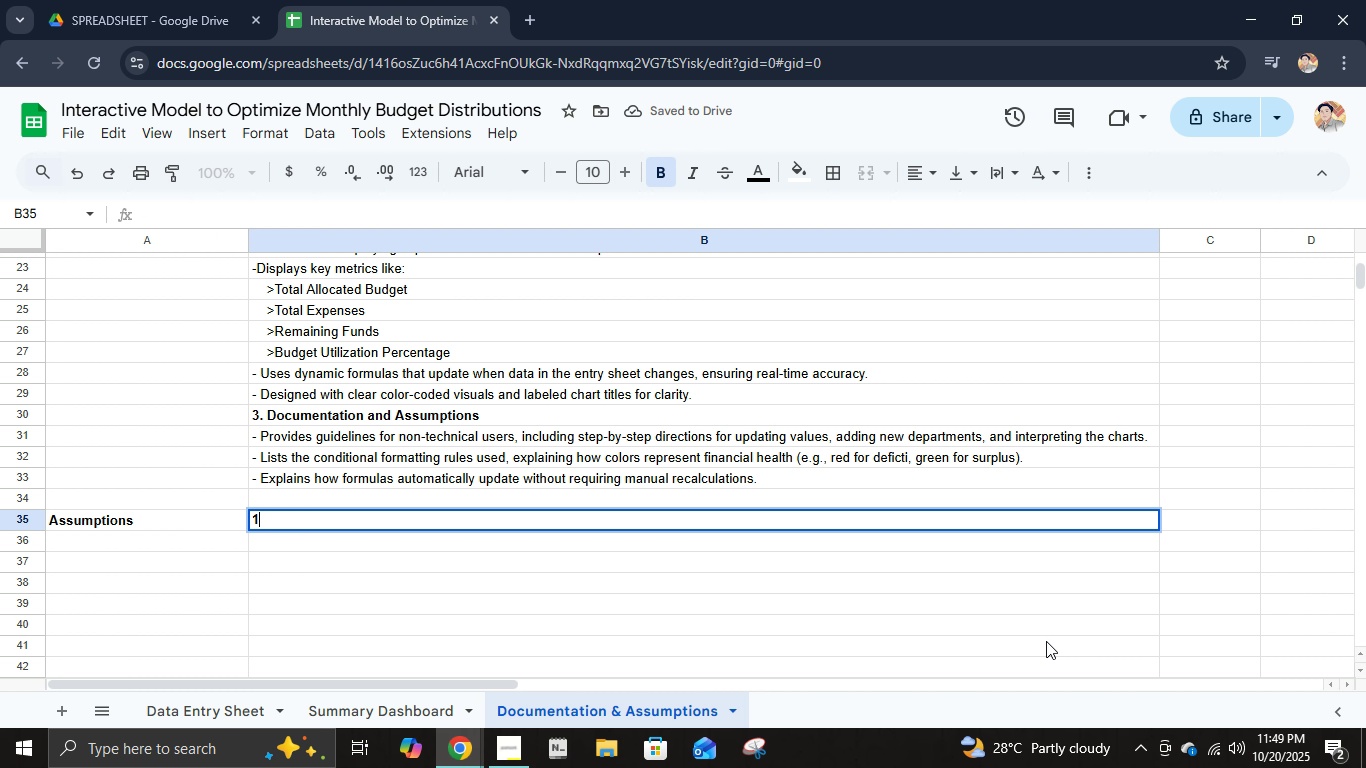 
type(1. Enrollment and Funding)
 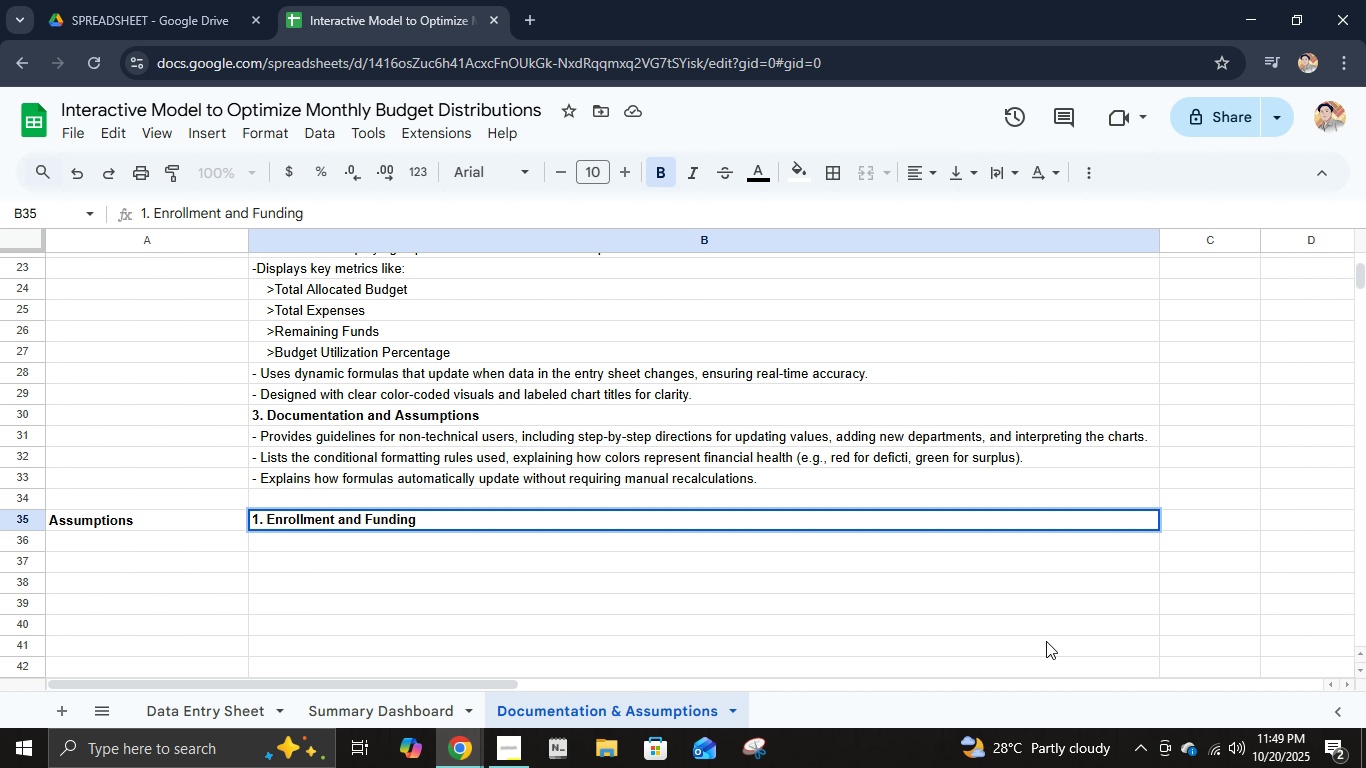 
key(Enter)
 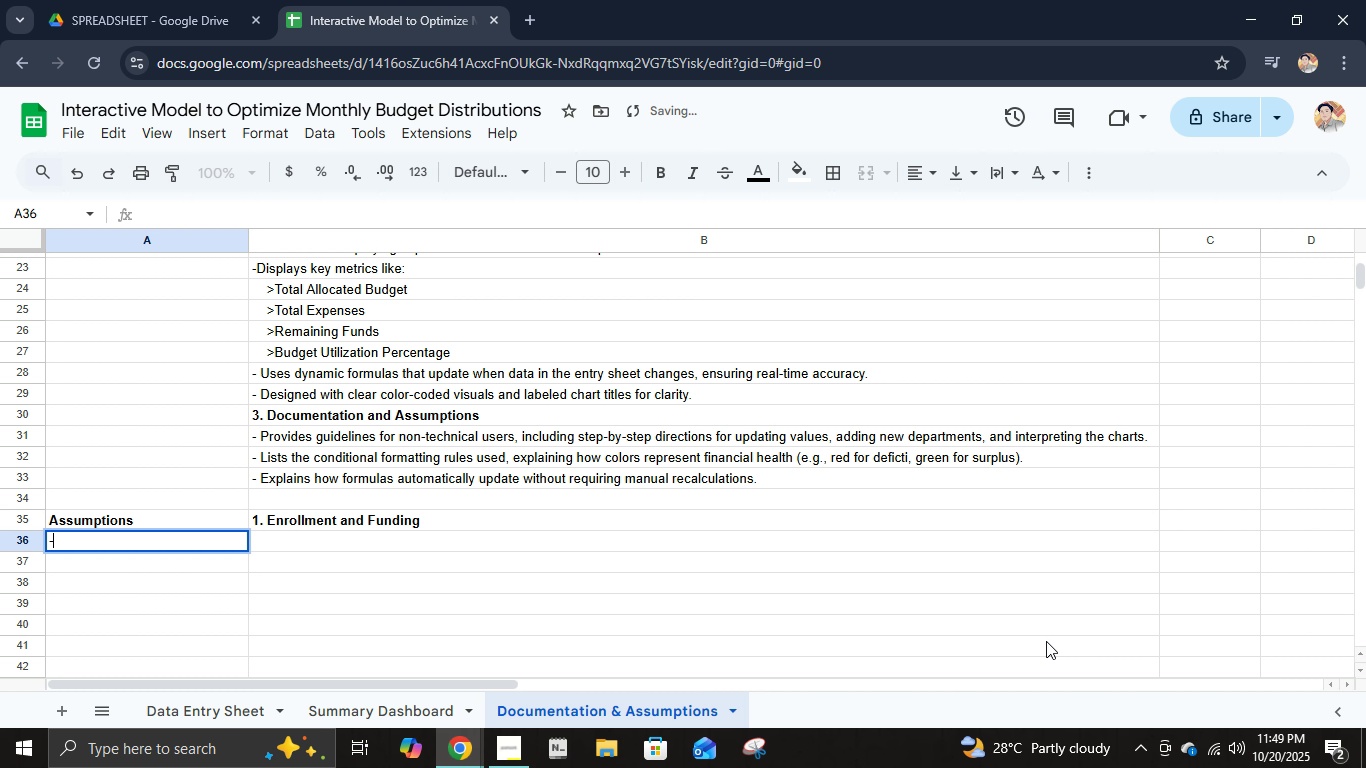 
type(-)
key(Backspace)
key(Tab)
type(-I)
key(Backspace)
type( It is assumed that funin)
key(Backspace)
key(Backspace)
type(ding allocation is dierctly propori)
key(Backspace)
type(tional to student enrollment, meaning departments )
 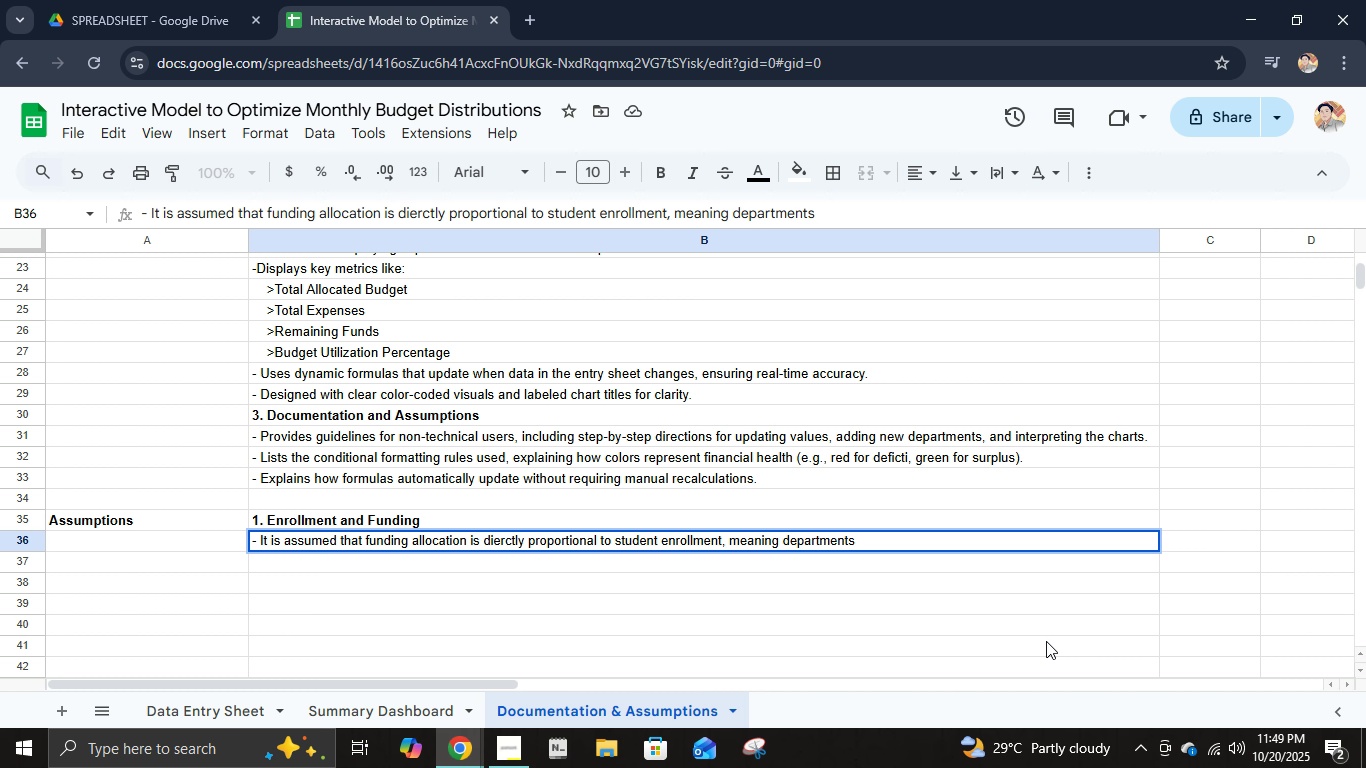 
type(wit )
key(Backspace)
type(h higher stu)
 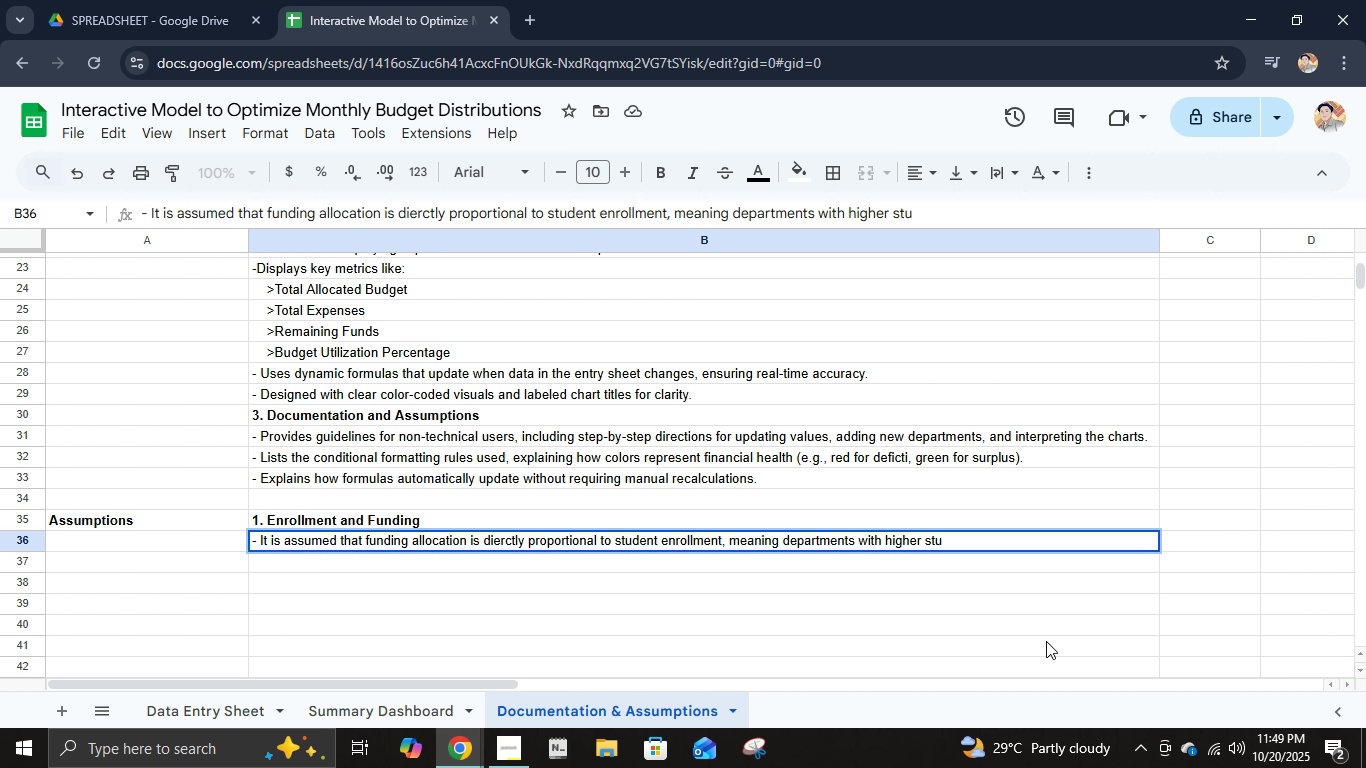 
type(dent c)
 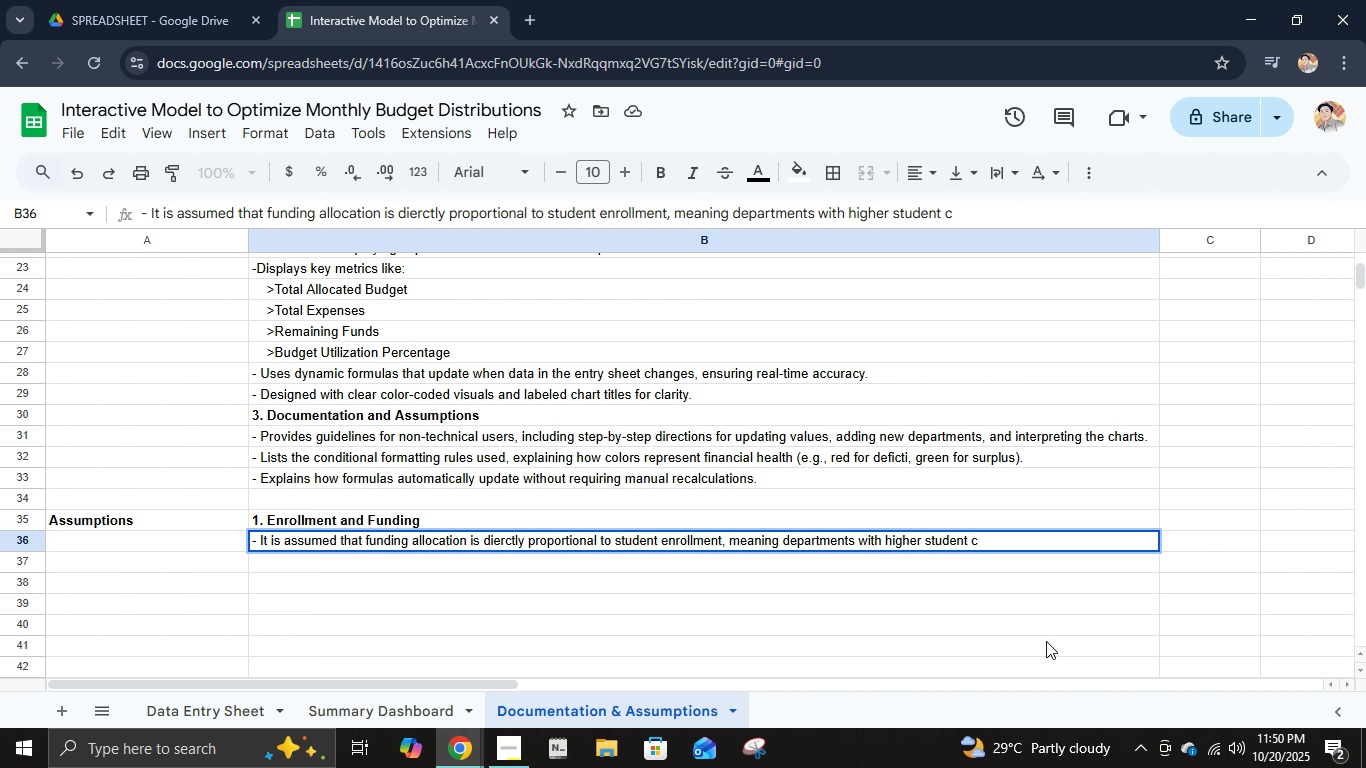 
type(ounts)
 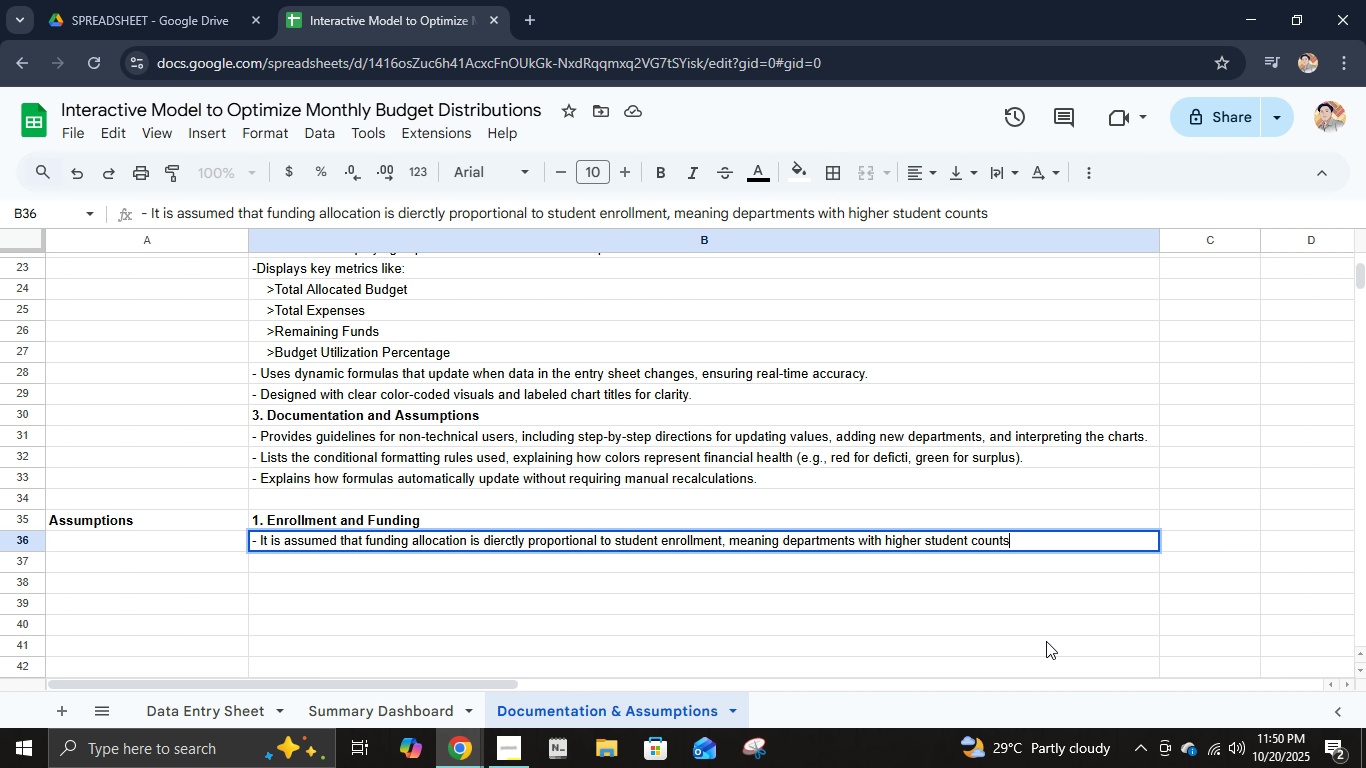 
wait(8.74)
 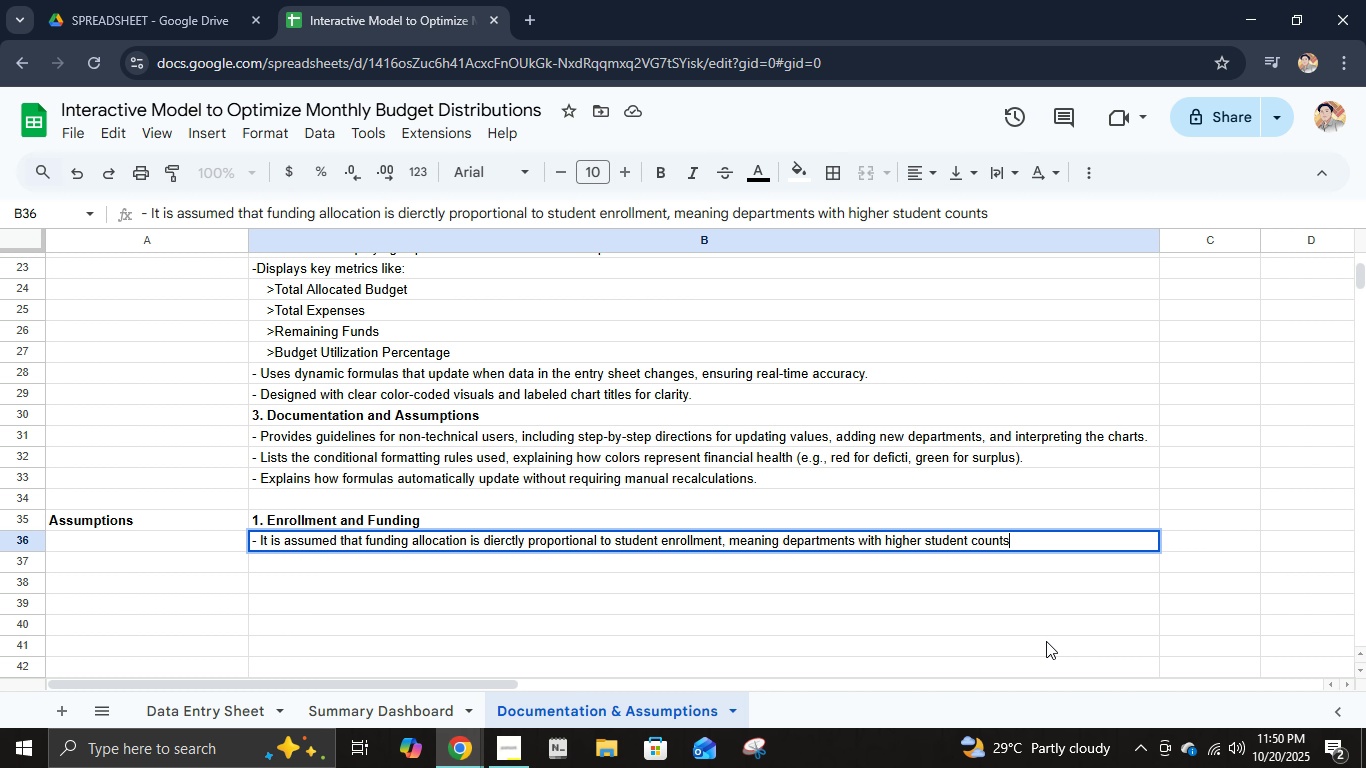 
type( rece)
 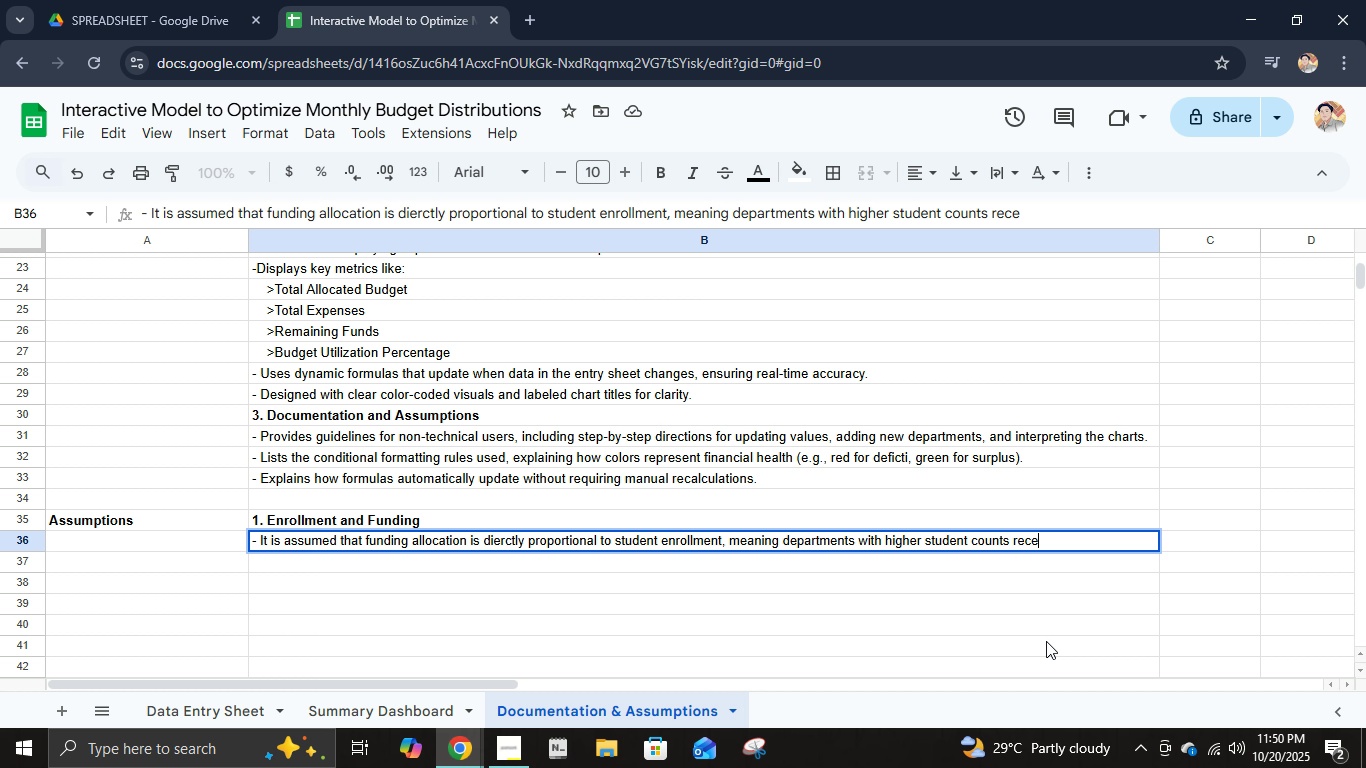 
type(ive a l)
 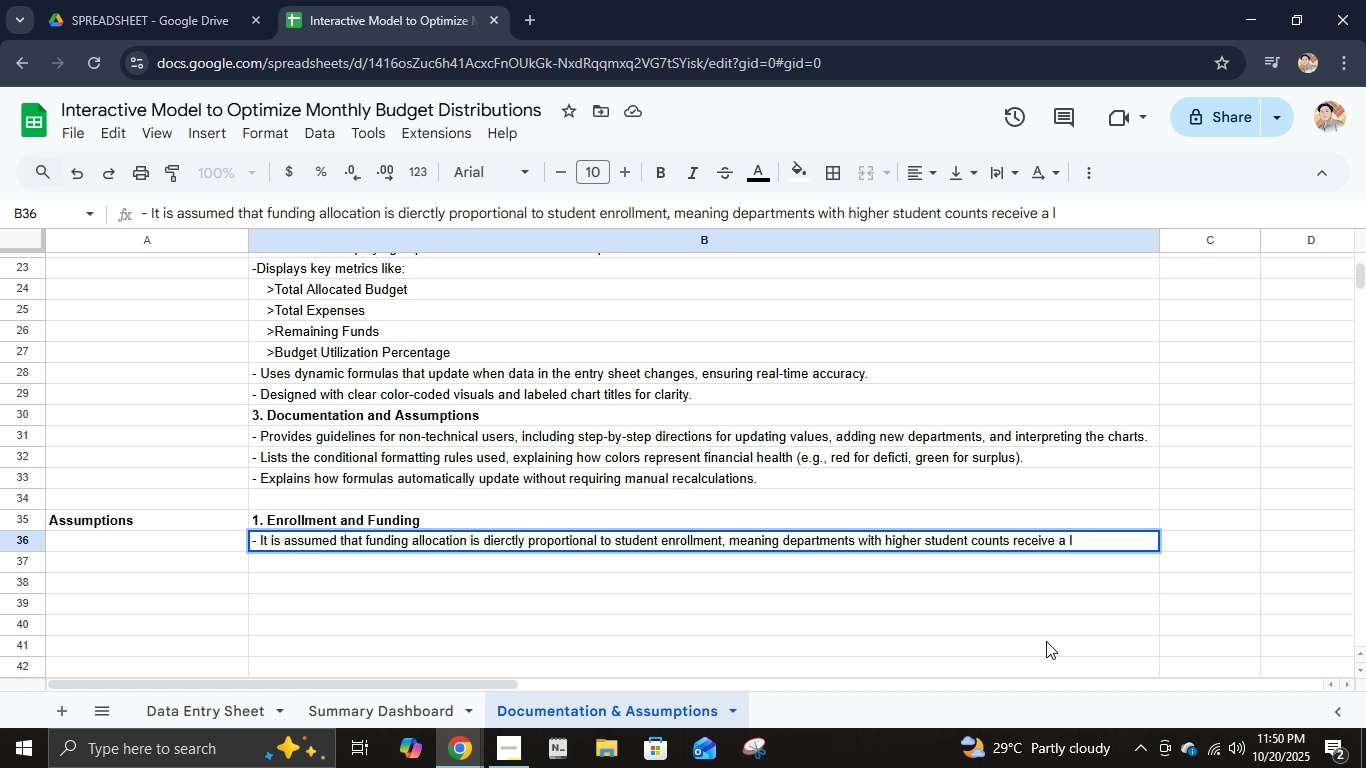 
type(arger)
 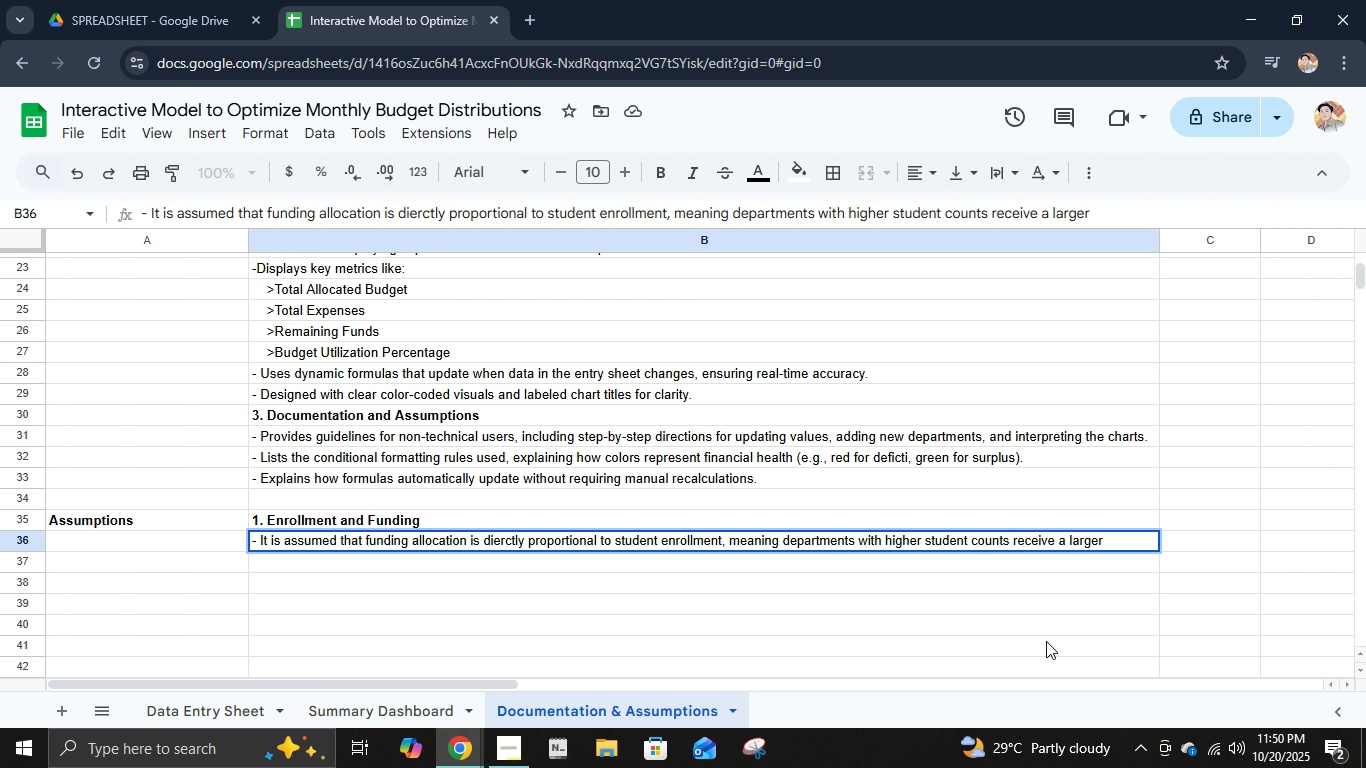 
type(share )
 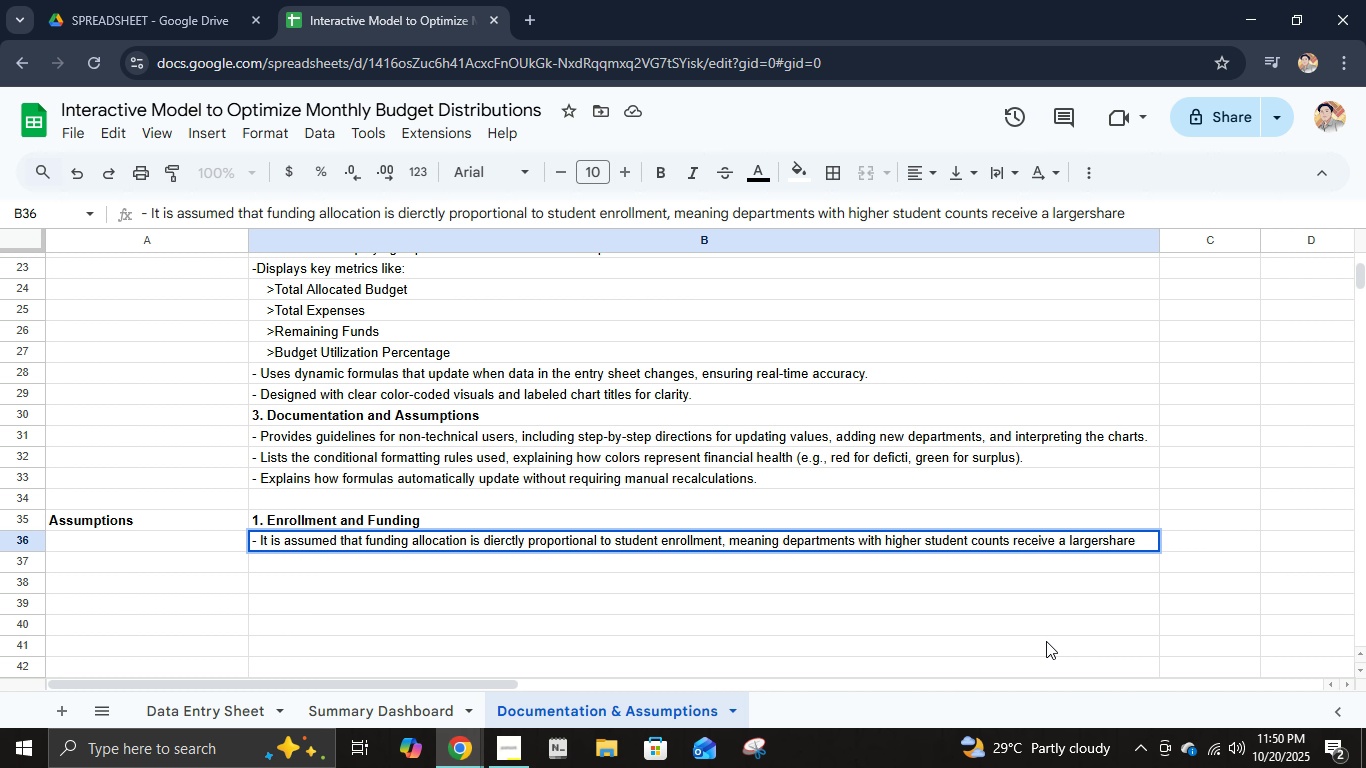 
hold_key(key=Backspace, duration=0.6)
 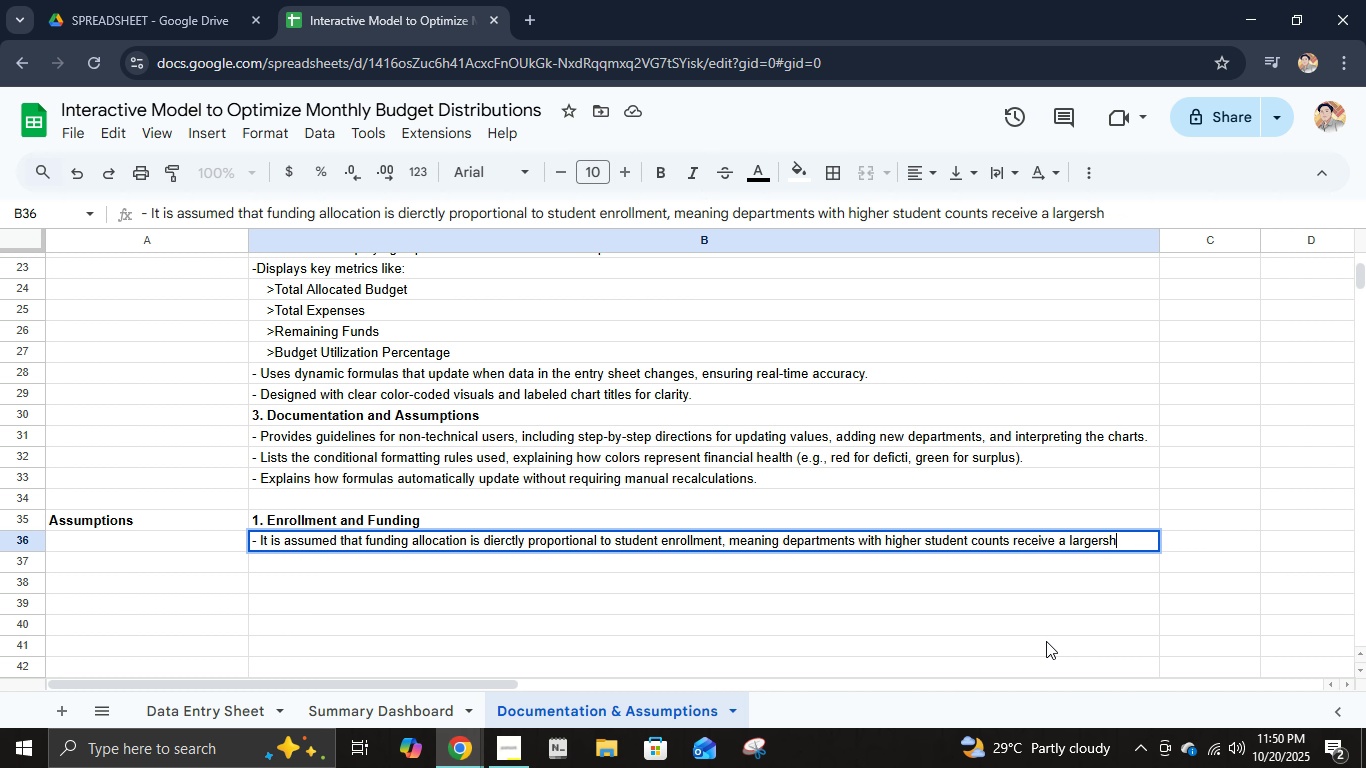 
key(Backspace)
key(Backspace)
type( share of funds.)
 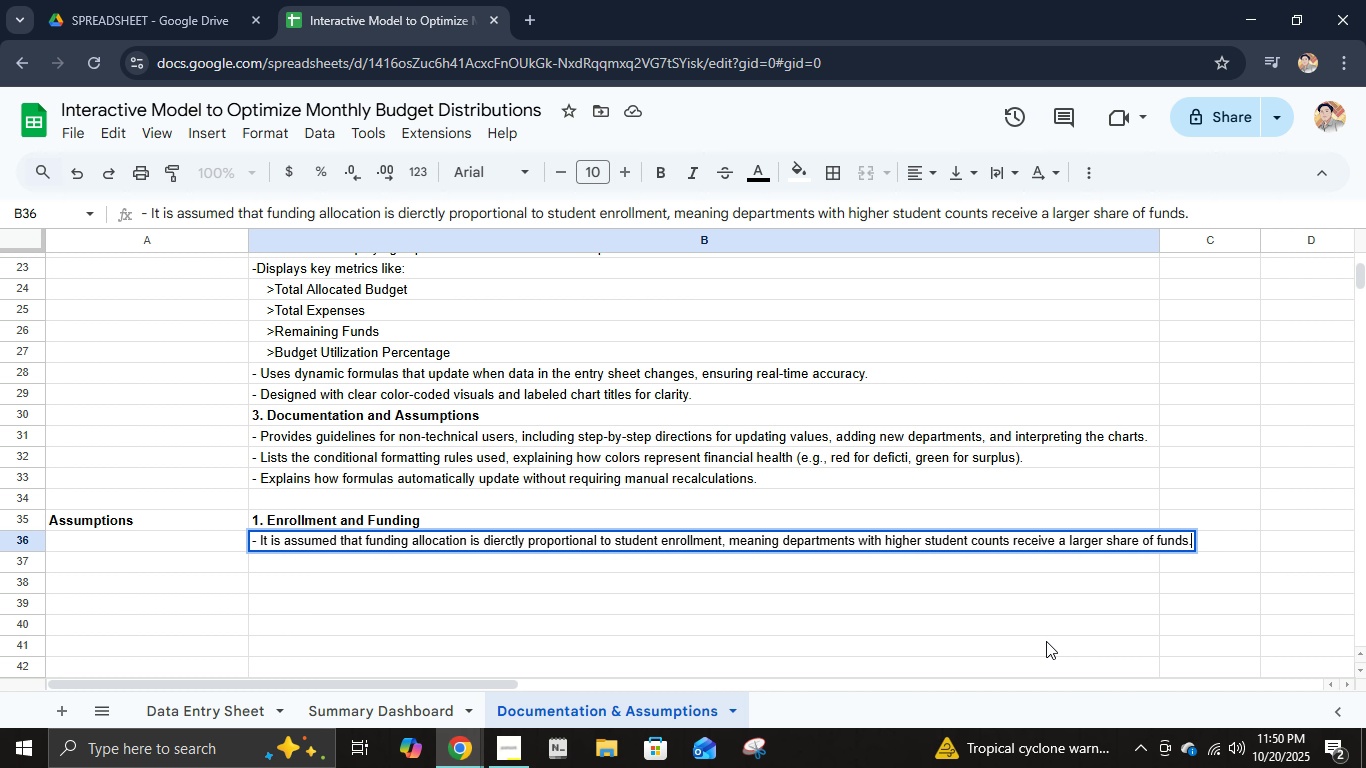 
key(Enter)
 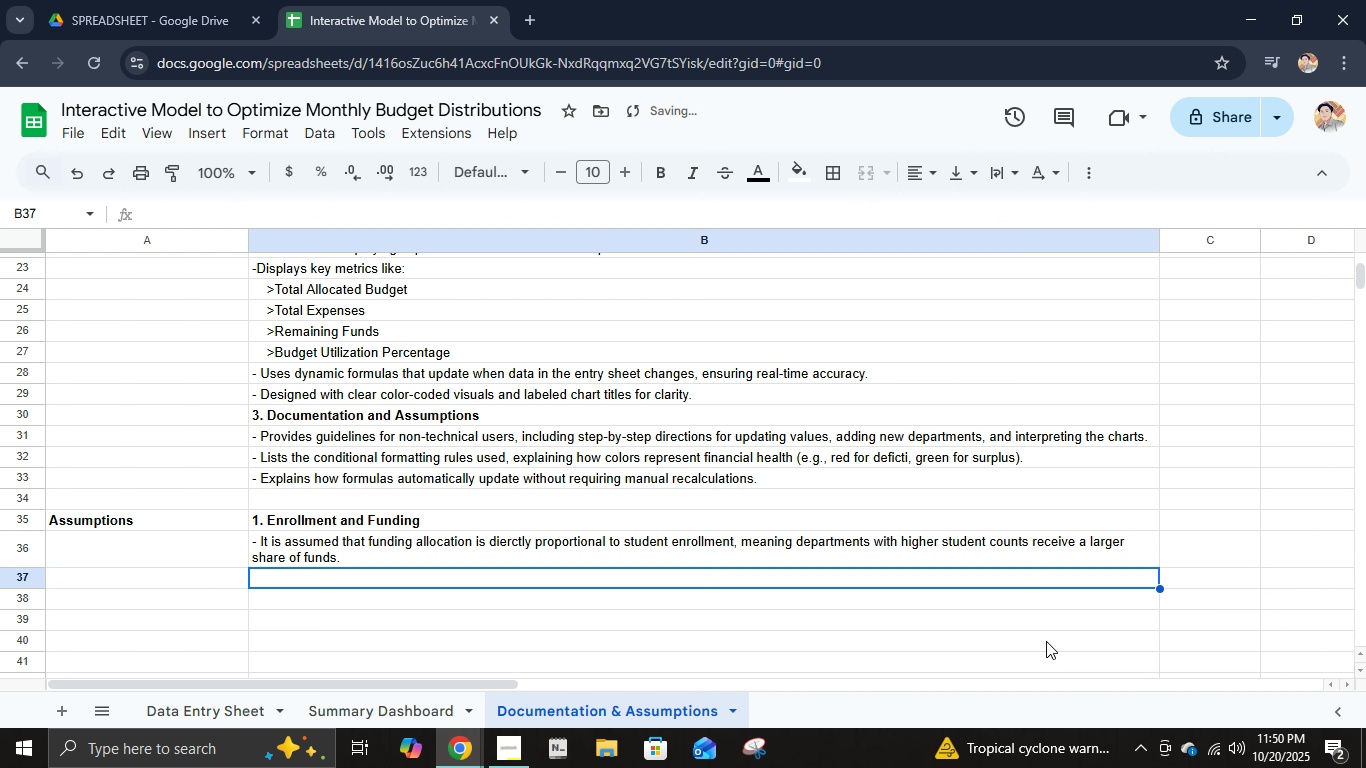 
key(ArrowRight)
 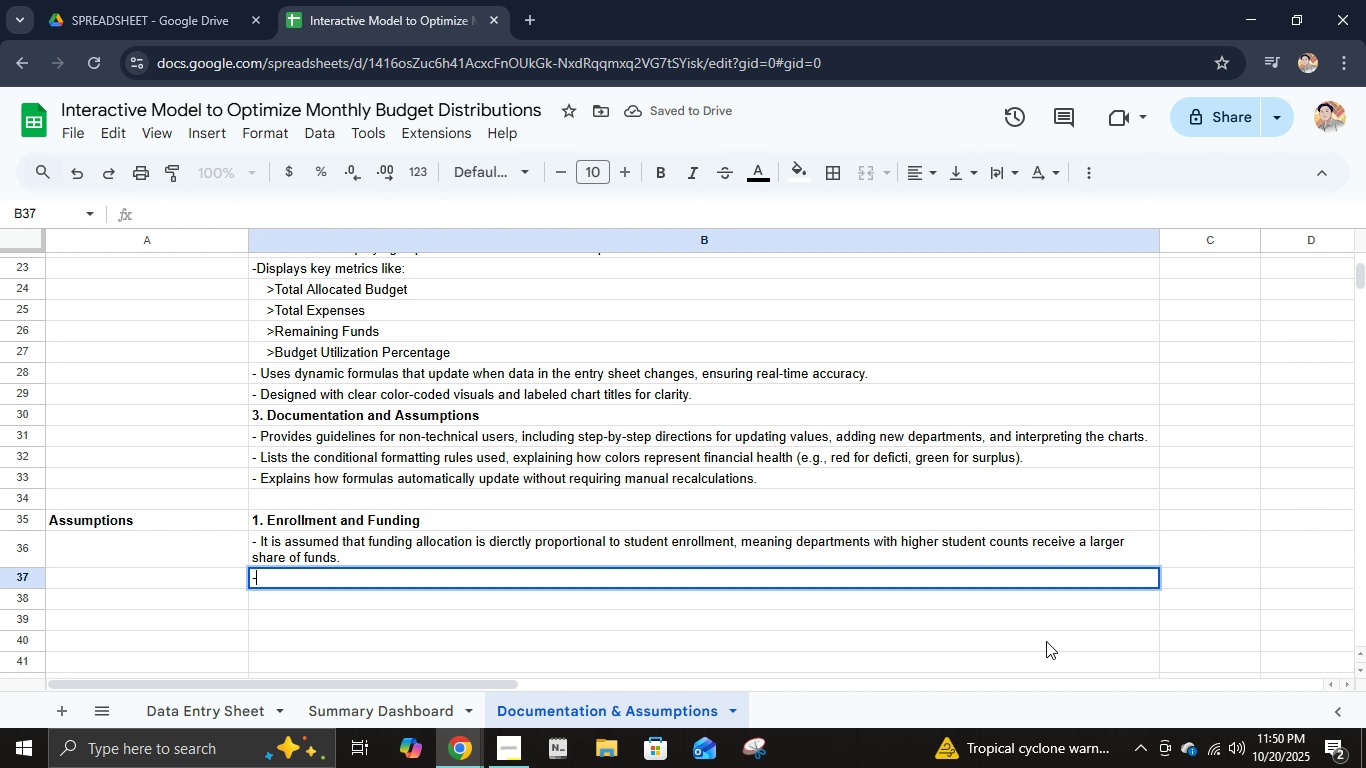 
type(- Enrollment projections are based on the most recent academic year's trends and are assumed to remain stable throughout the budge)
 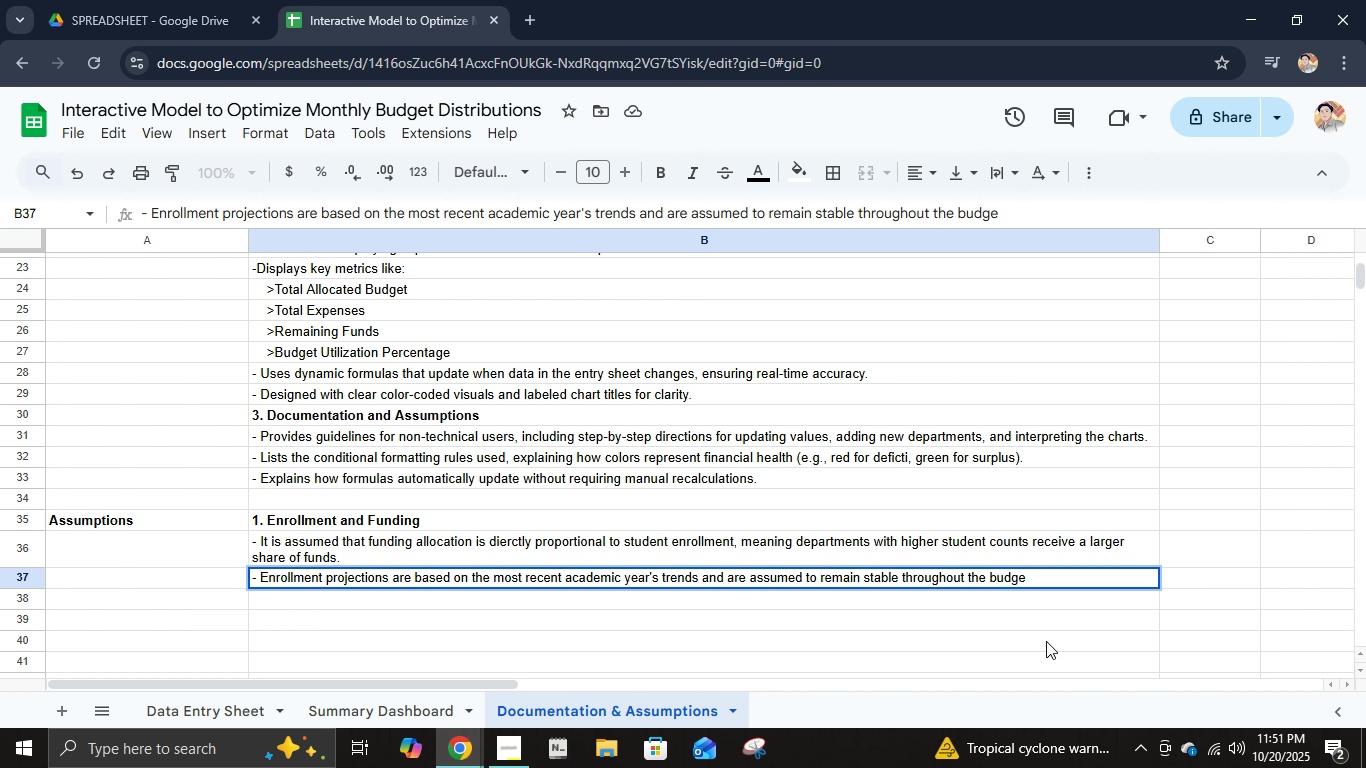 
type(ting perios)
key(Backspace)
type(d.)
 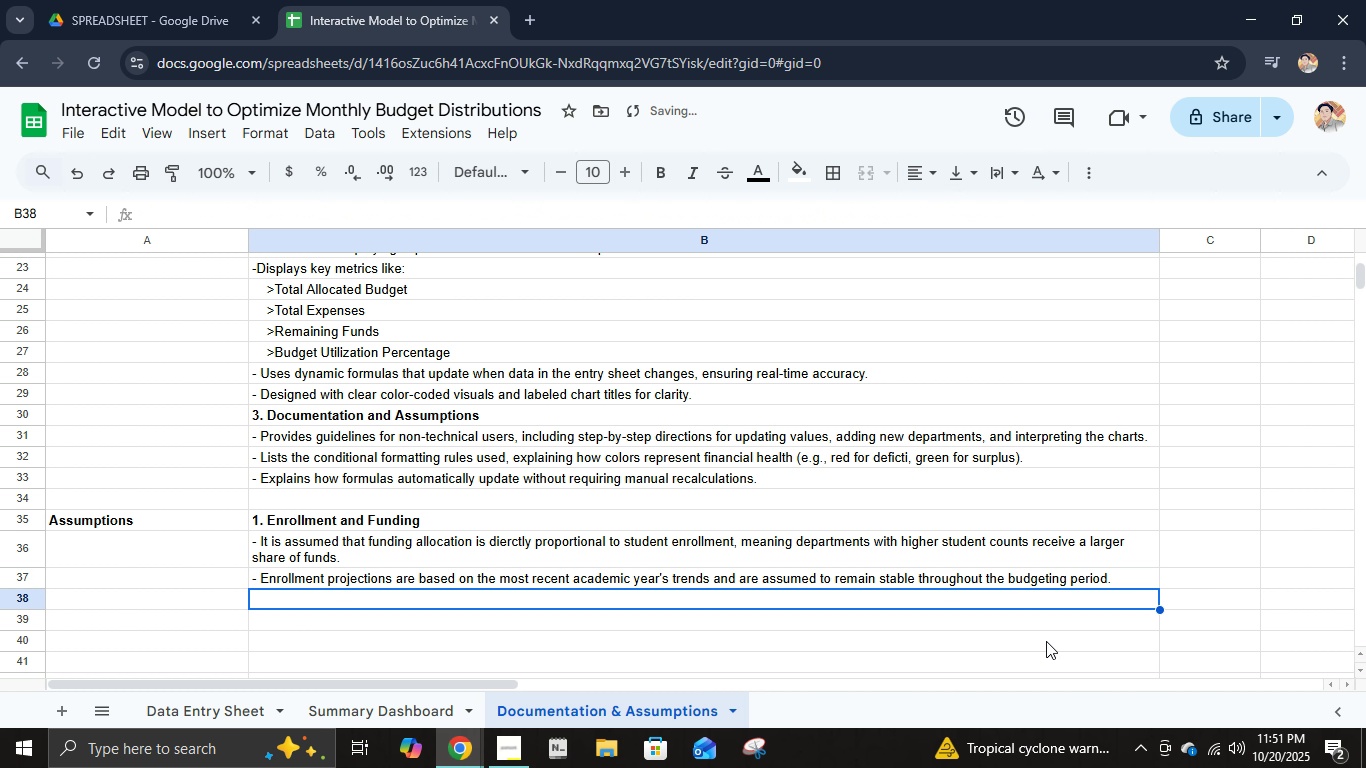 
key(Enter)
 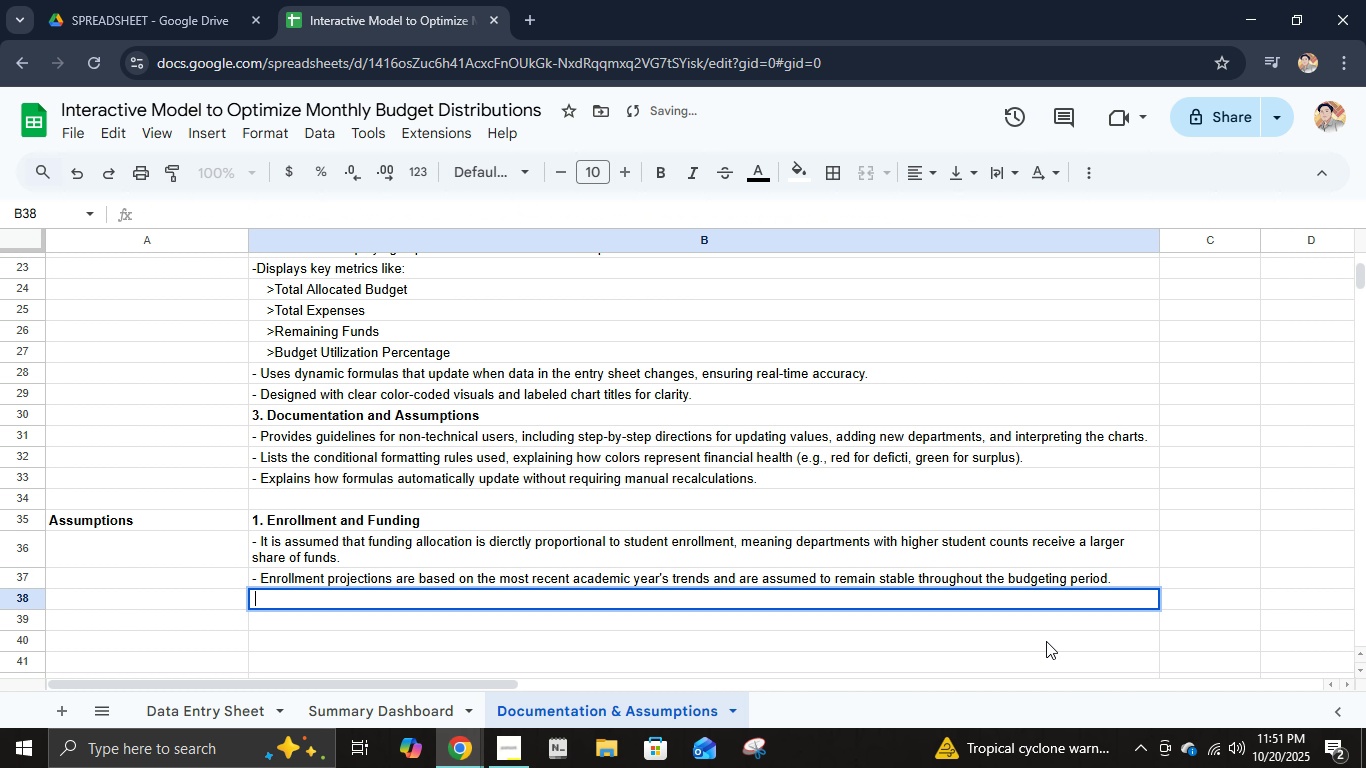 
type( [Insert])
key(Backspace)
type(- |B)
key(Backspace)
key(Backspace)
type(Base funding )
 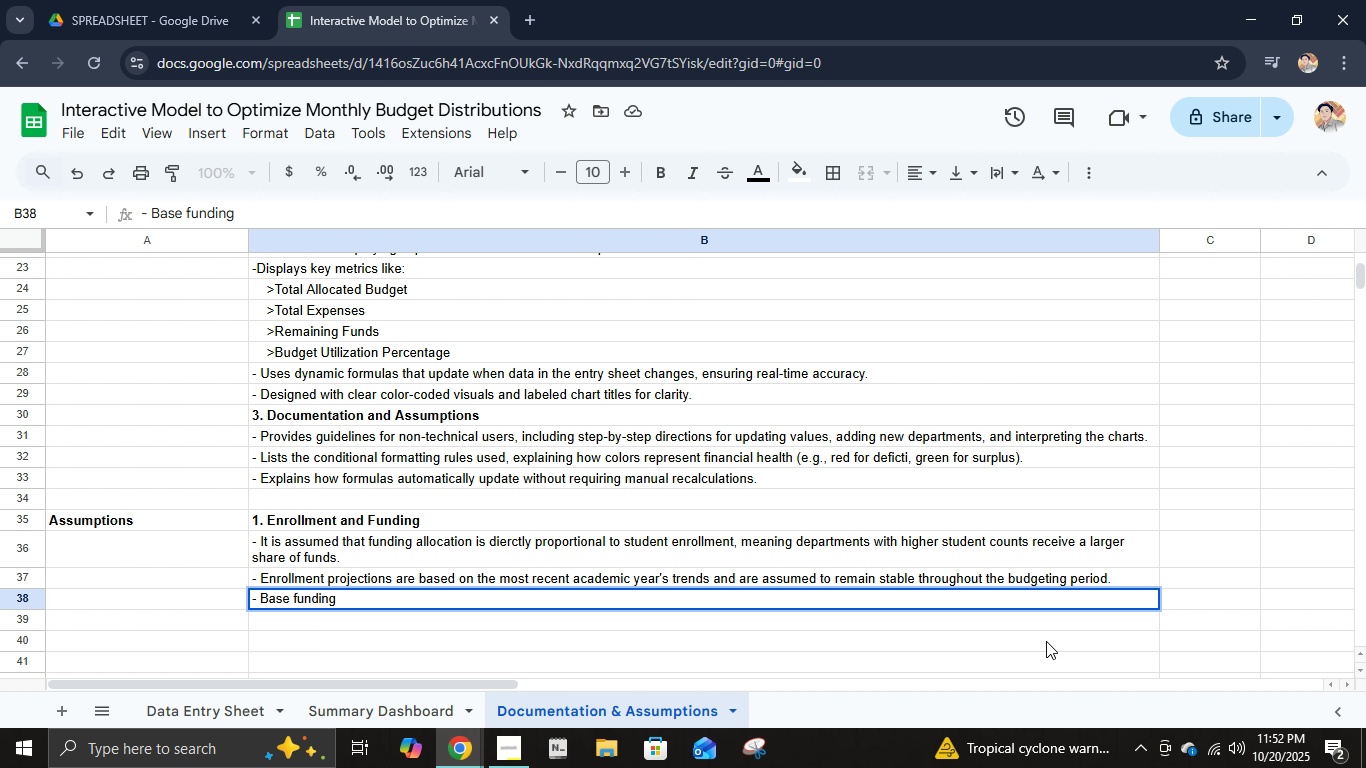 
wait(22.1)
 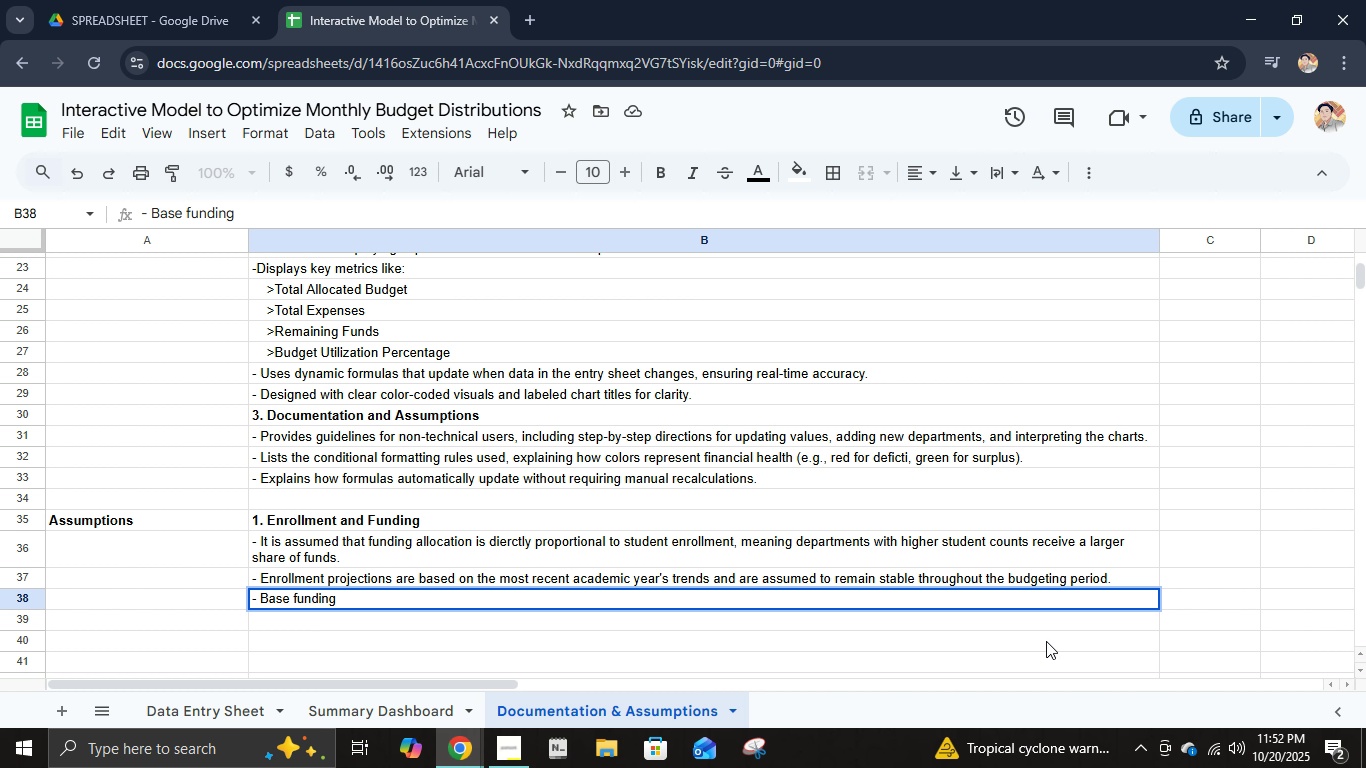 
type(amounts are assumed to be provided t)
key(Backspace)
type(by the state at fixed rates per student, unless otherwise adjusted by external grants or local PTA ocn)
key(Backspace)
key(Backspace)
key(Backspace)
type(conti)
key(Backspace)
type(riby)
key(Backspace)
type(utions.)
 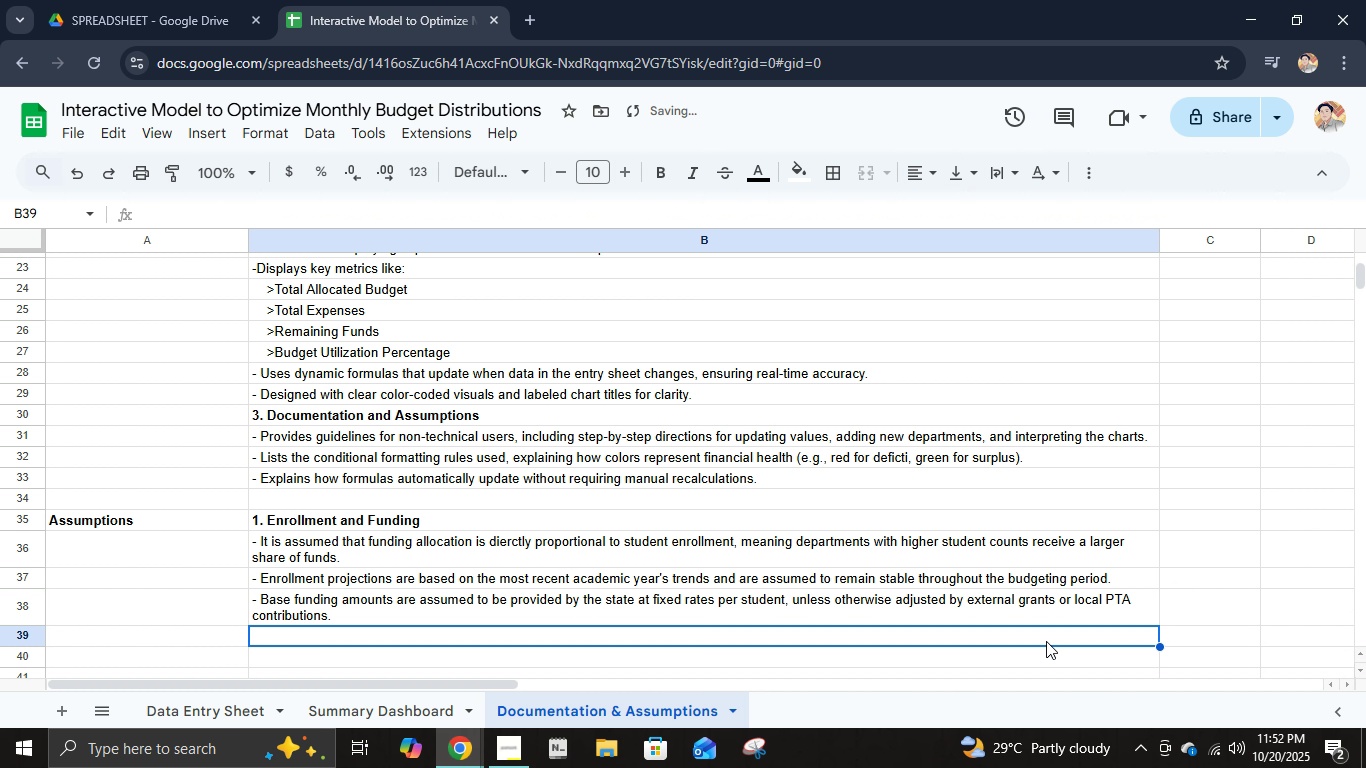 
 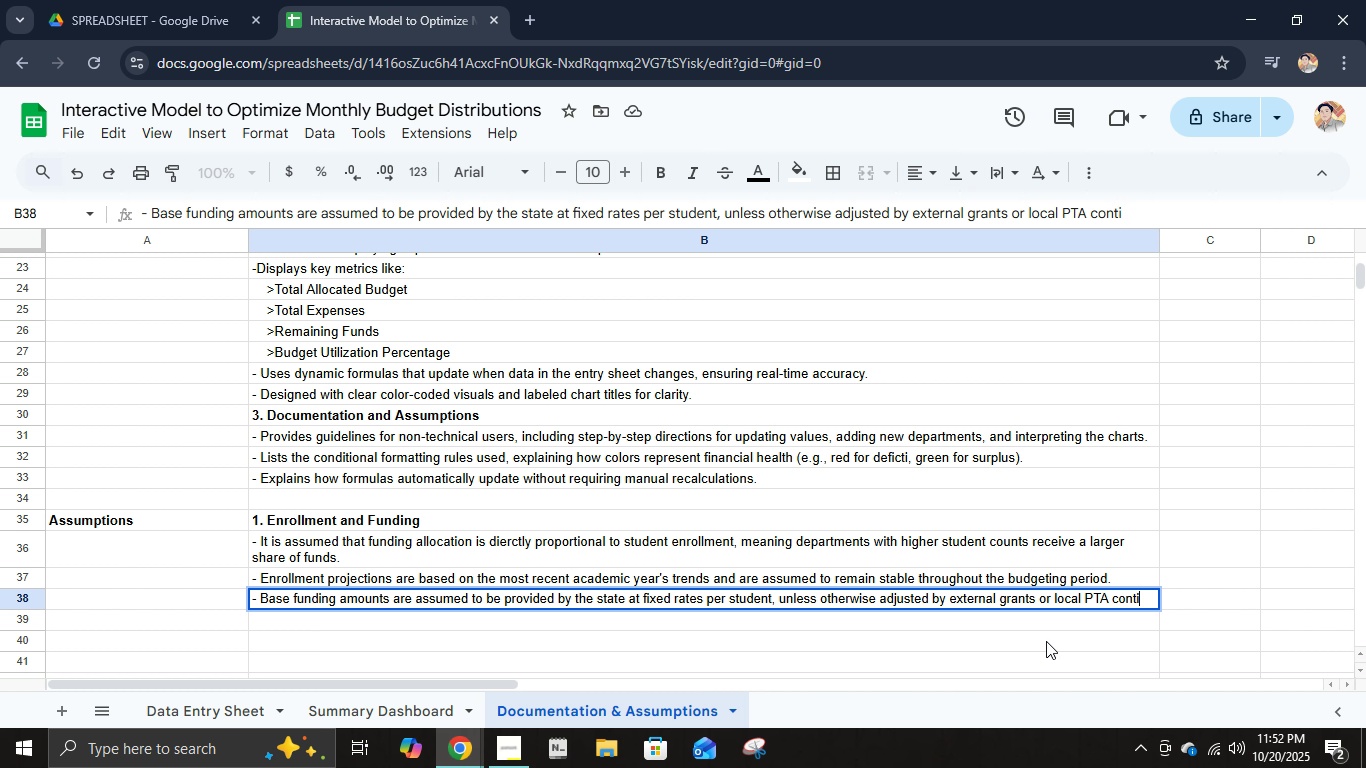 
key(Enter)
 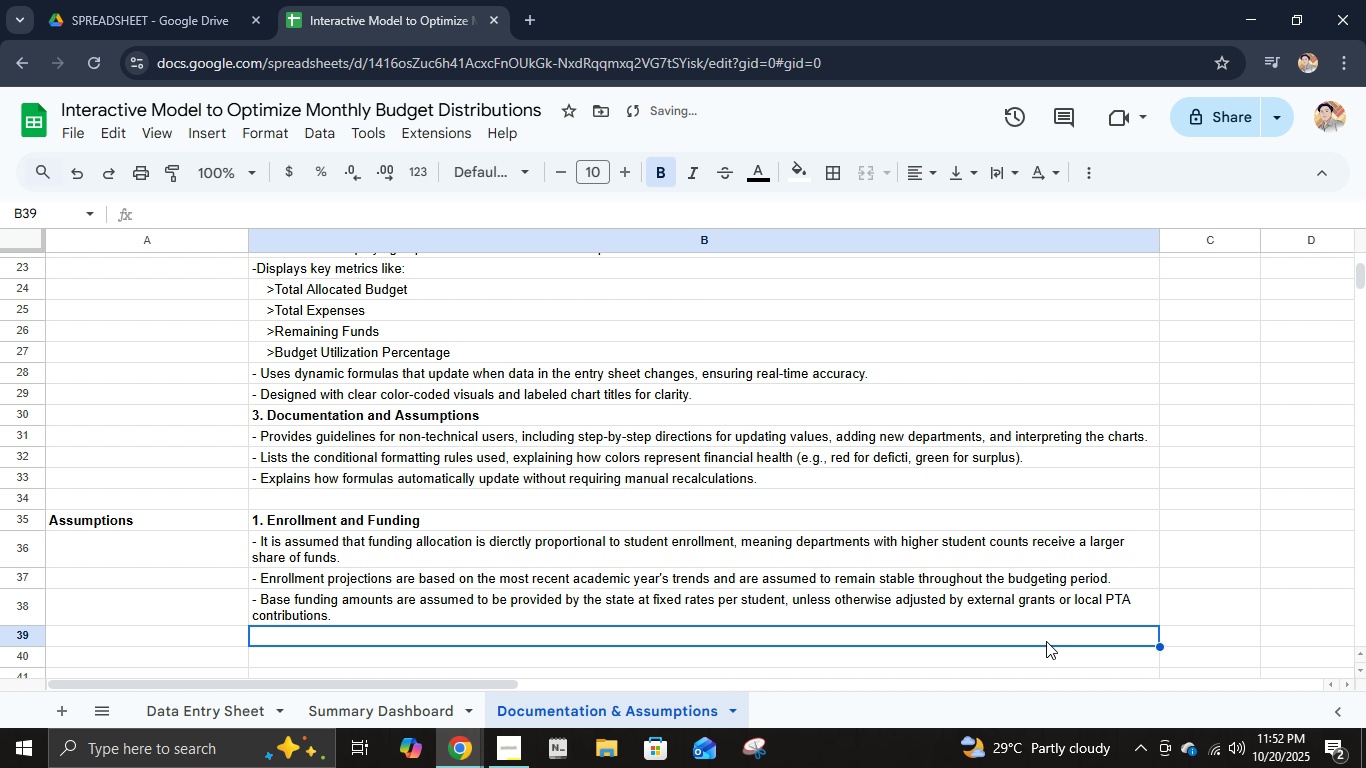 
key(Control+B)
 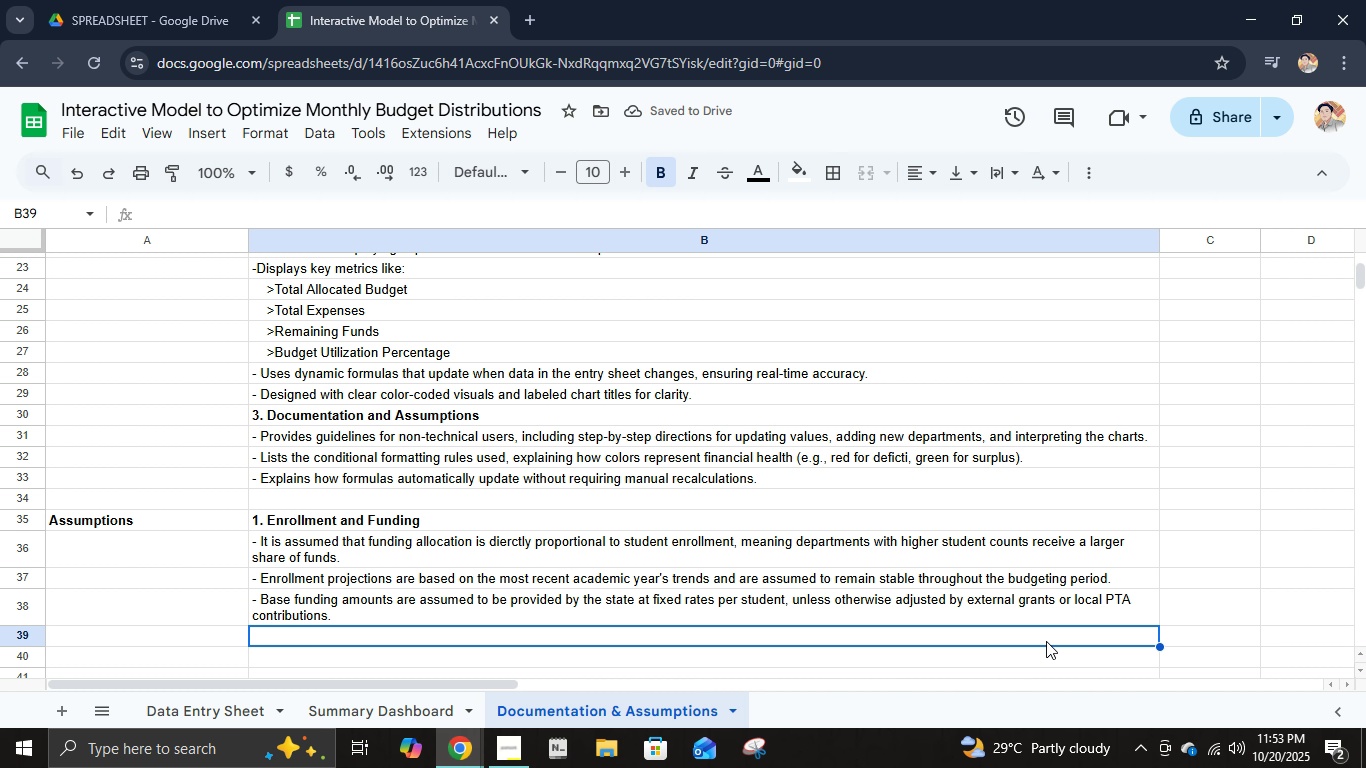 
type(2. Es)
key(Backspace)
type(xpense Data\)
key(Backspace)
 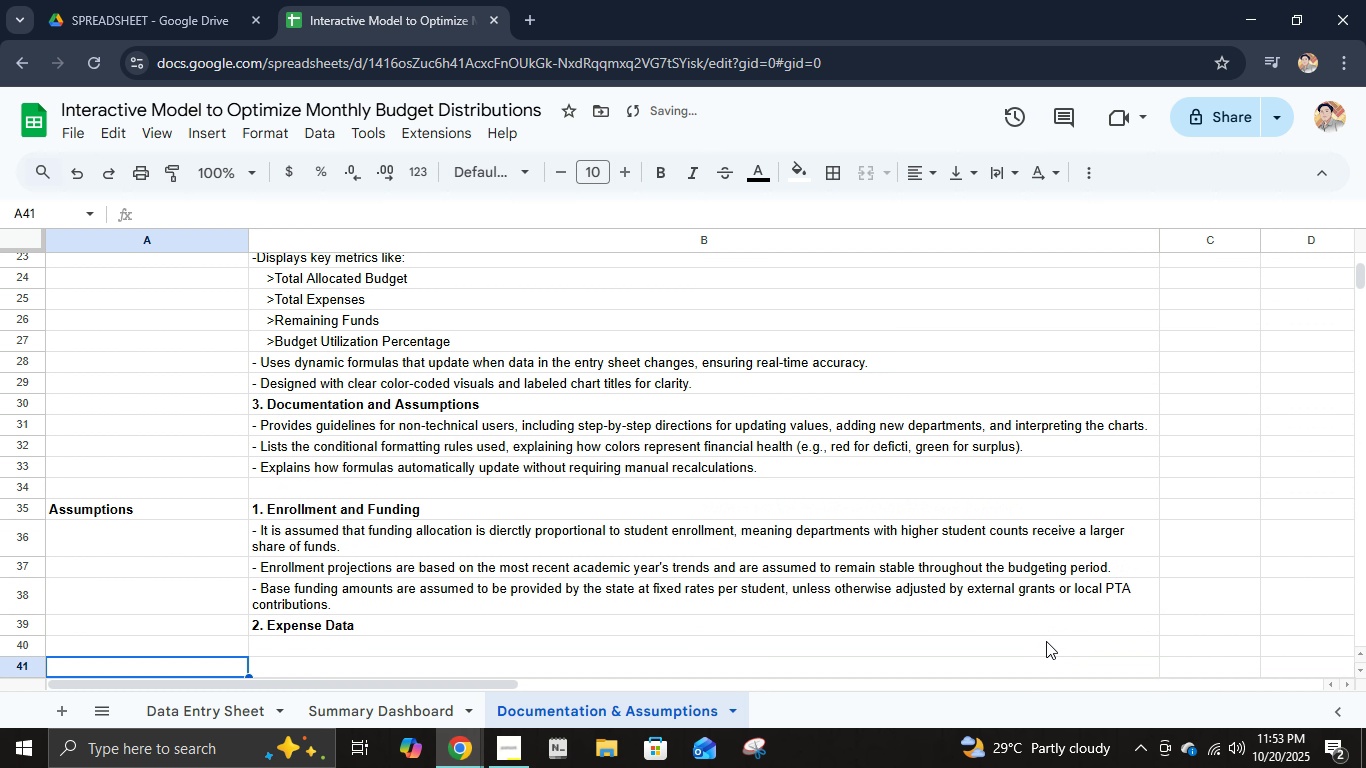 
 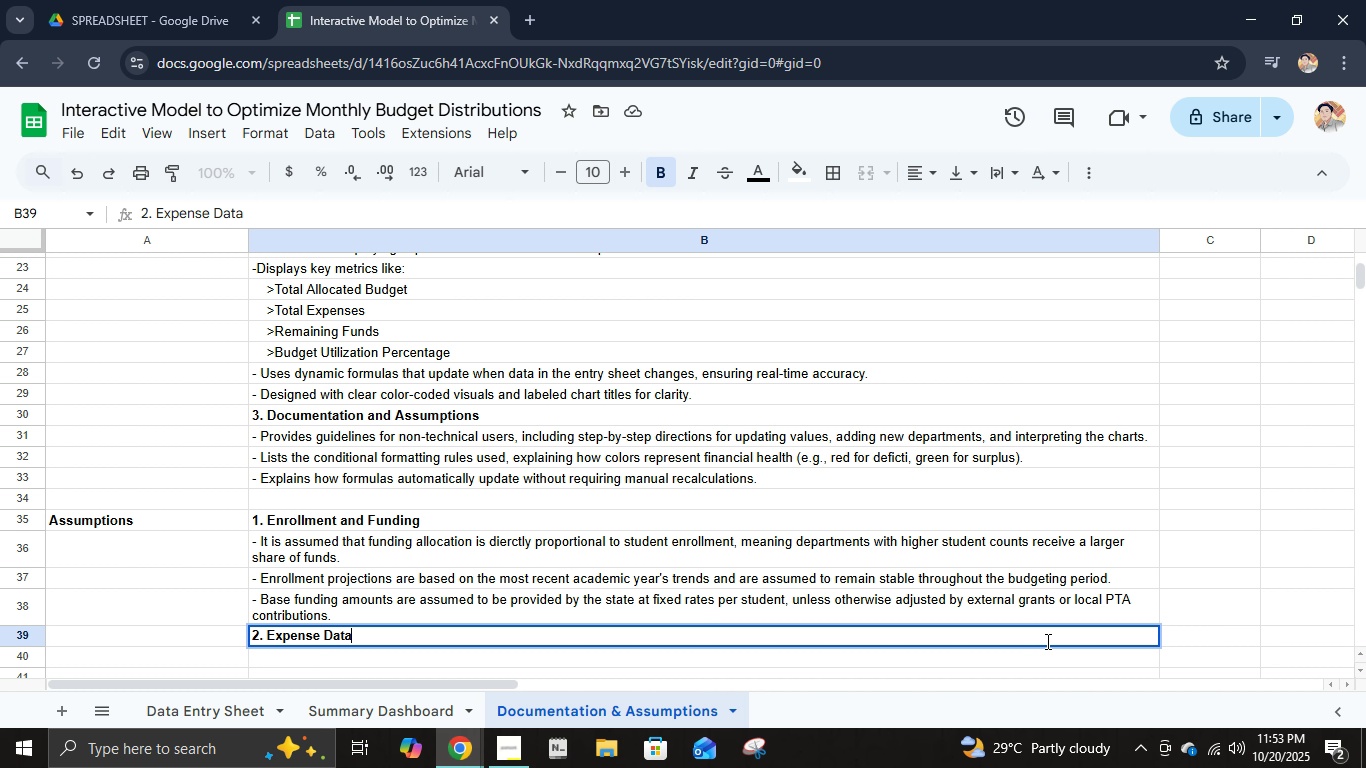 
key(Enter)
 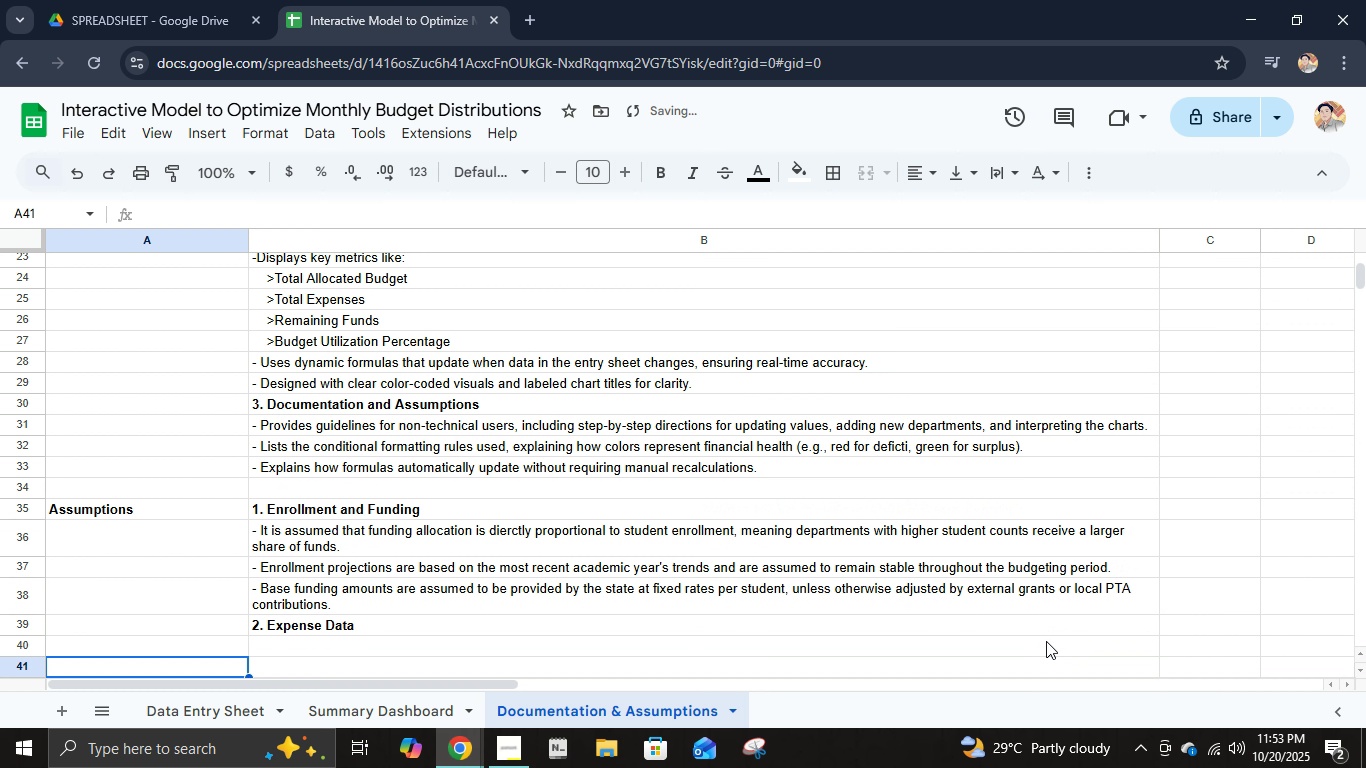 
key(ArrowLeft)
 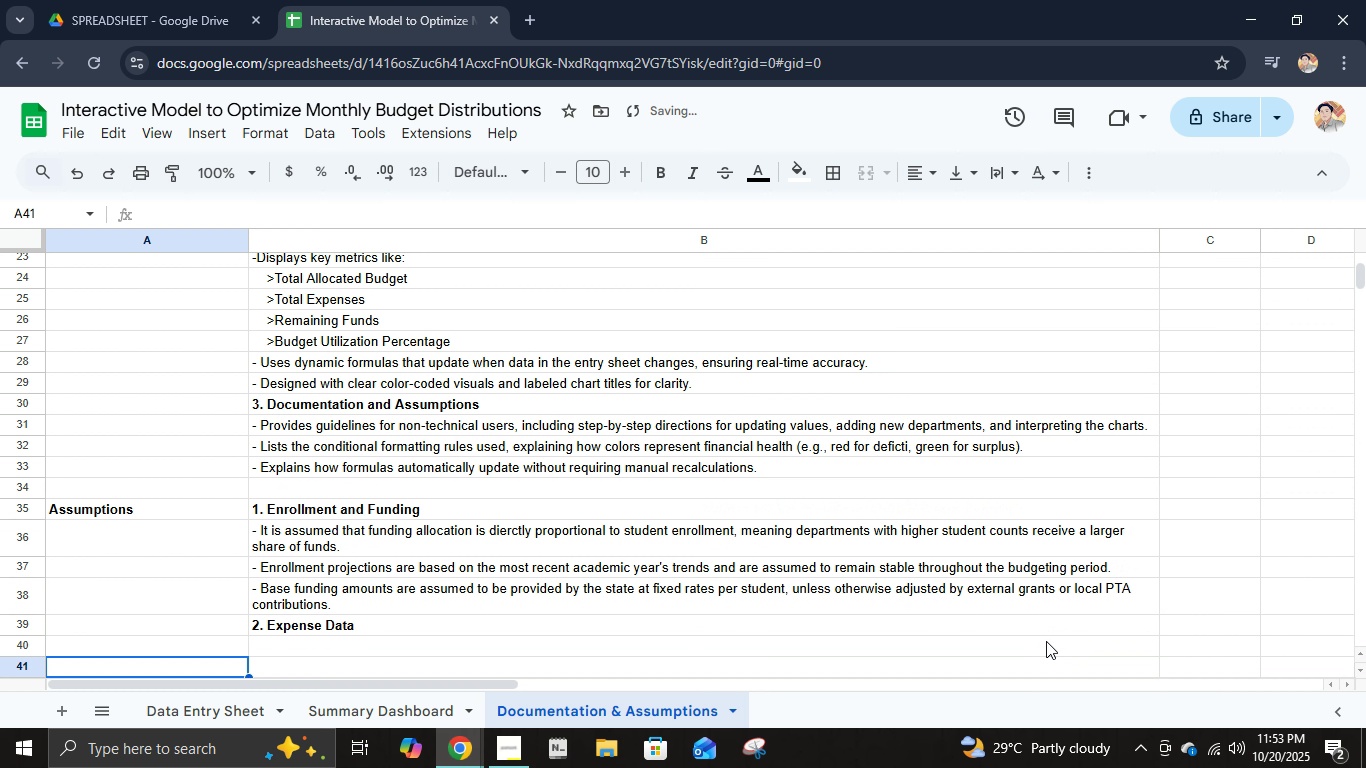 
key(ArrowDown)
 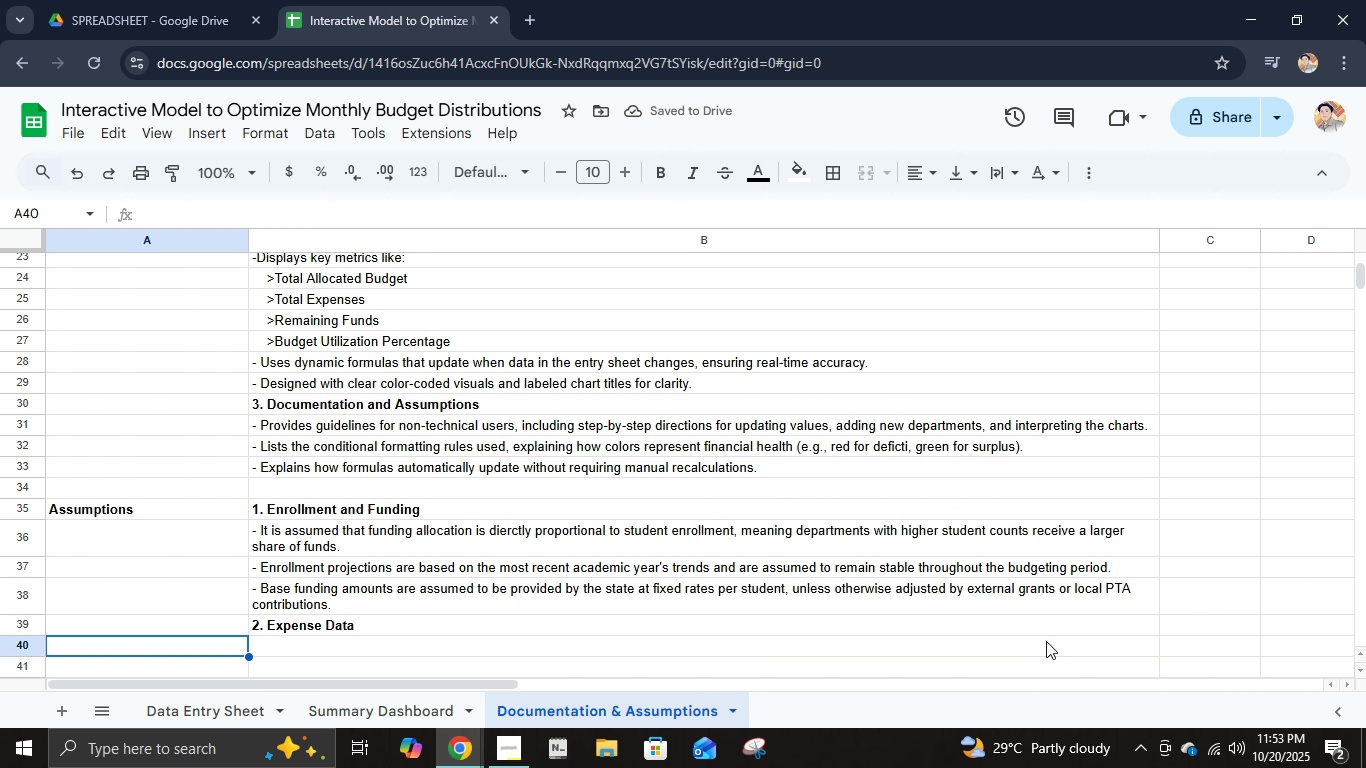 
key(ArrowUp)
 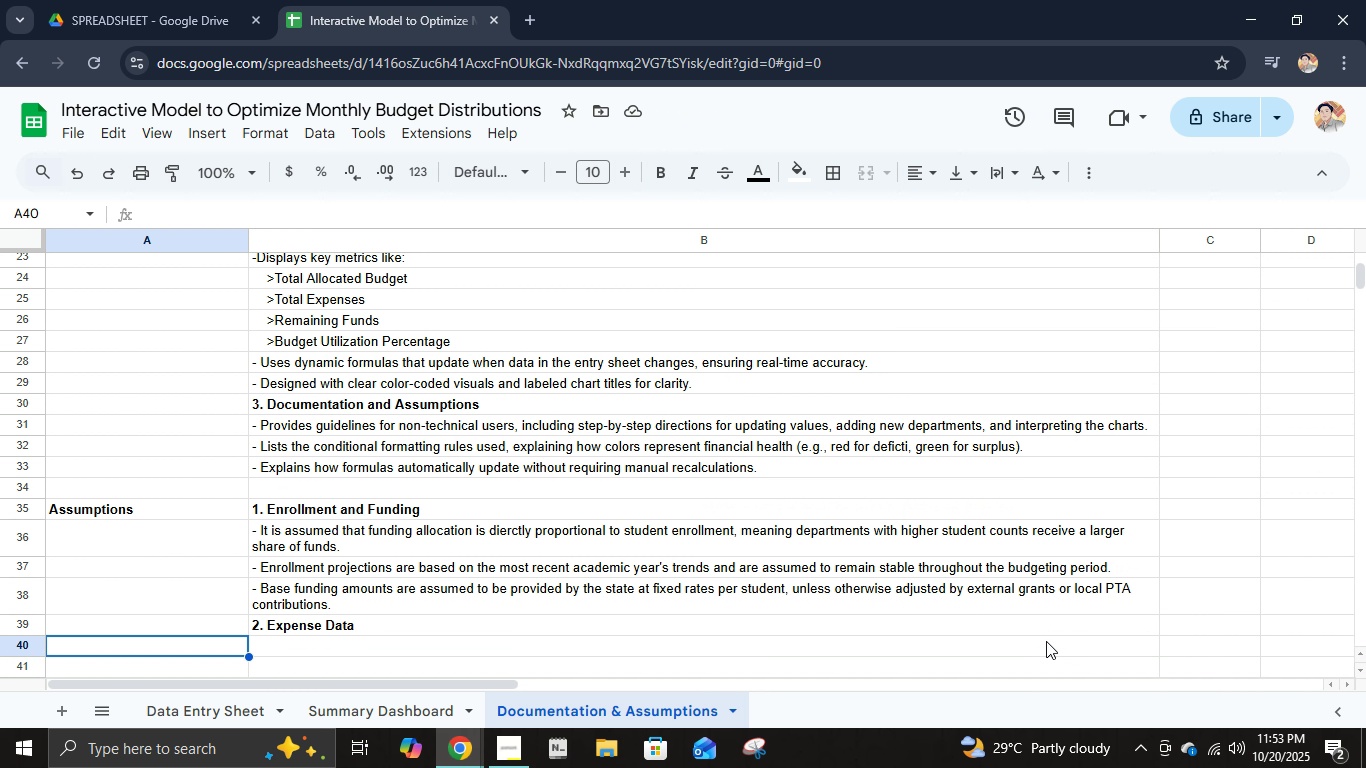 
key(ArrowRight)
 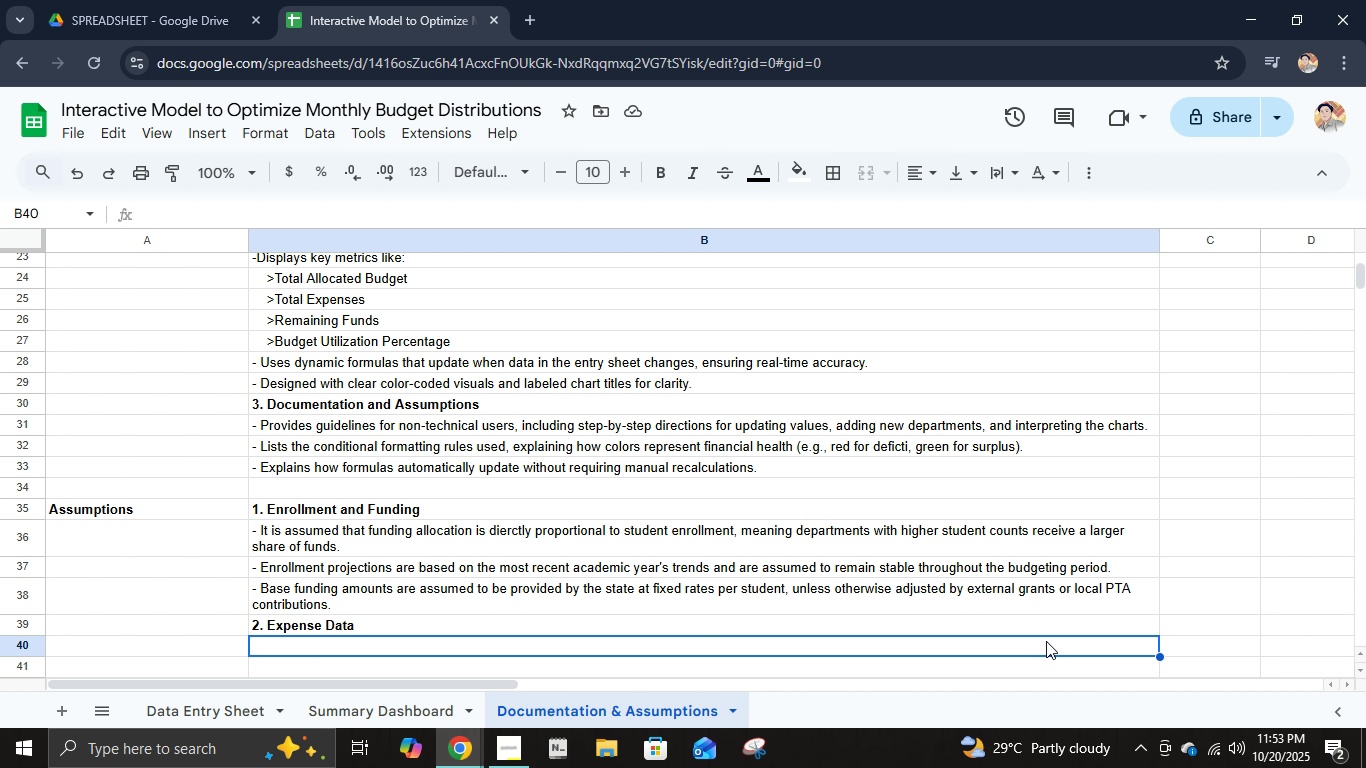 
wait(11.38)
 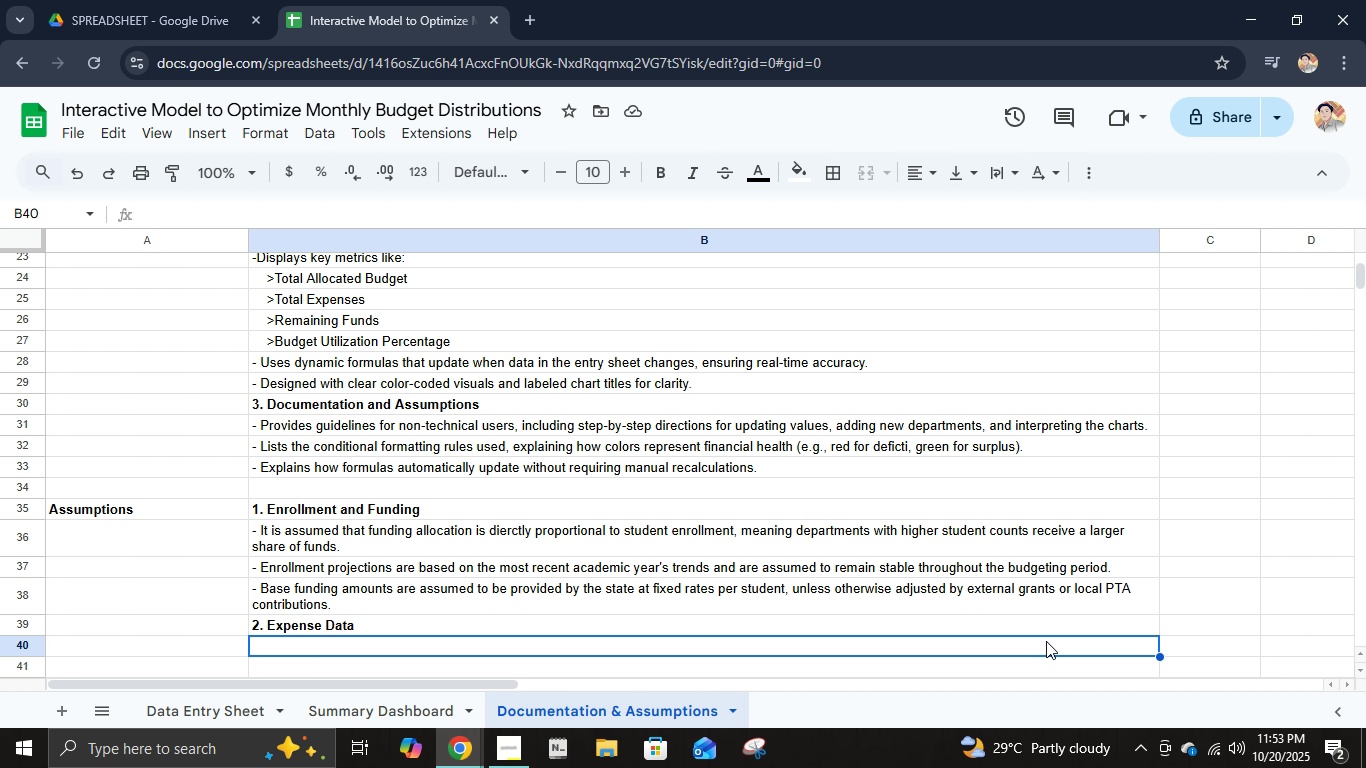 
type(P)
key(Backspace)
type(- Previous year's expense data serves as the baseline for comparison and assumes accurate and complete record keeping from all departments.)
 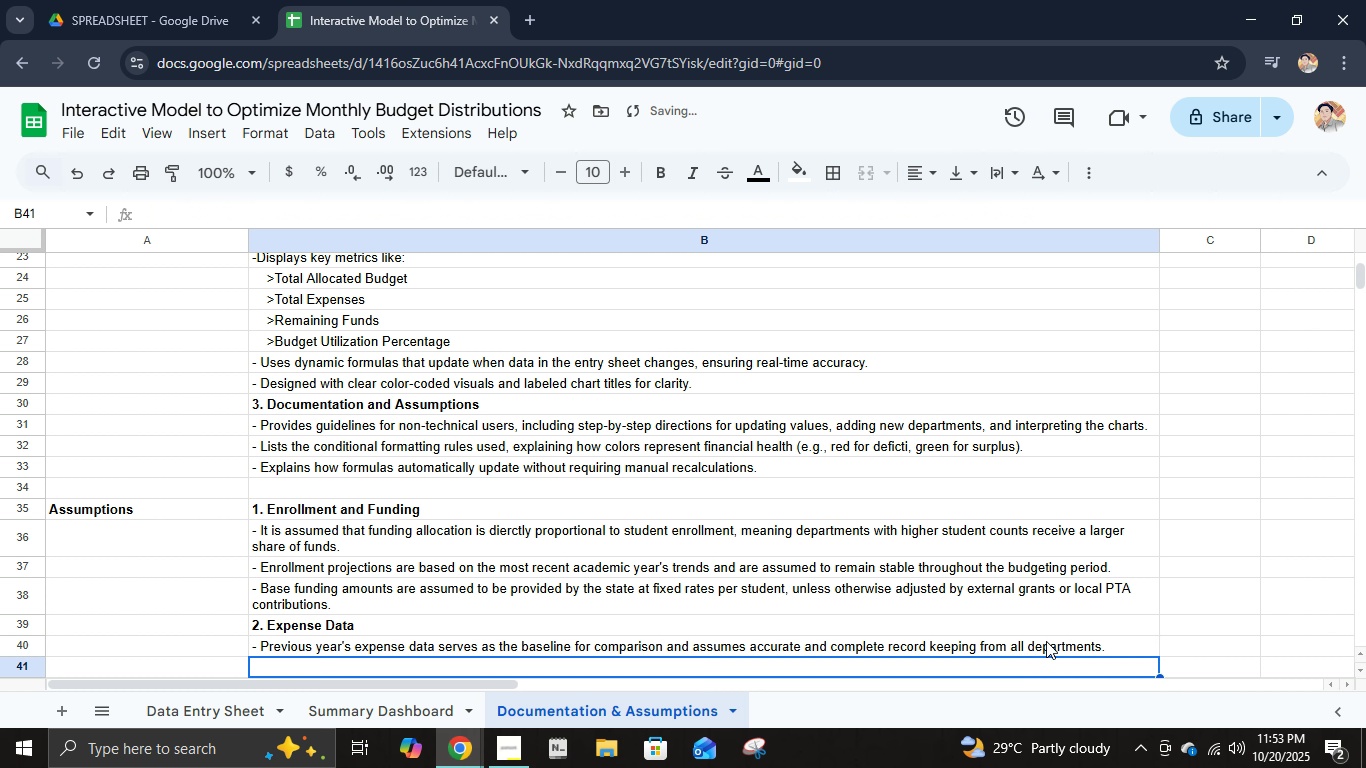 
 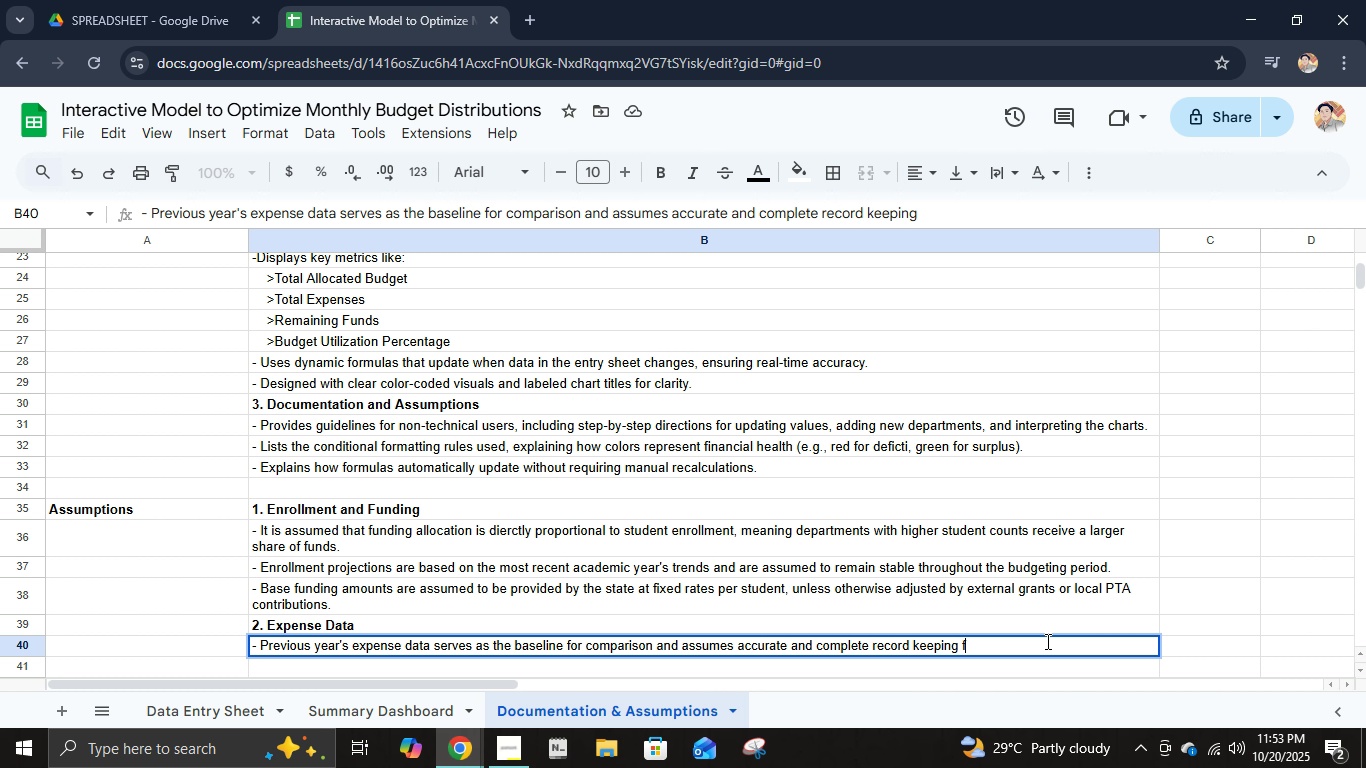 
key(Enter)
 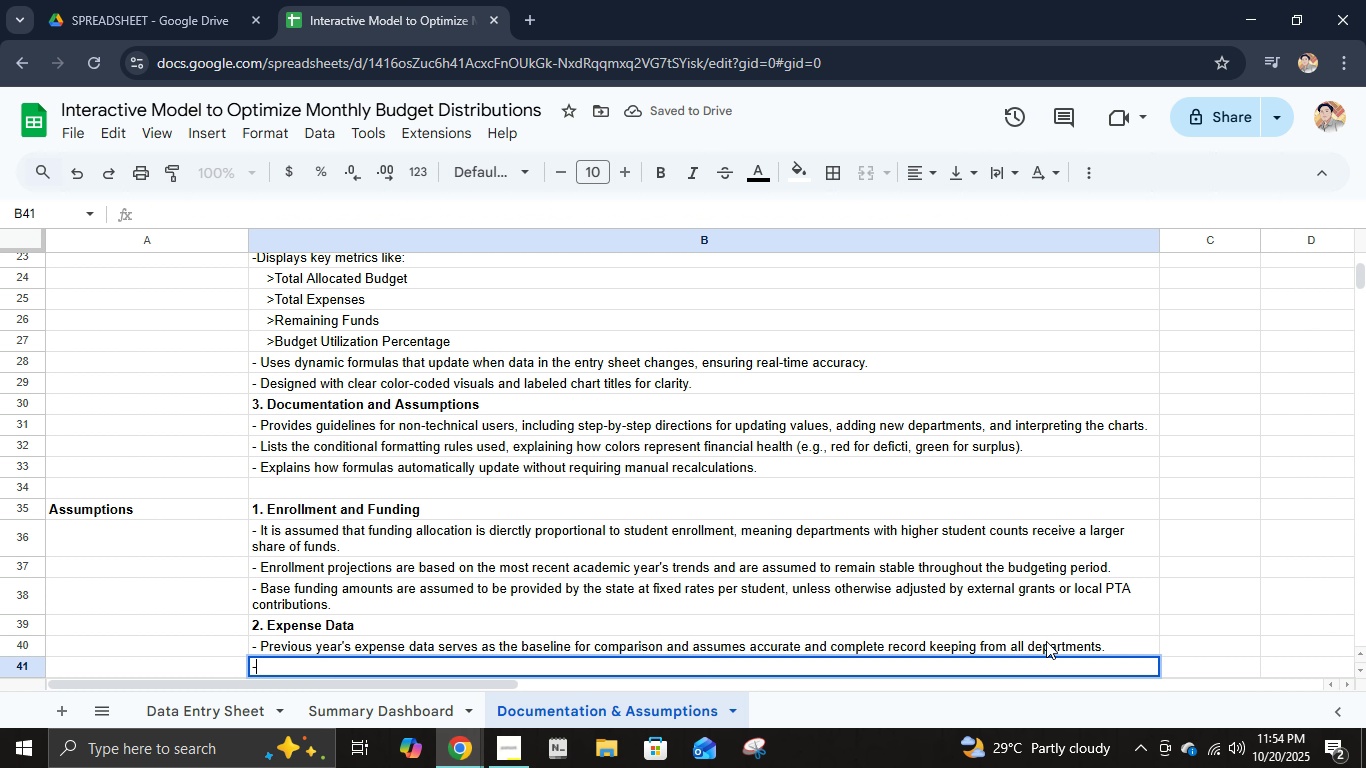 
type(-In)
key(Backspace)
key(Backspace)
type( O)
key(Backspace)
type(Inflato)
key(Backspace)
type(ion and price increases for materials and utilities are not autmo)
key(Backspace)
key(Backspace)
type(omatically calt)
key(Backspace)
type(culated by )
key(Backspace)
key(Backspace)
type(ut can be manually adjusted in the date)
key(Backspace)
type(a entry shee.t)
key(Backspace)
key(Backspace)
type(t.)
 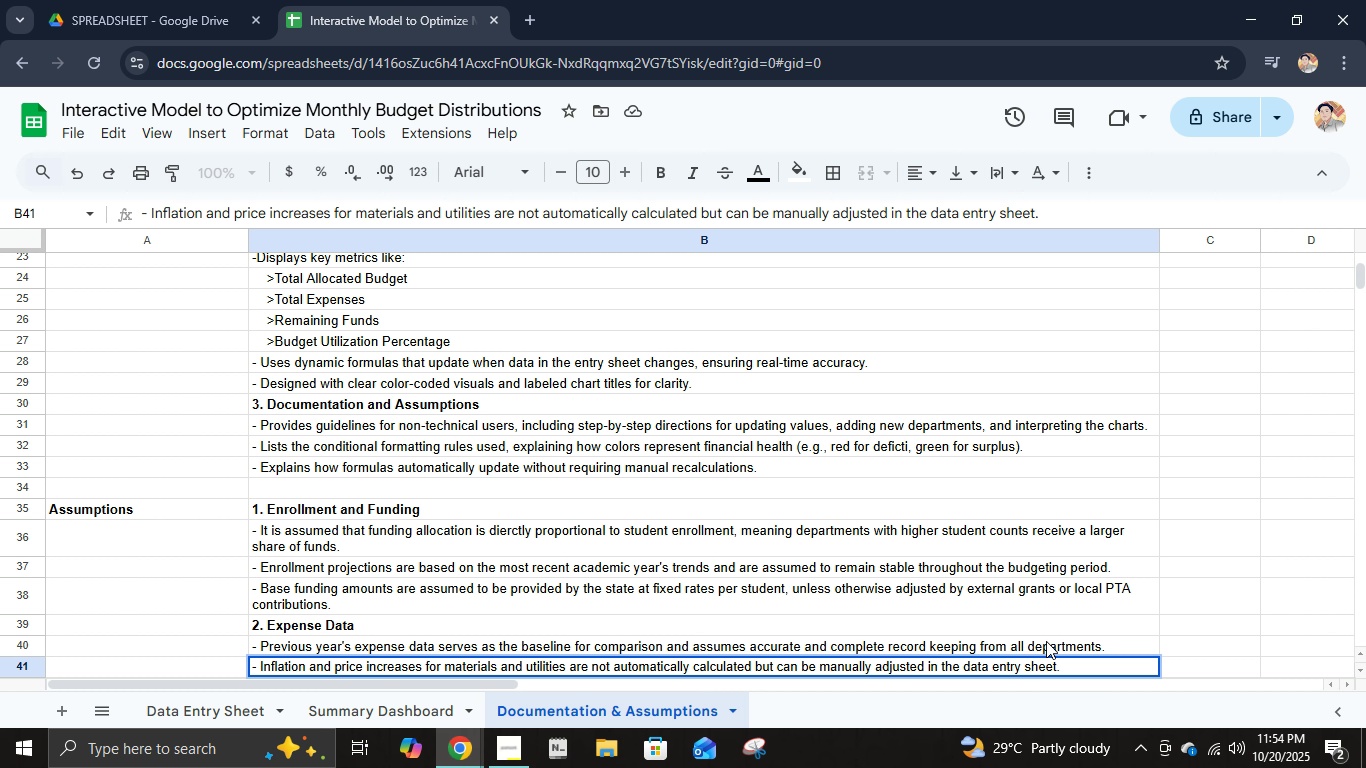 
key(Enter)
 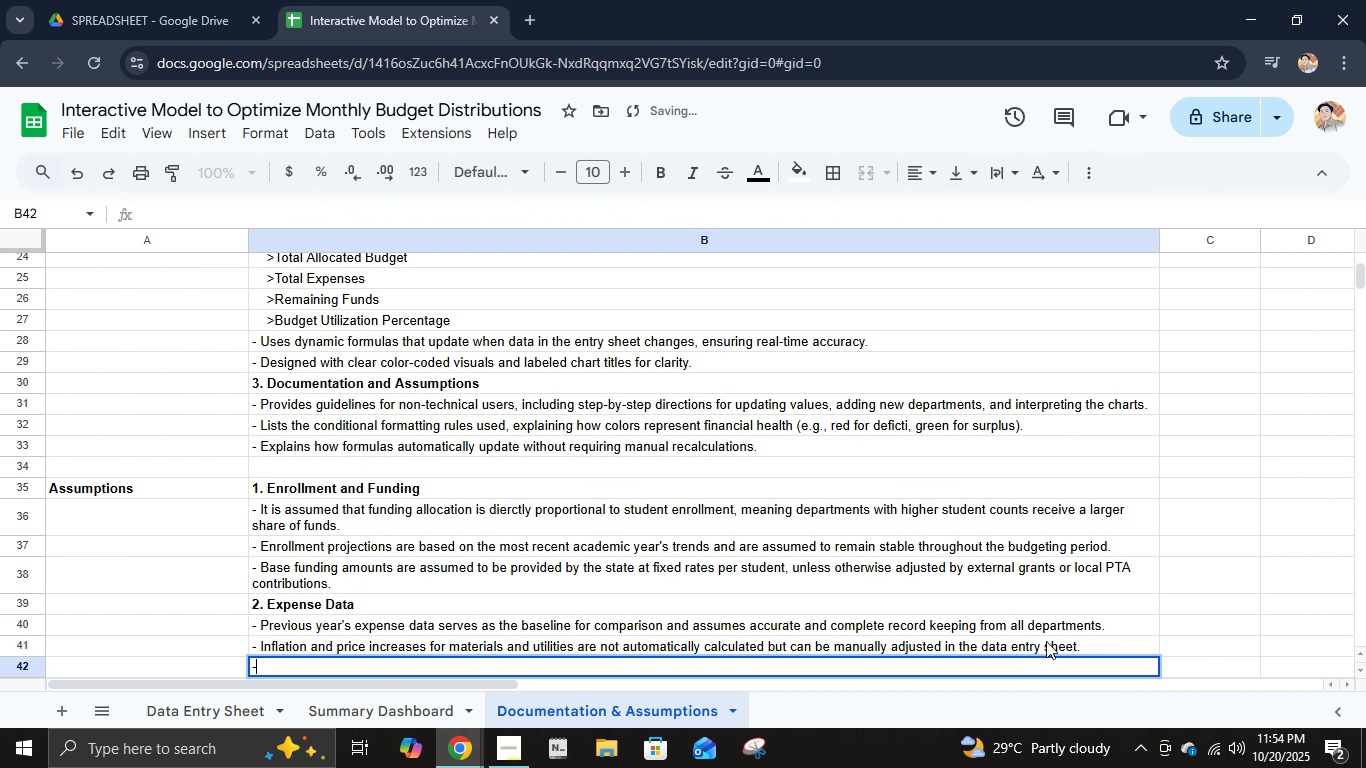 
type(- ALL EXPEnses are reported in a sig)
key(Backspace)
type(ngle currency()
key(Backspace)
type( (e.g., Philipi)
key(Backspace)
type(pine ps)
key(Backspace)
type(eso))
 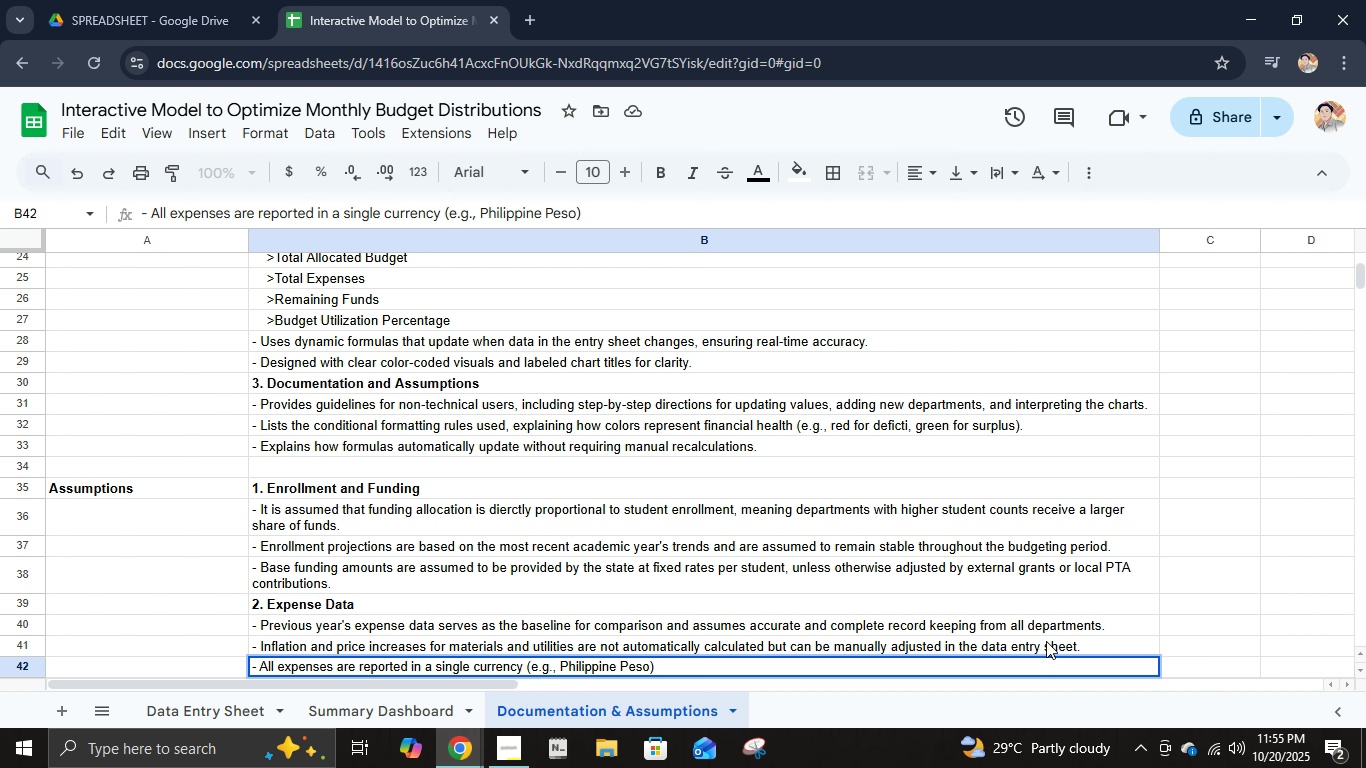 
mouse_move([234, 719])
 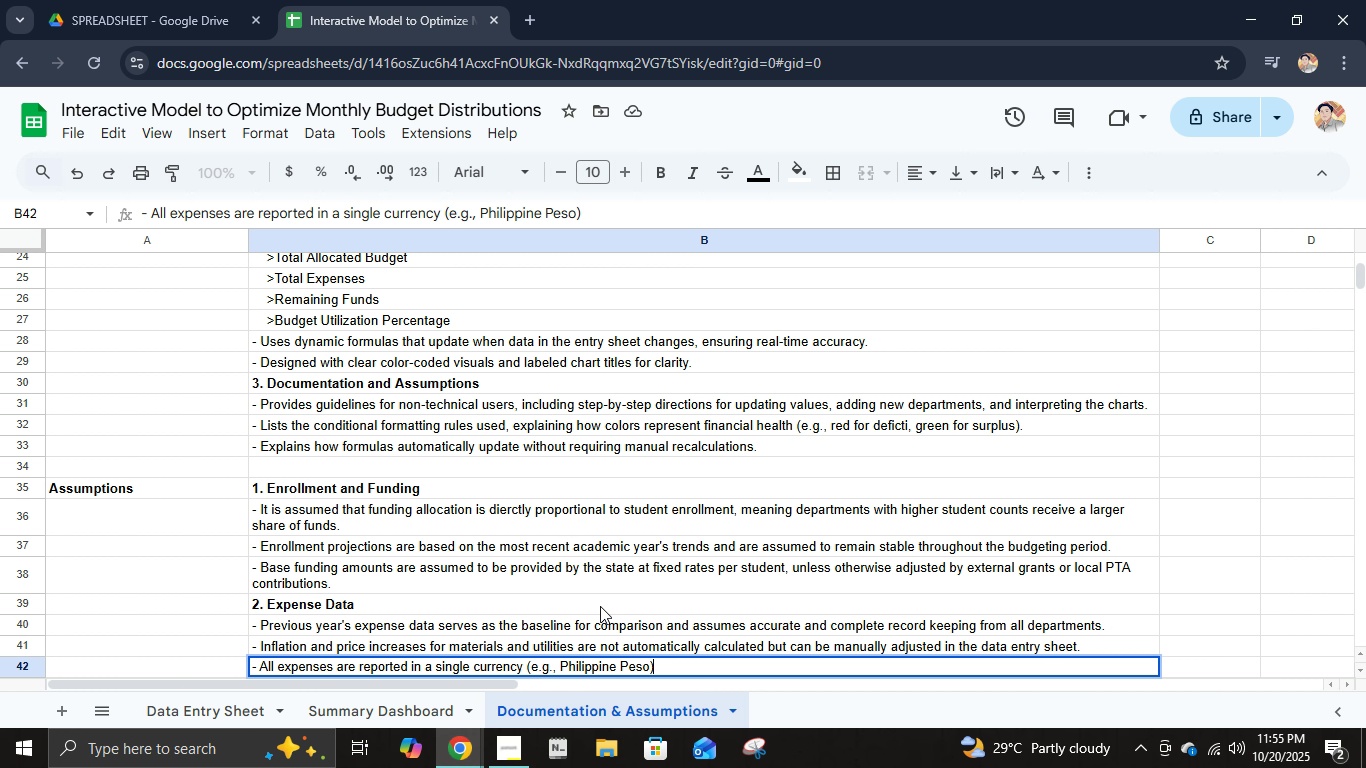 
type( for sim)
 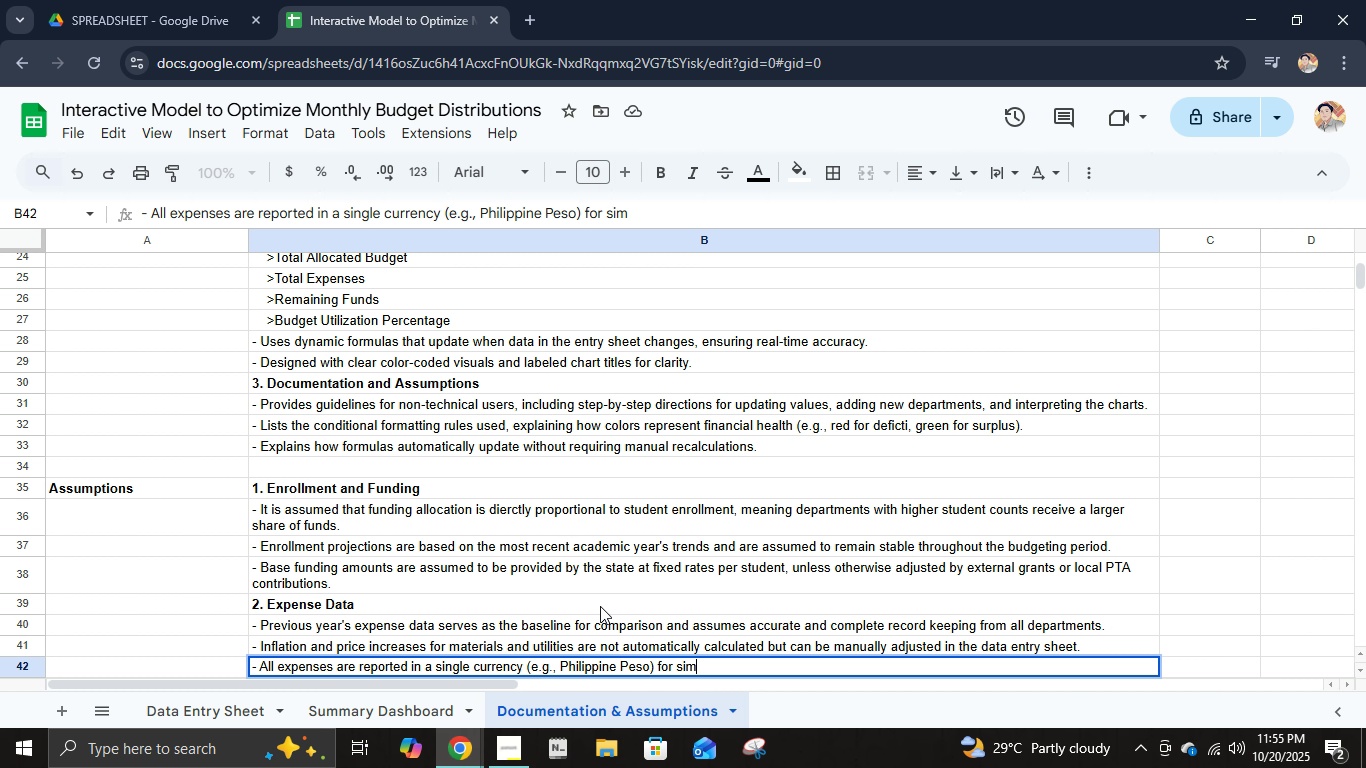 
wait(5.05)
 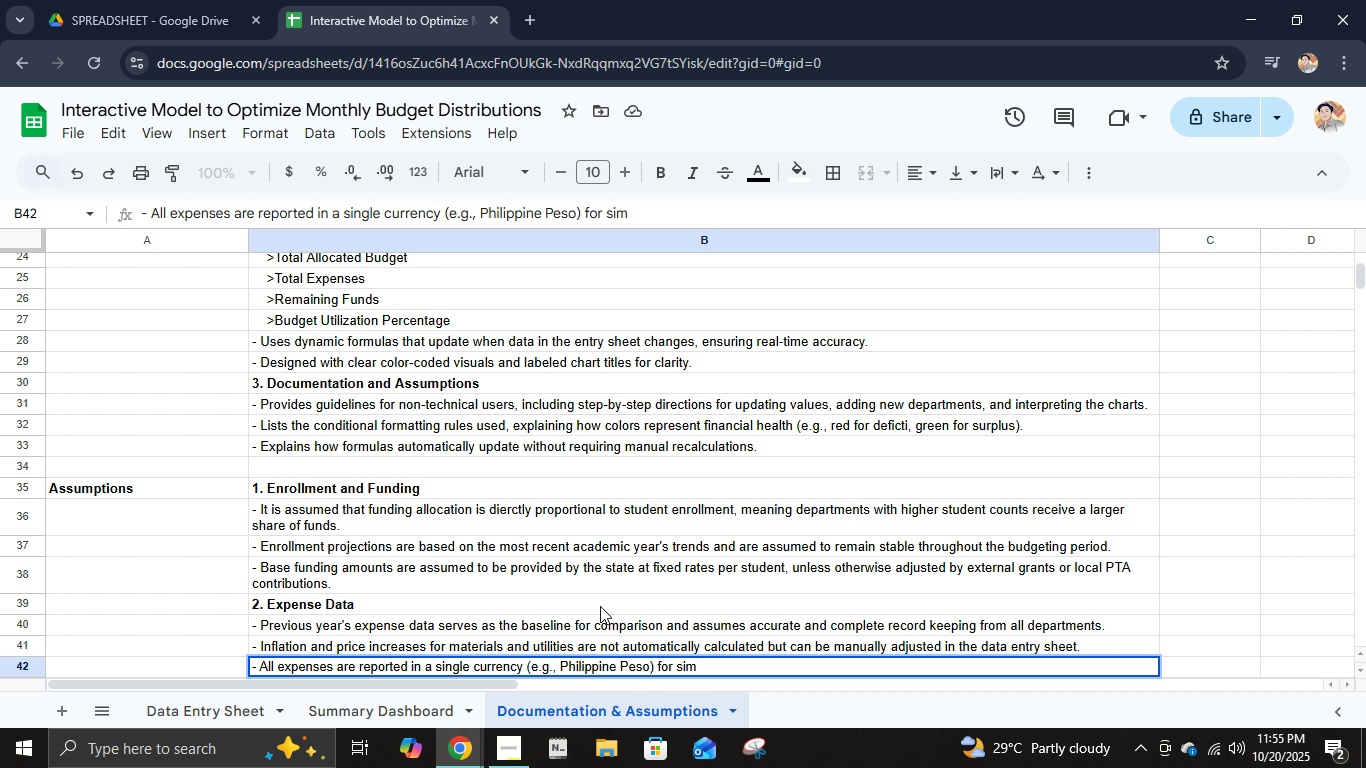 
type(plicity and consistency.)
 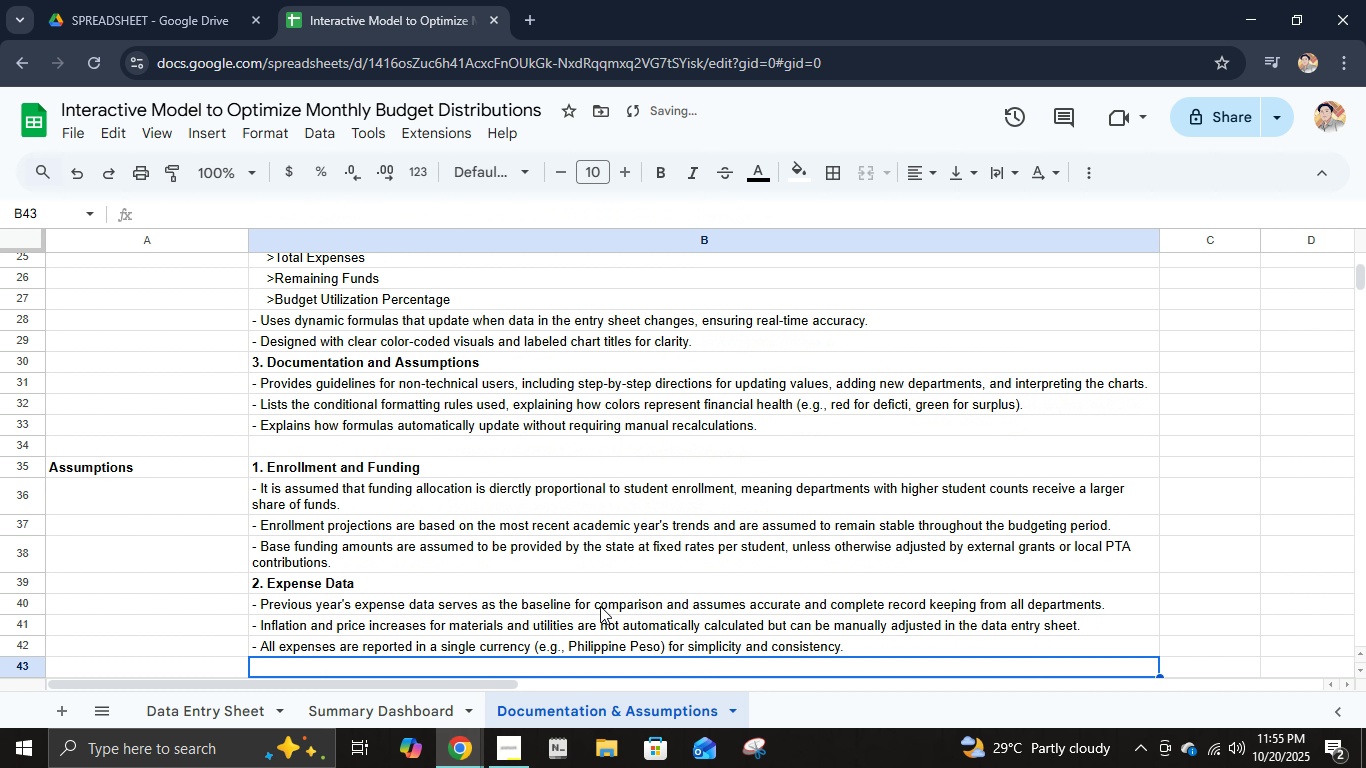 
key(Enter)
 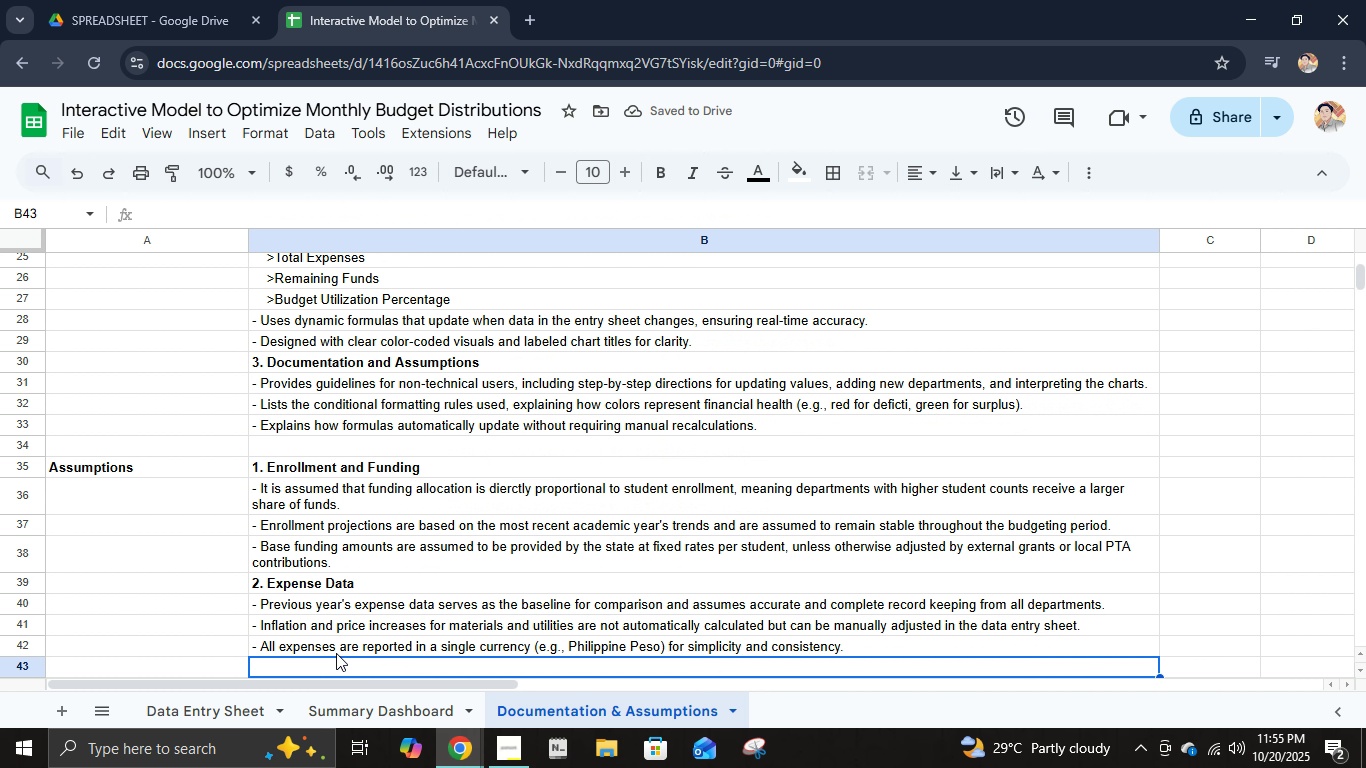 
left_click([240, 708])
 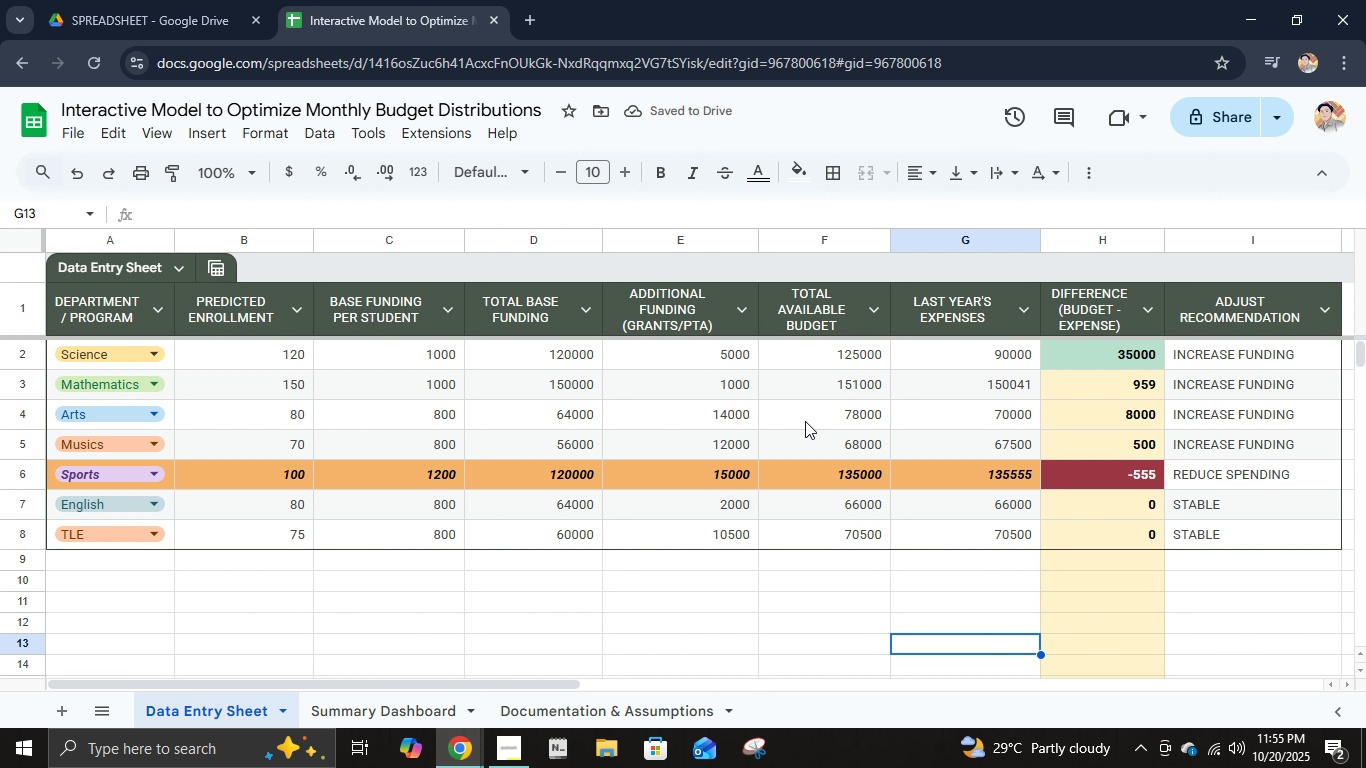 
left_click([814, 416])
 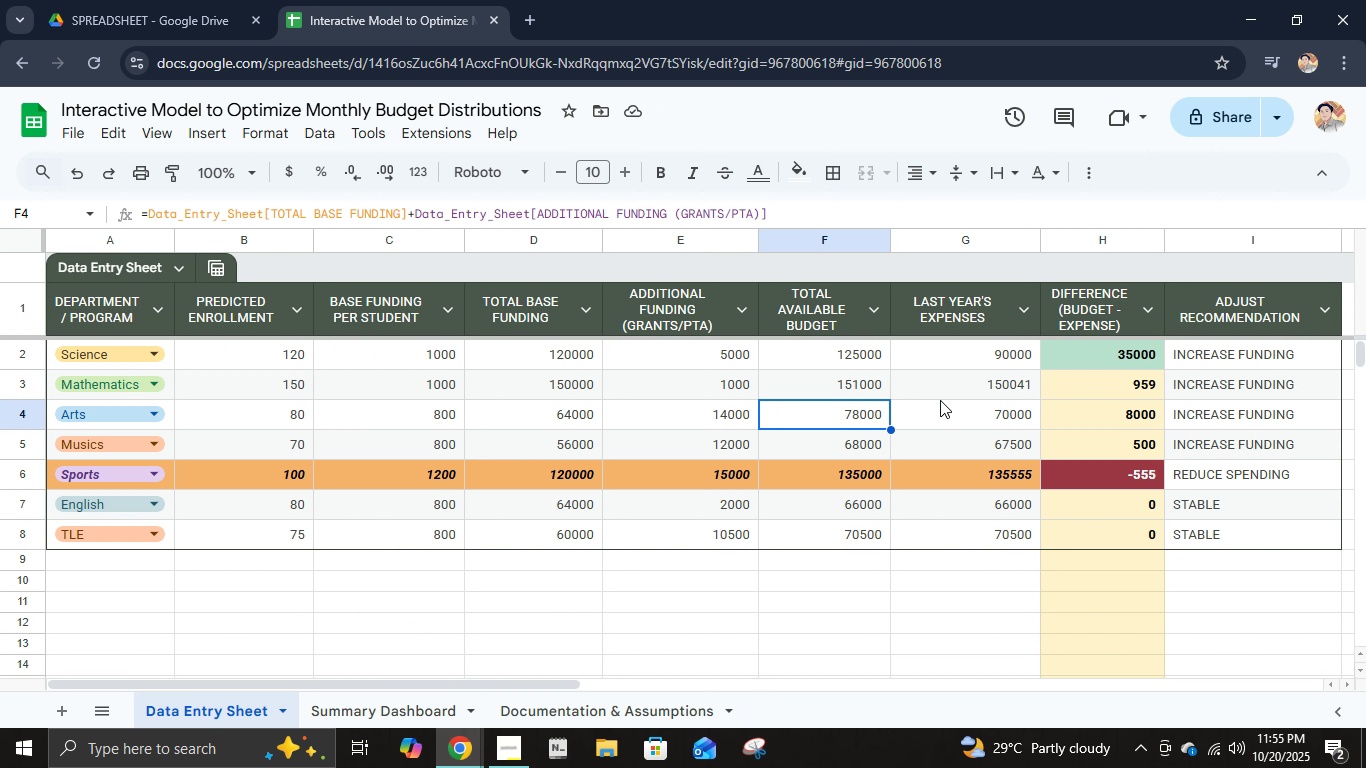 
left_click([1012, 388])
 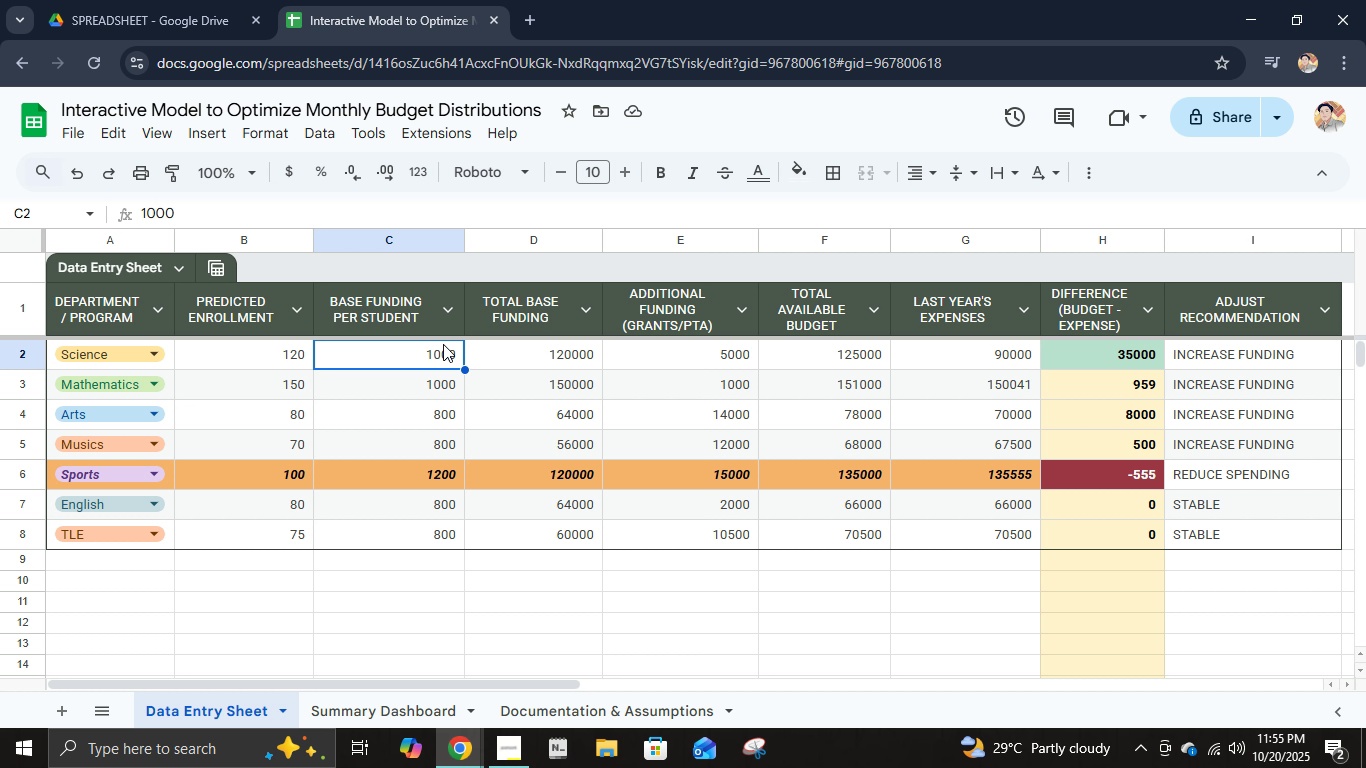 
left_click([443, 344])
 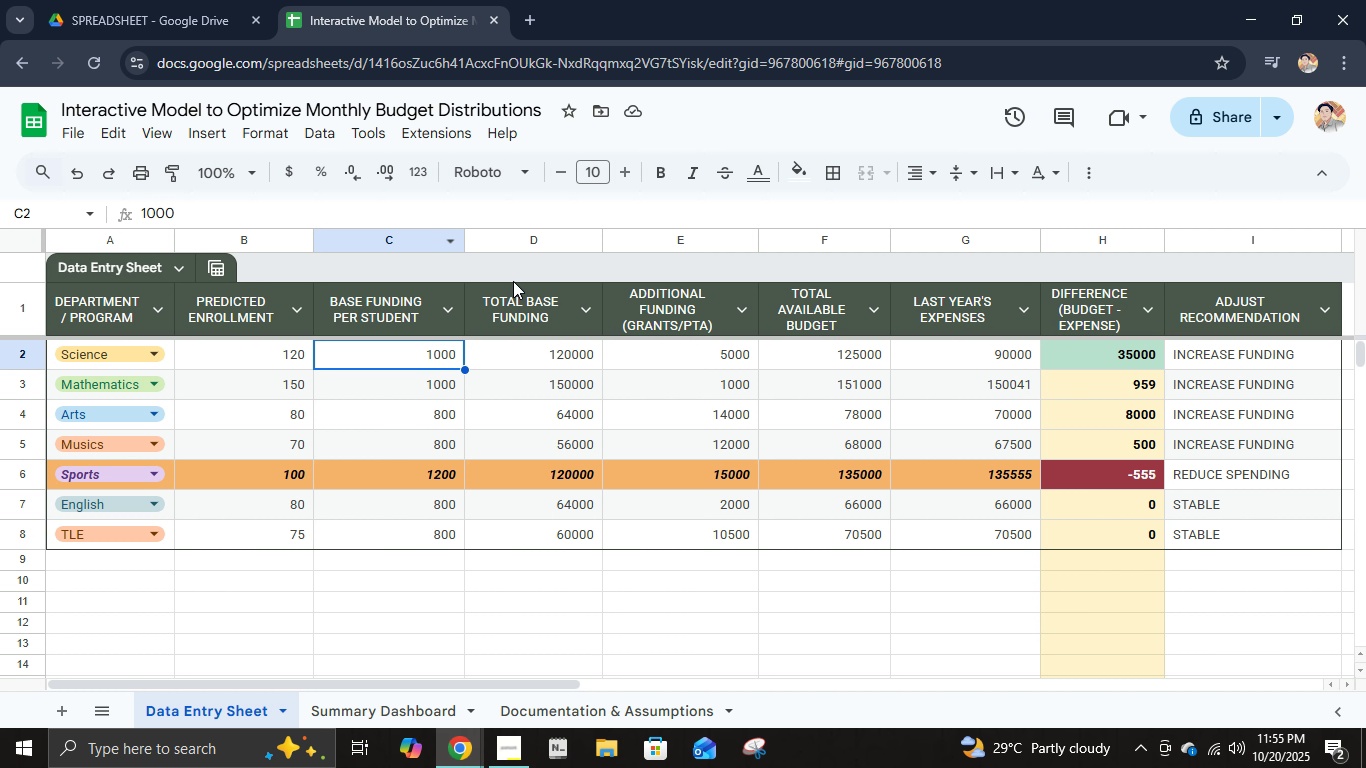 
left_click([420, 178])
 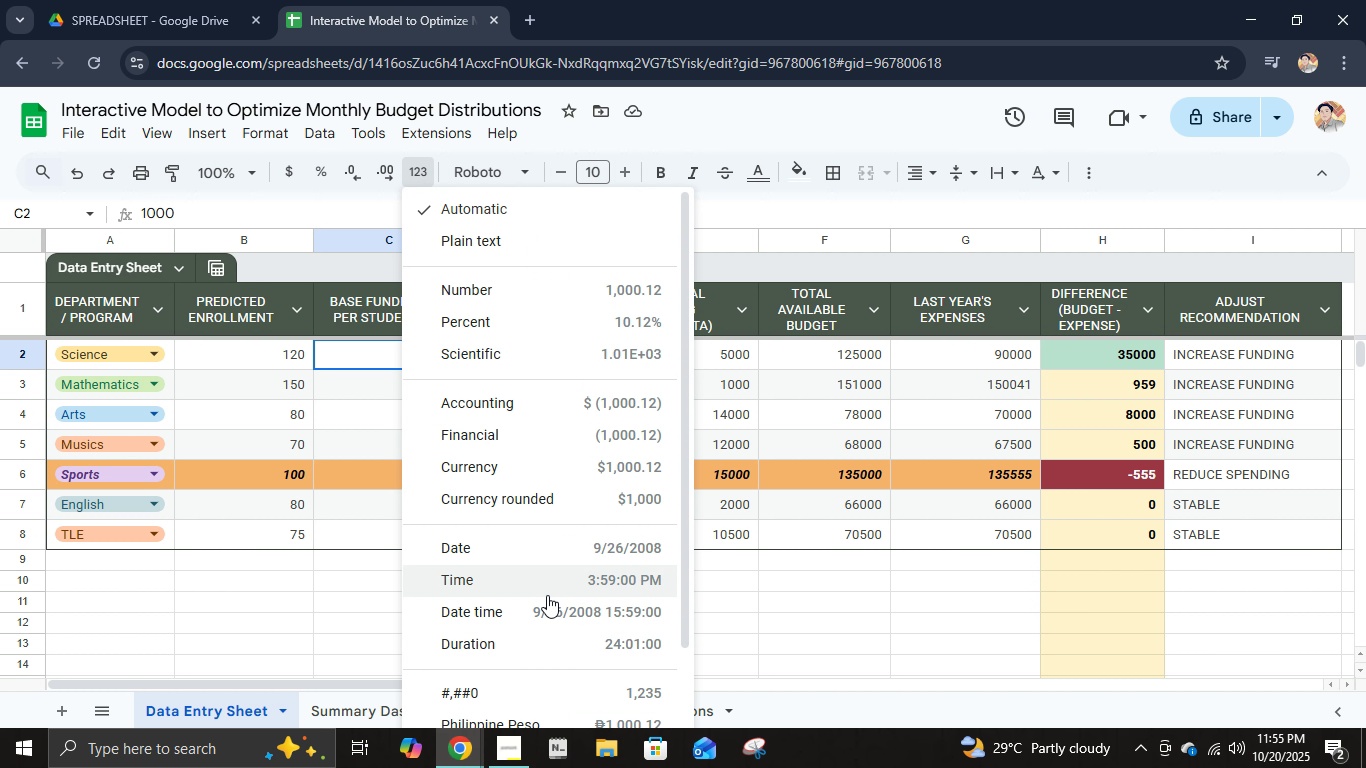 
scroll: coordinate [545, 648], scroll_direction: down, amount: 2.0
 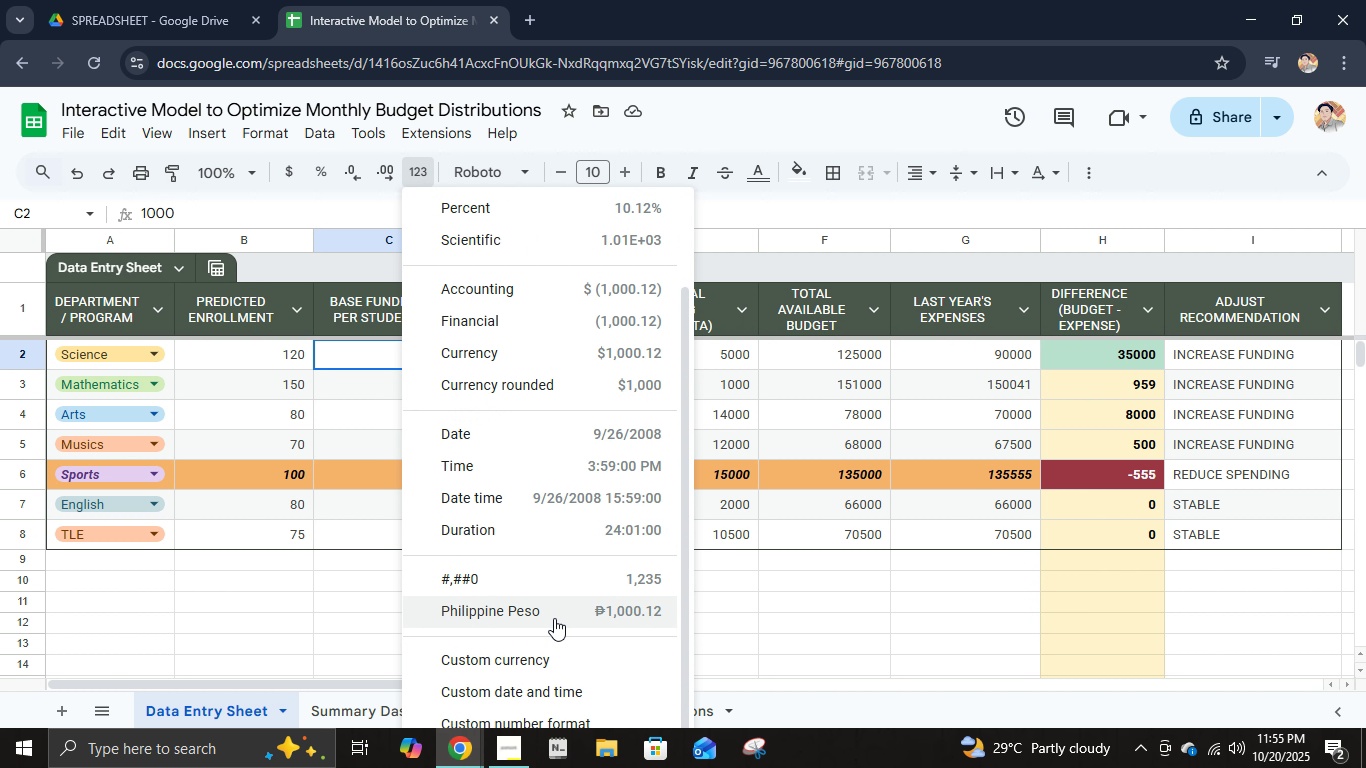 
left_click([554, 618])
 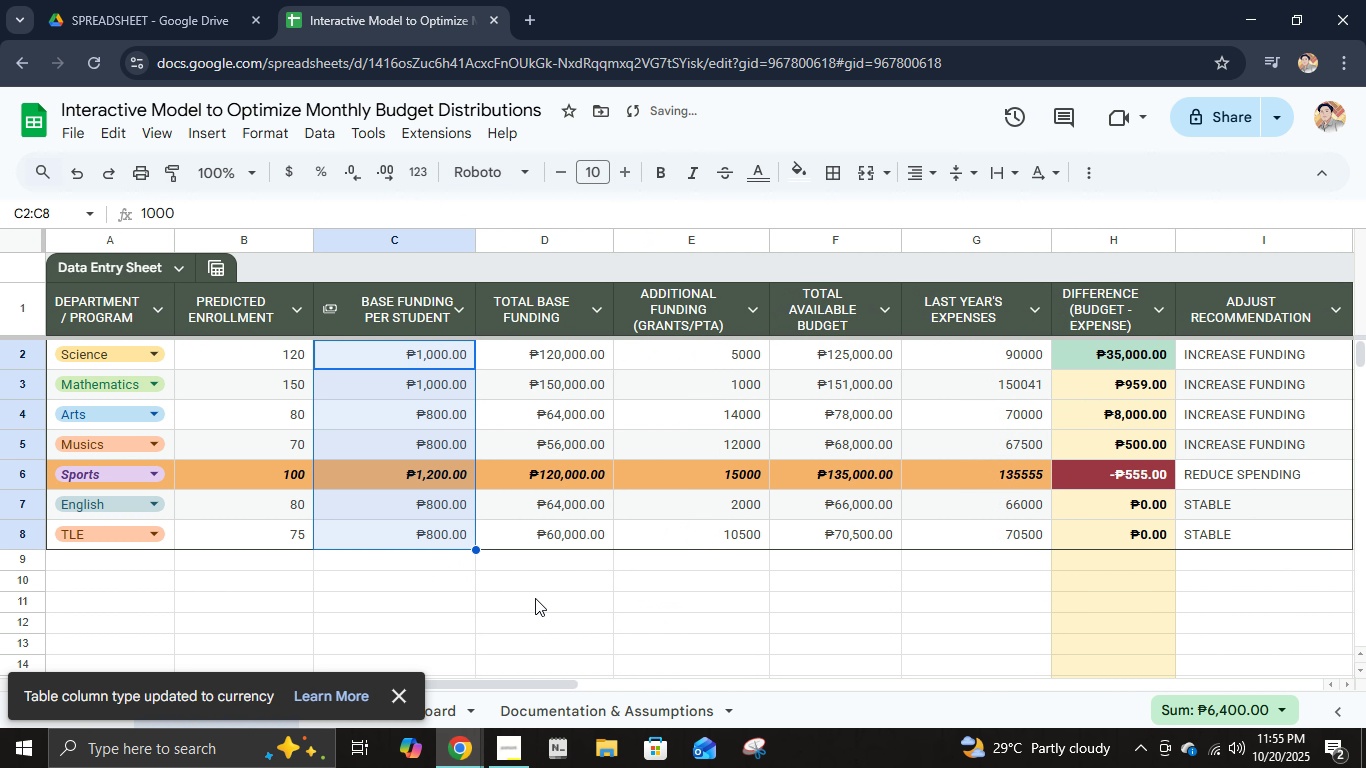 
mouse_move([571, 544])
 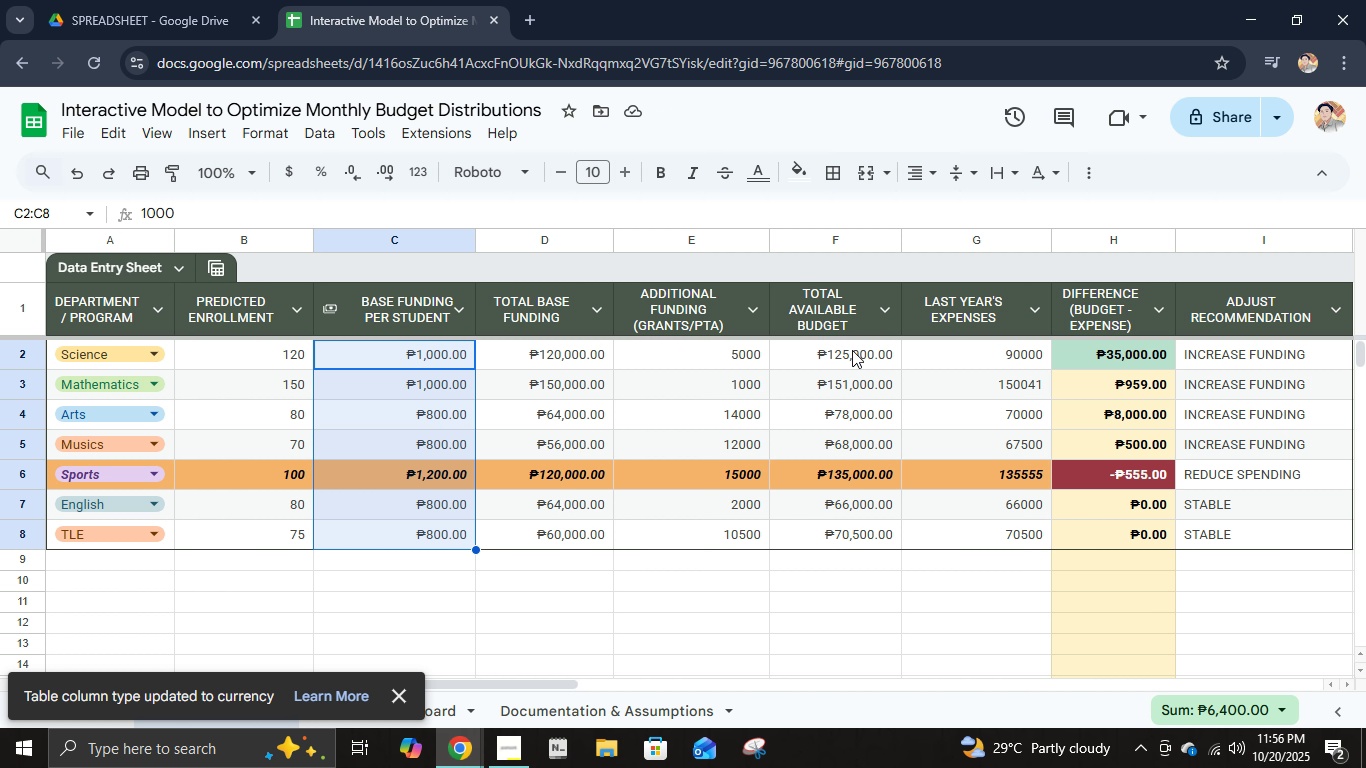 
left_click([943, 368])
 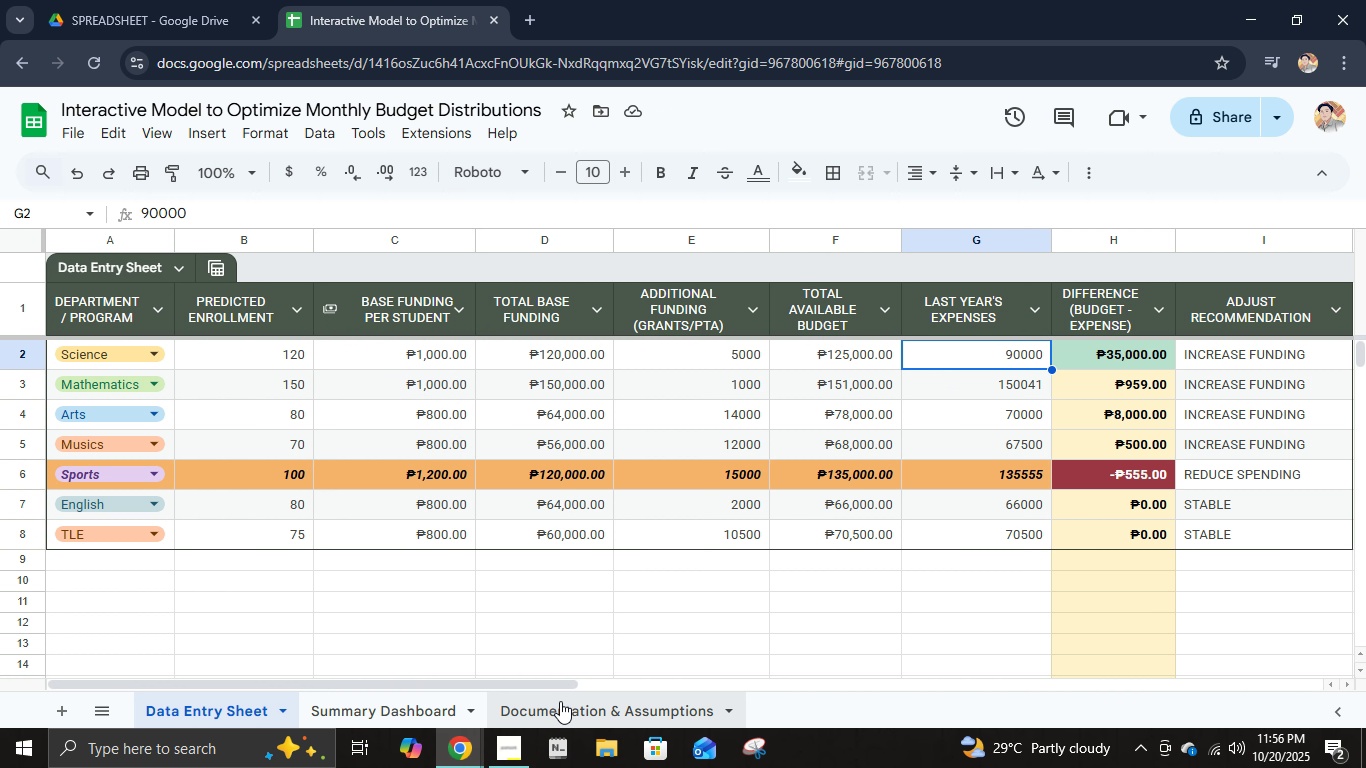 
left_click([412, 168])
 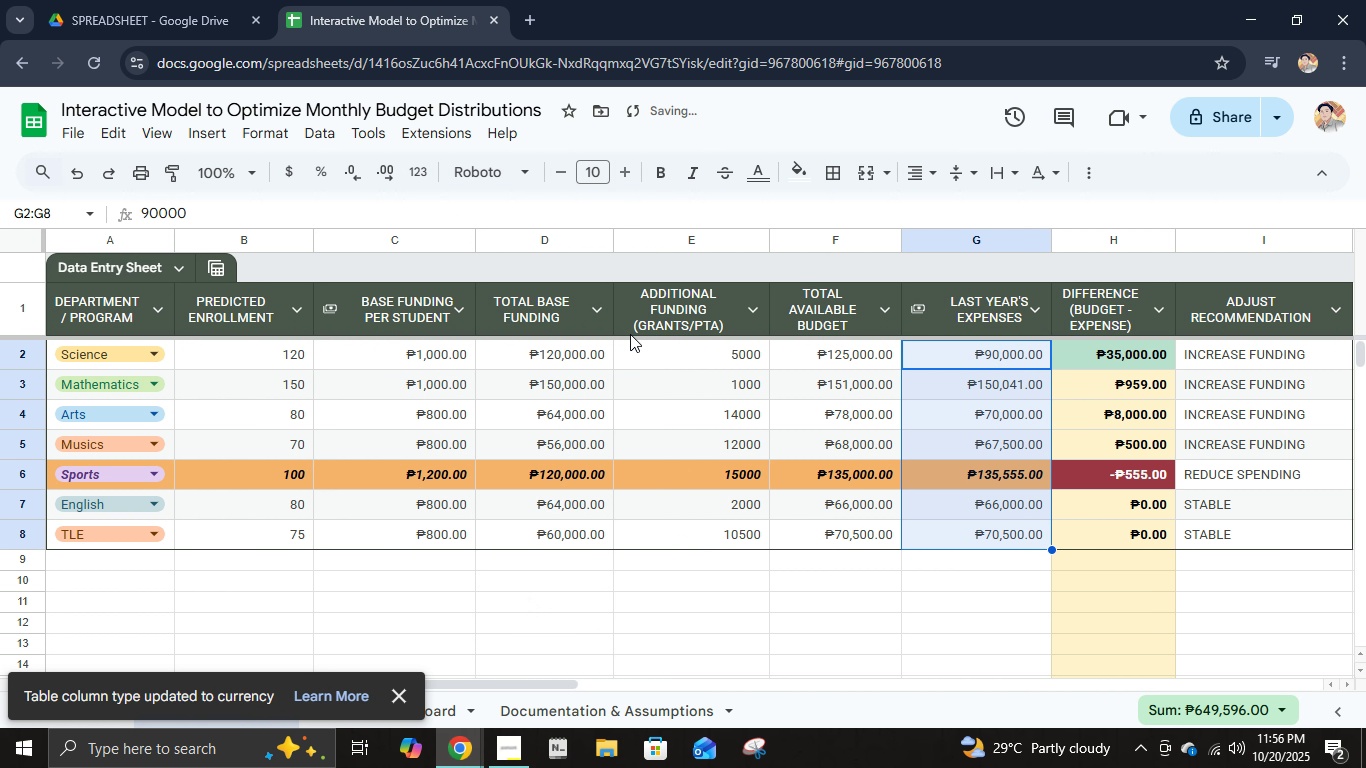 
left_click([701, 352])
 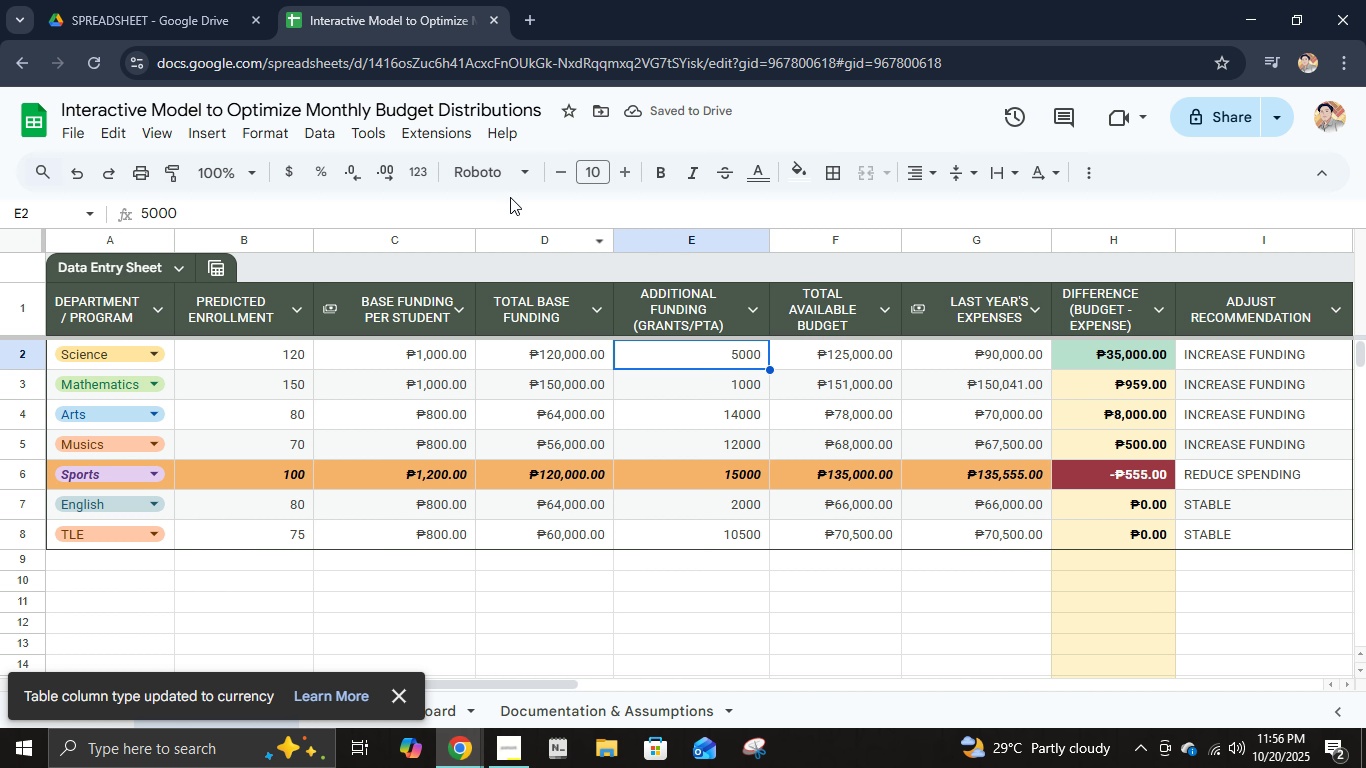 
left_click([411, 163])
 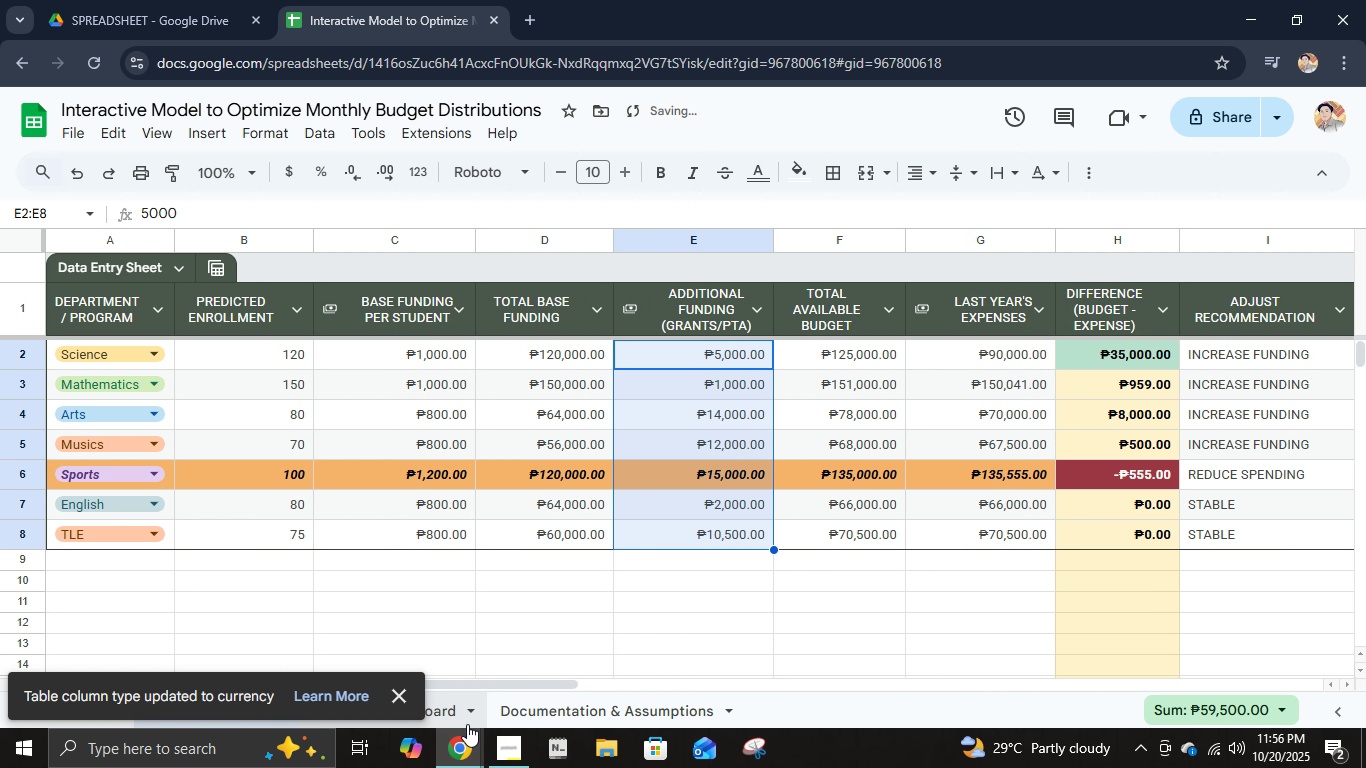 
left_click([554, 721])
 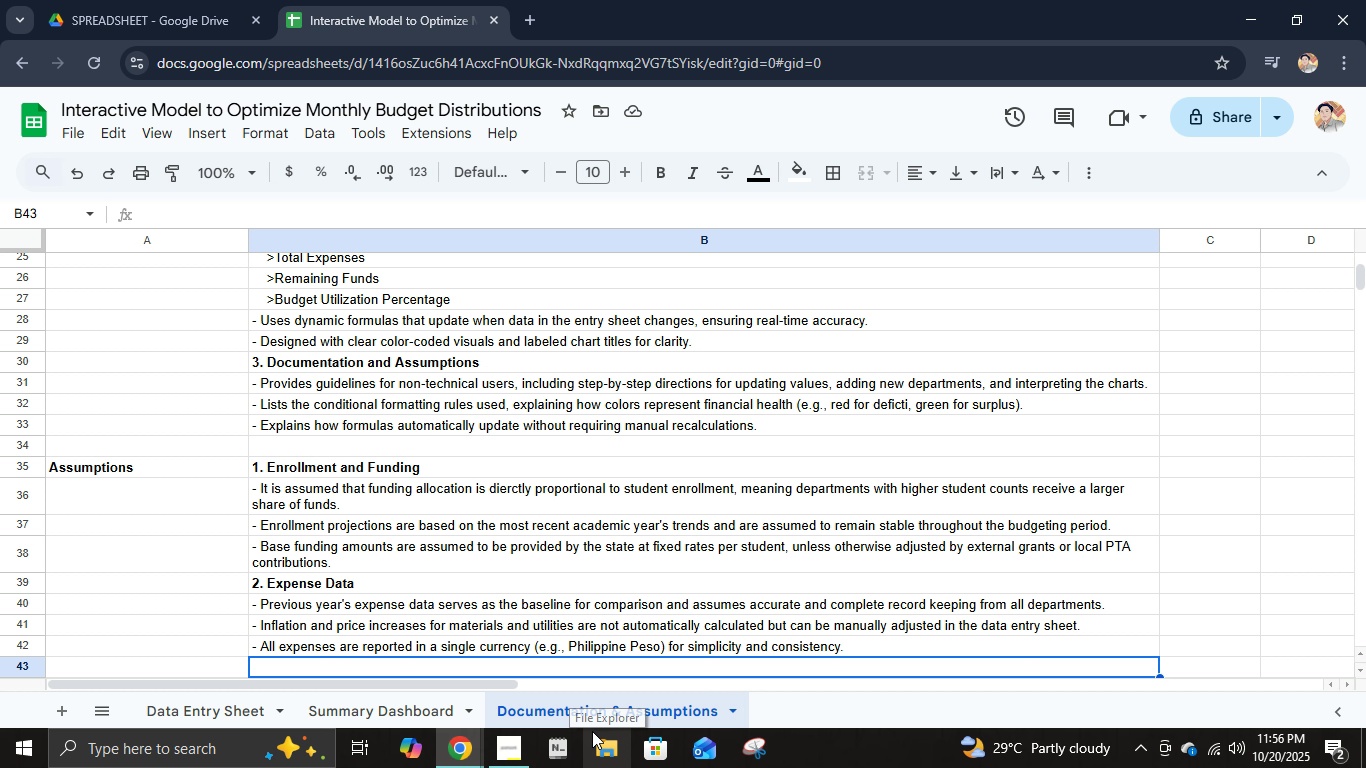 
wait(8.1)
 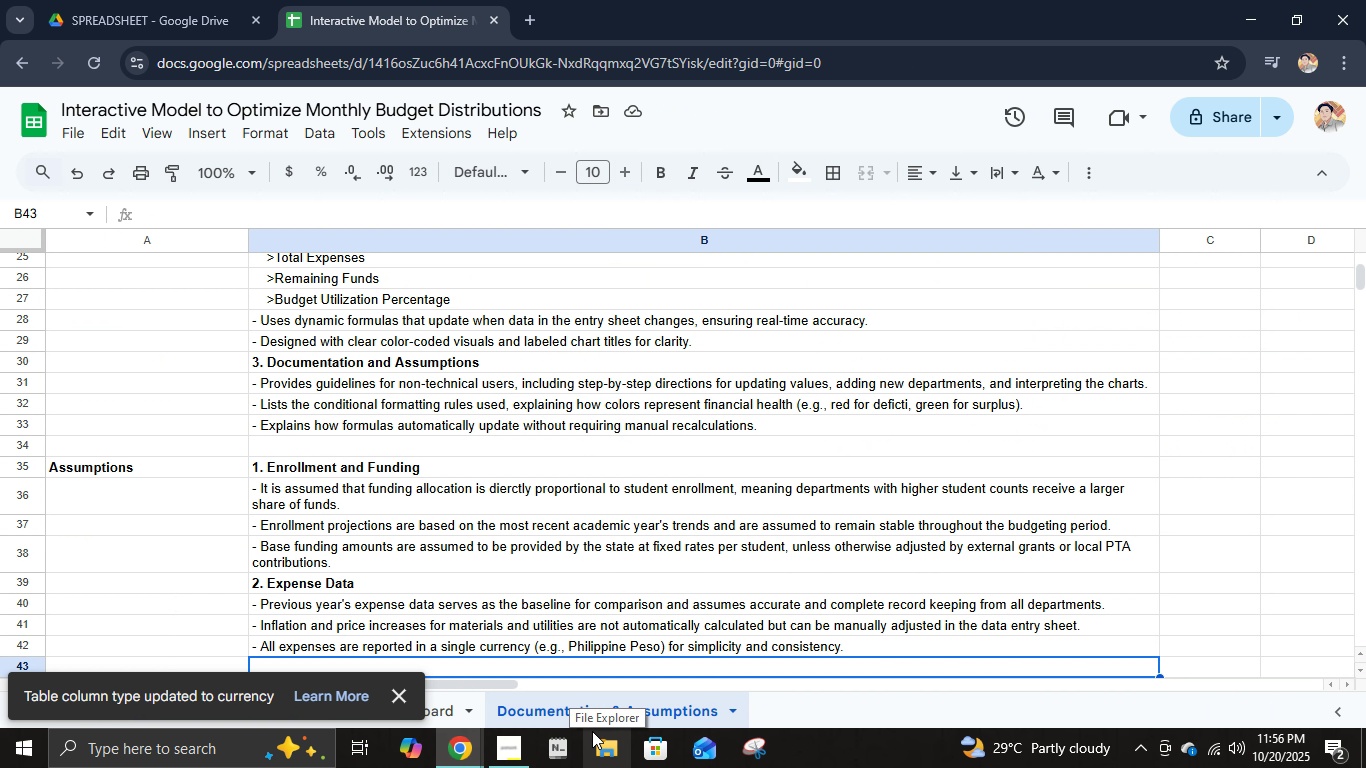 
key(Control+B)
 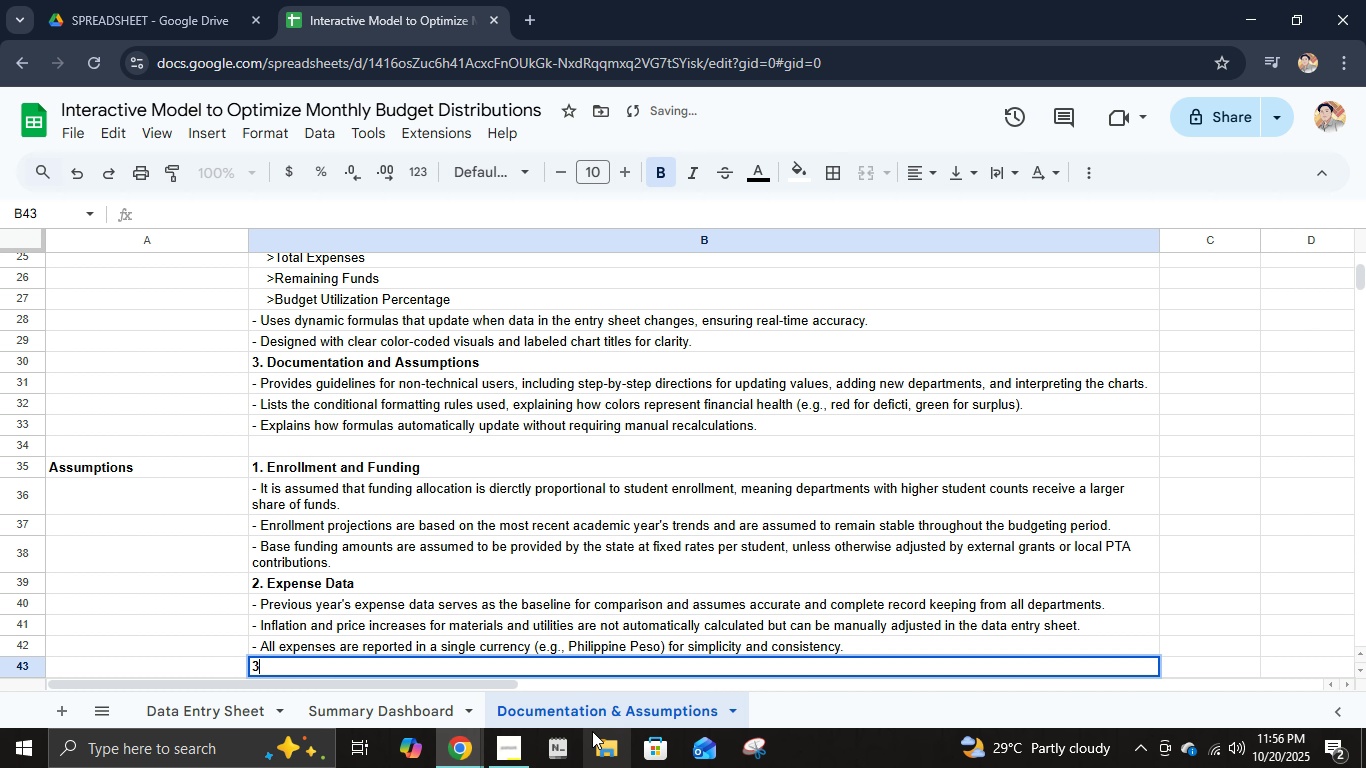 
key(Control+3)
 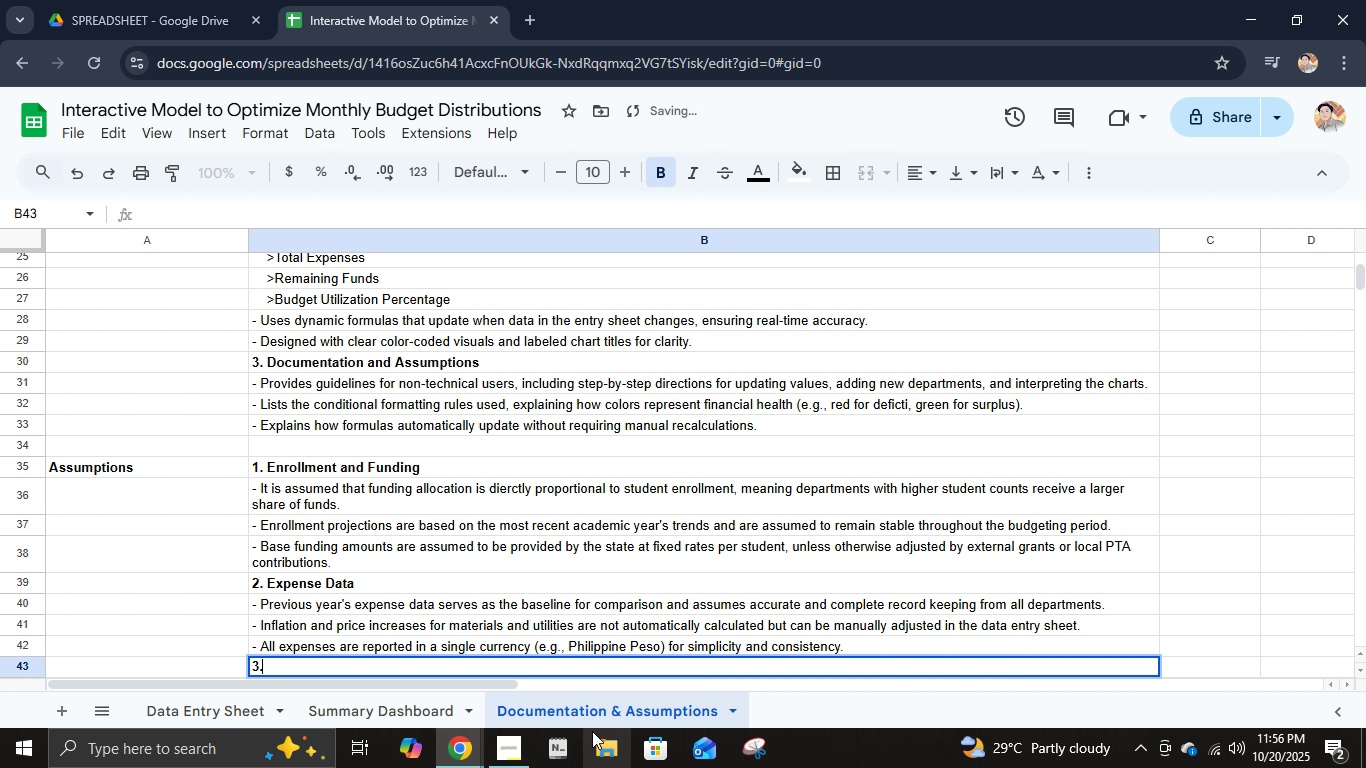 
type(. Formula )
key(Backspace)
type(s and Calculations)
 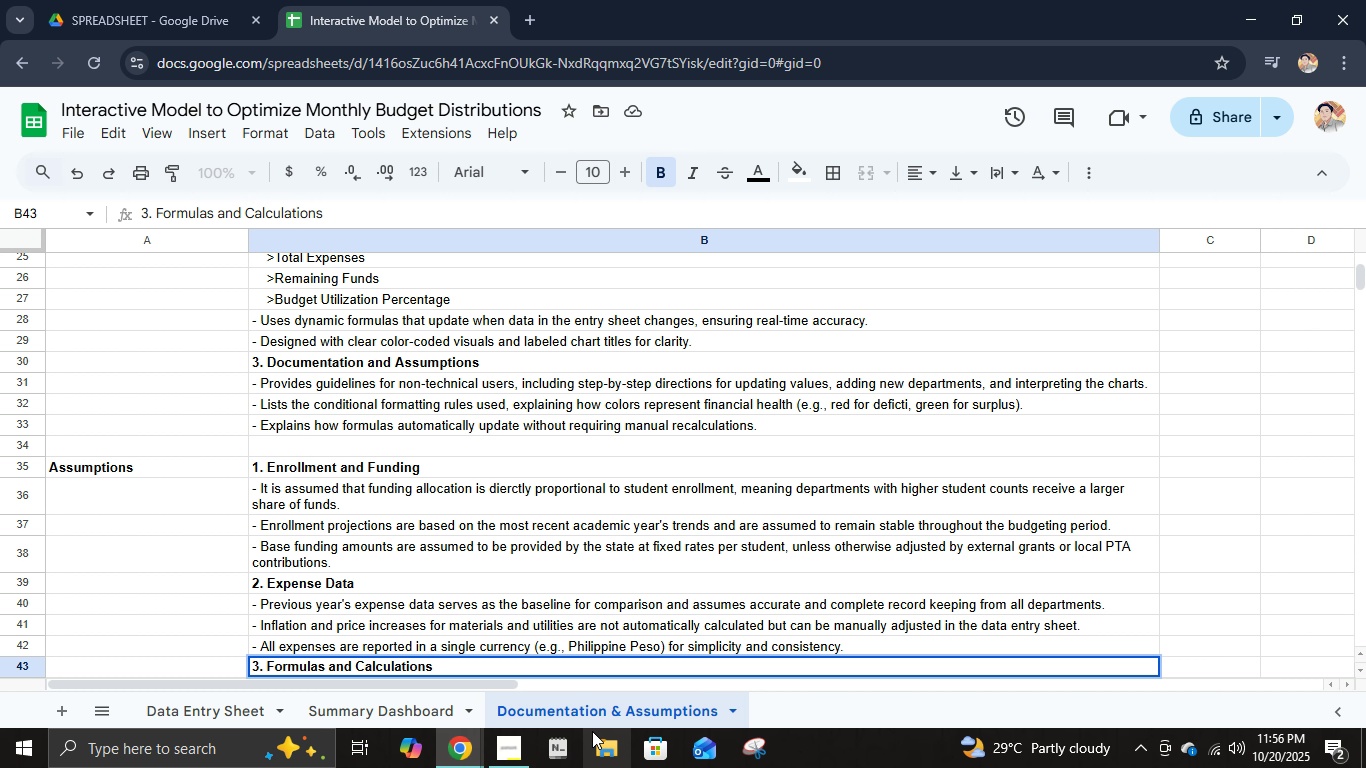 
key(Enter)
 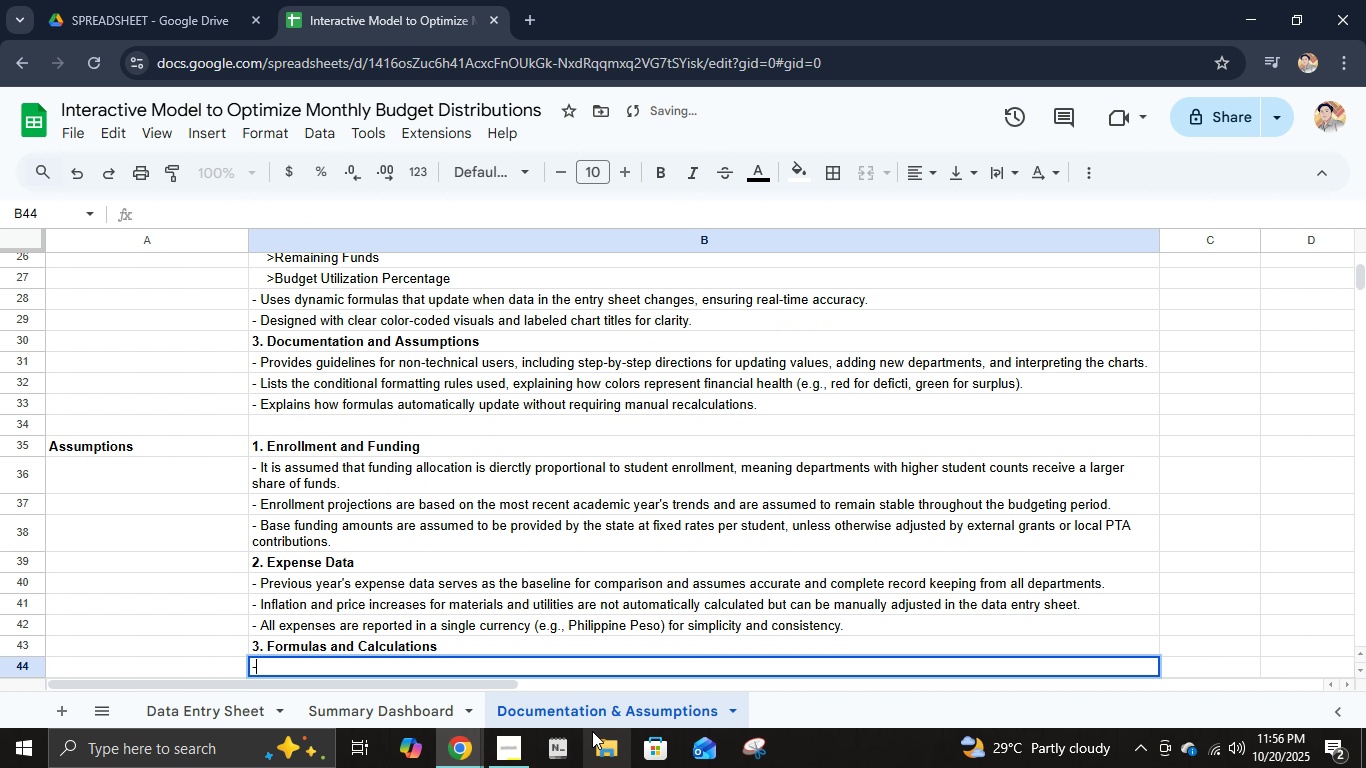 
type(- the model uses Google Sheets' built i)
key(Backspace)
key(Backspace)
type(-in formulas for budget cla)
key(Backspace)
key(Backspace)
type(alculations, such as:)
 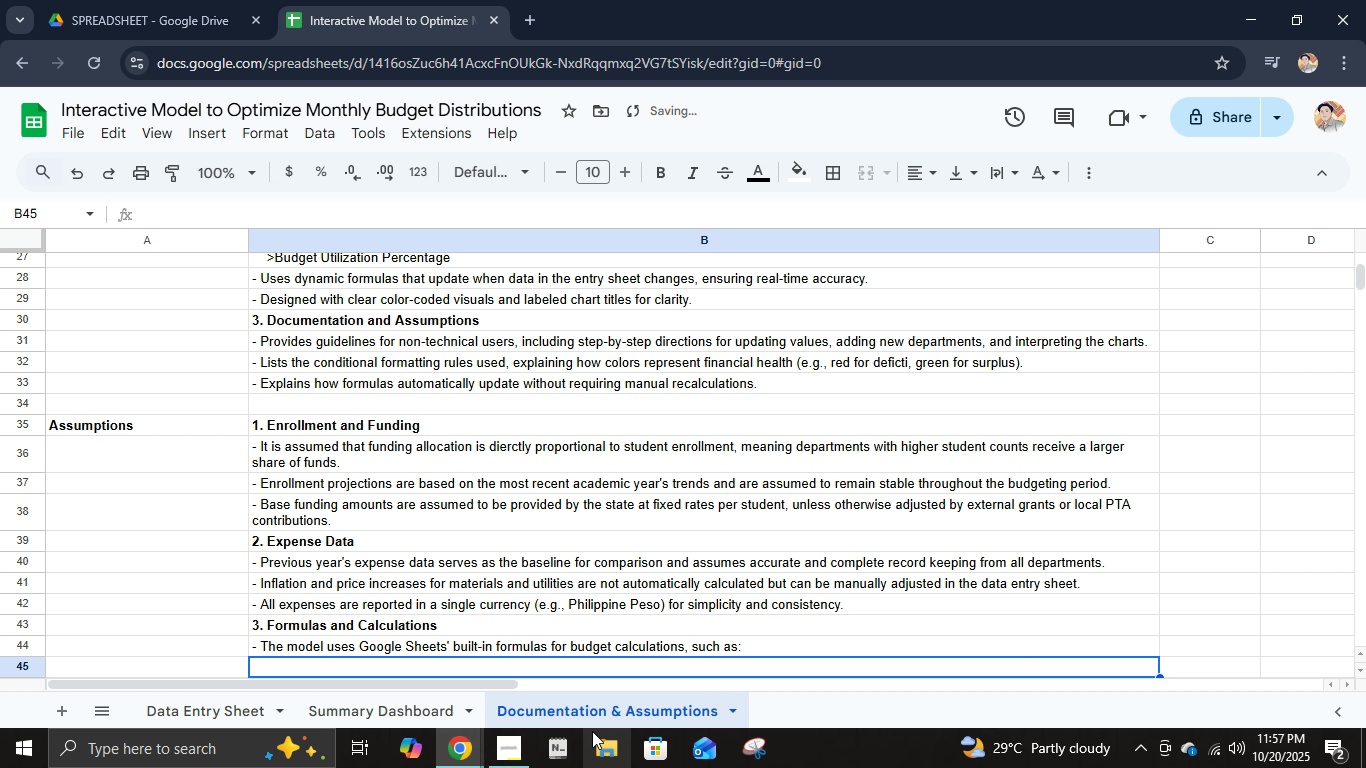 
 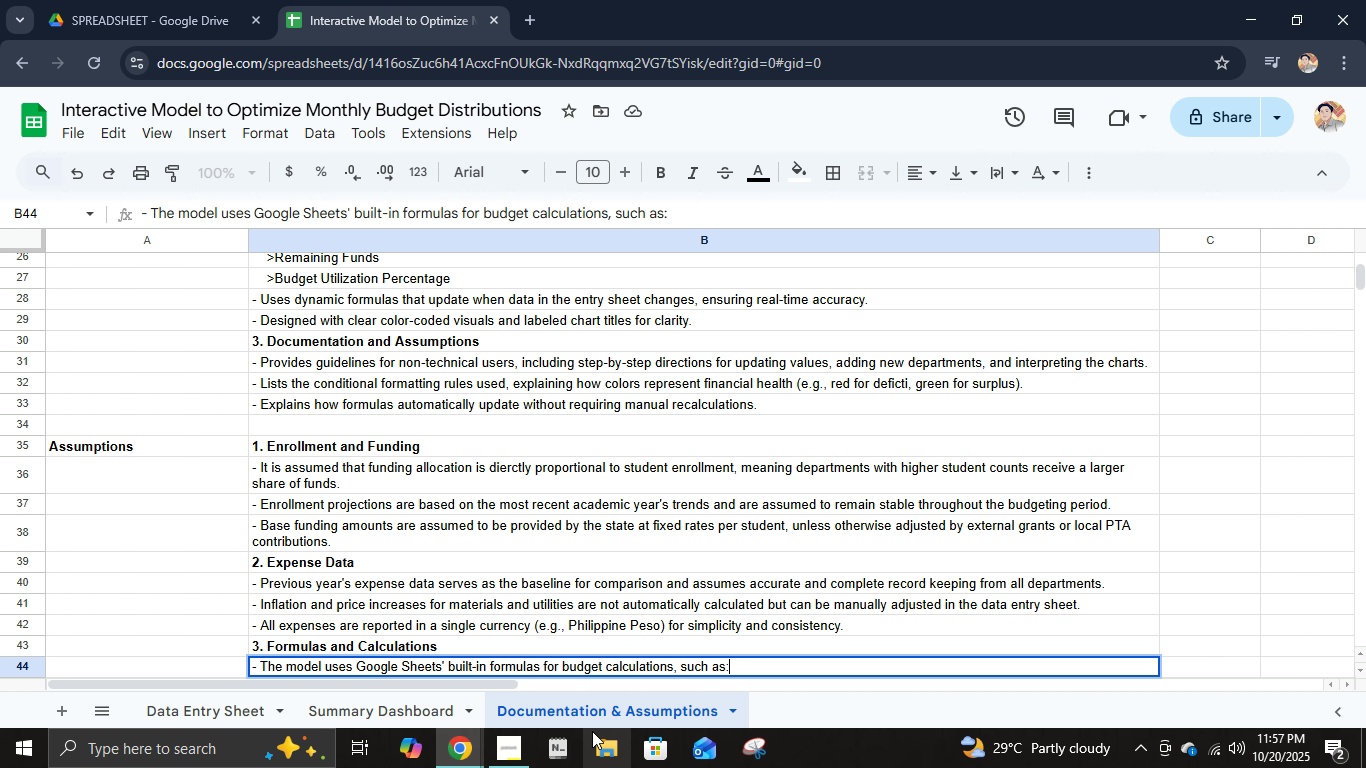 
key(Enter)
 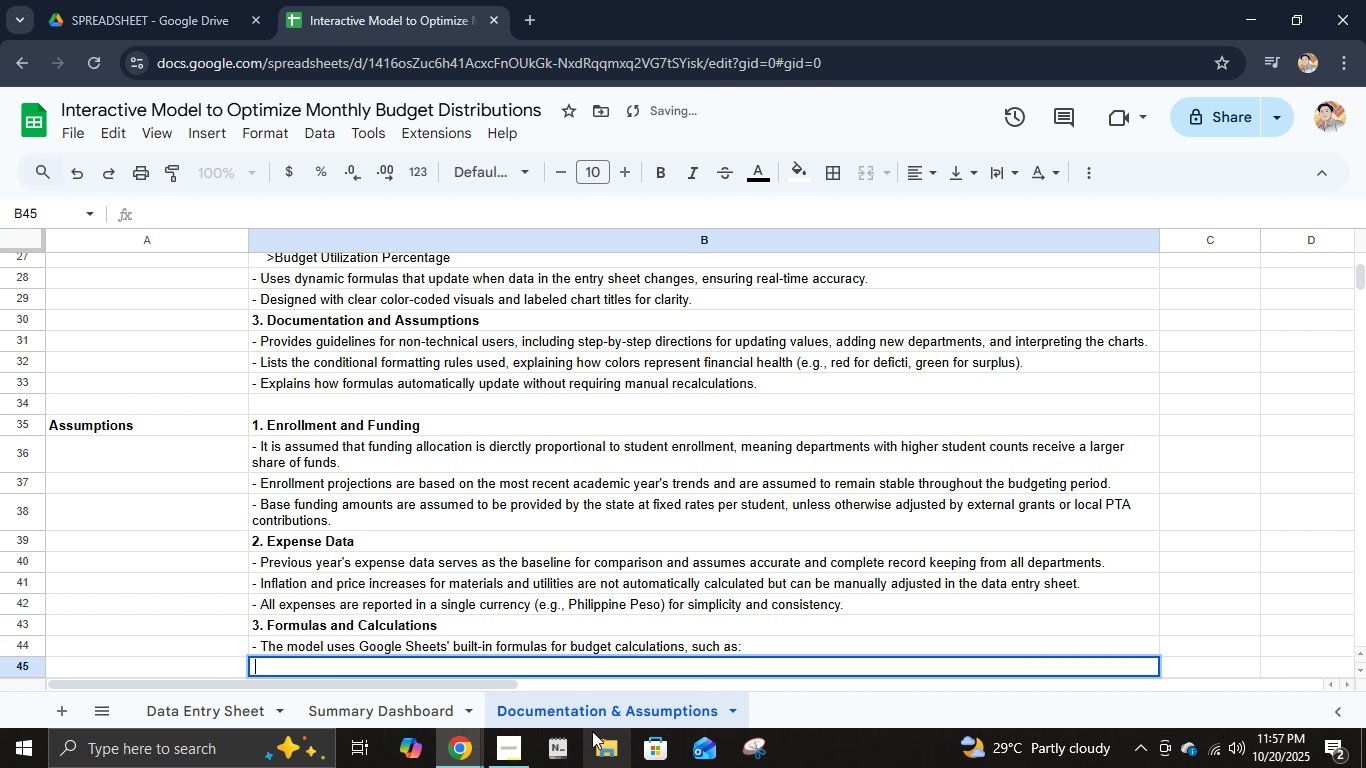 
key(Space)
 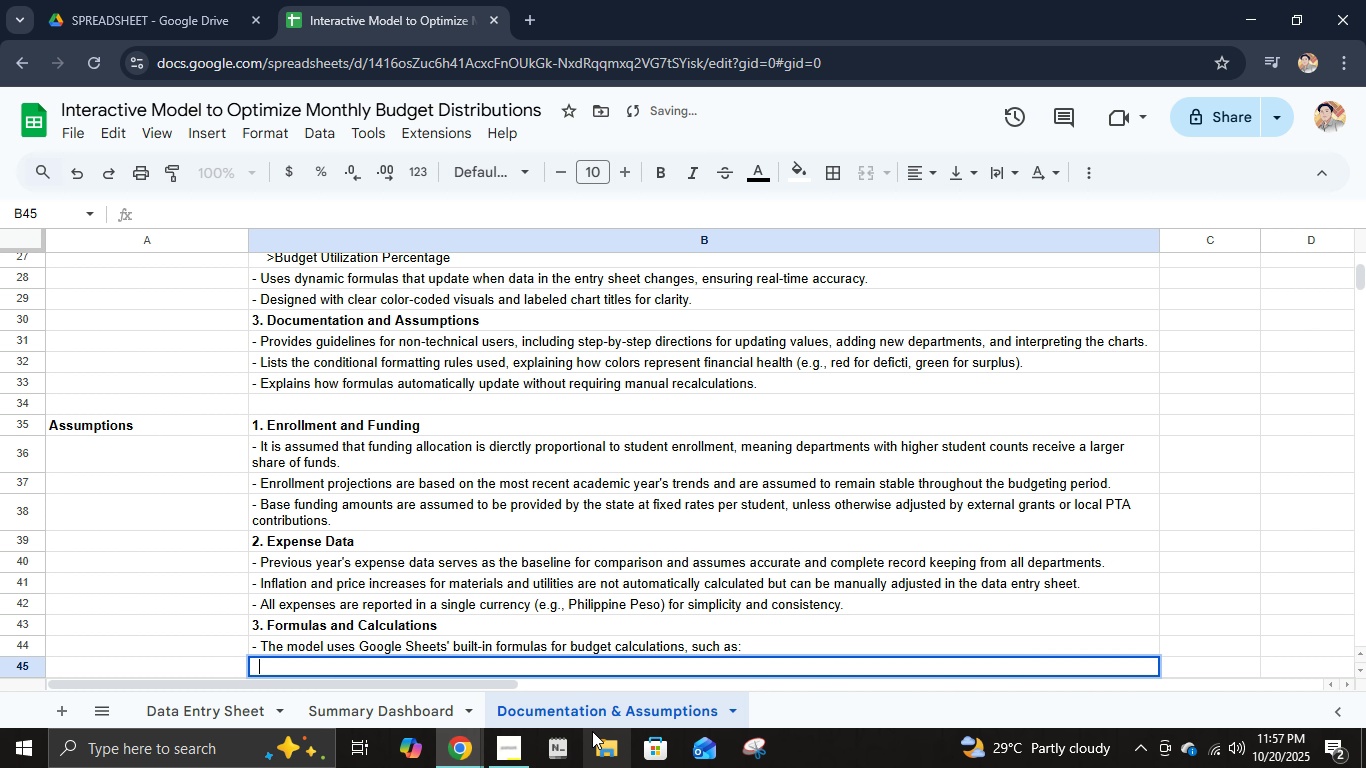 
key(Space)
 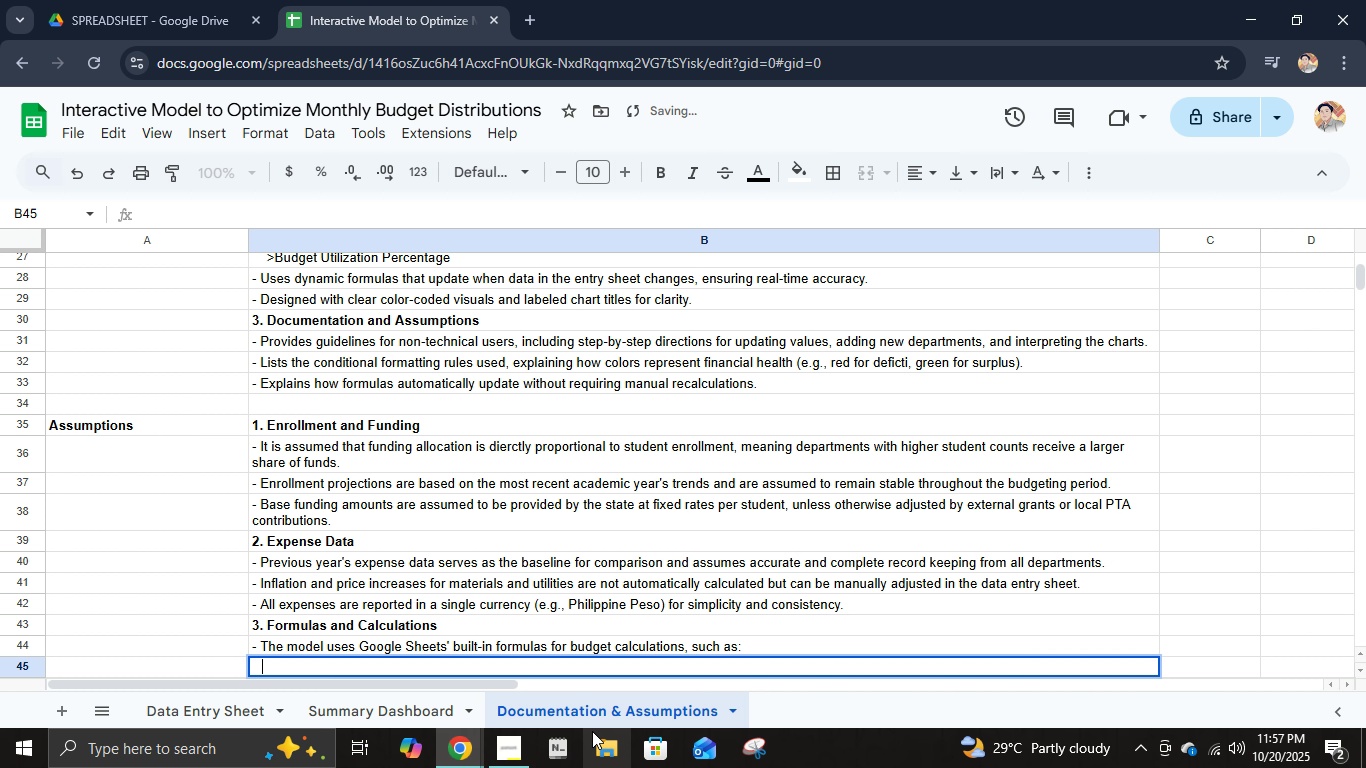 
key(Space)
 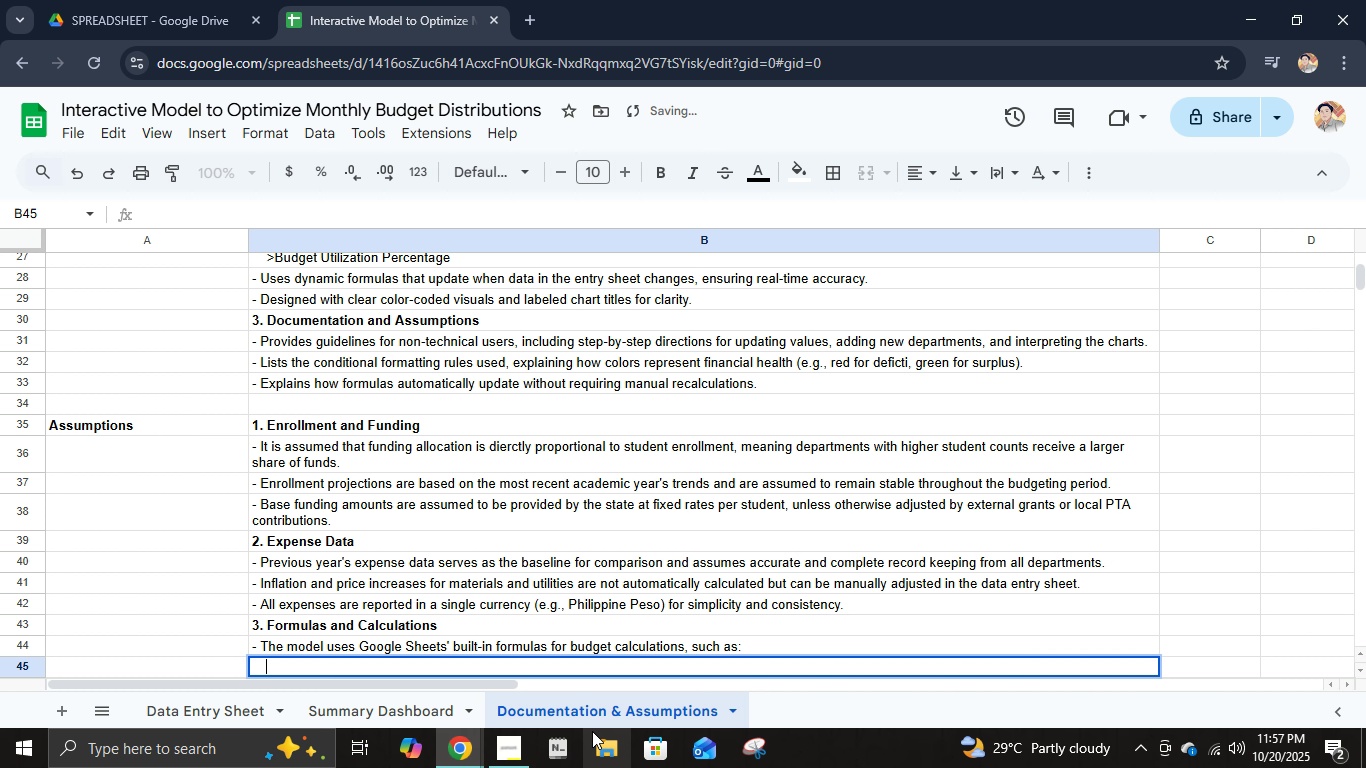 
key(Space)
 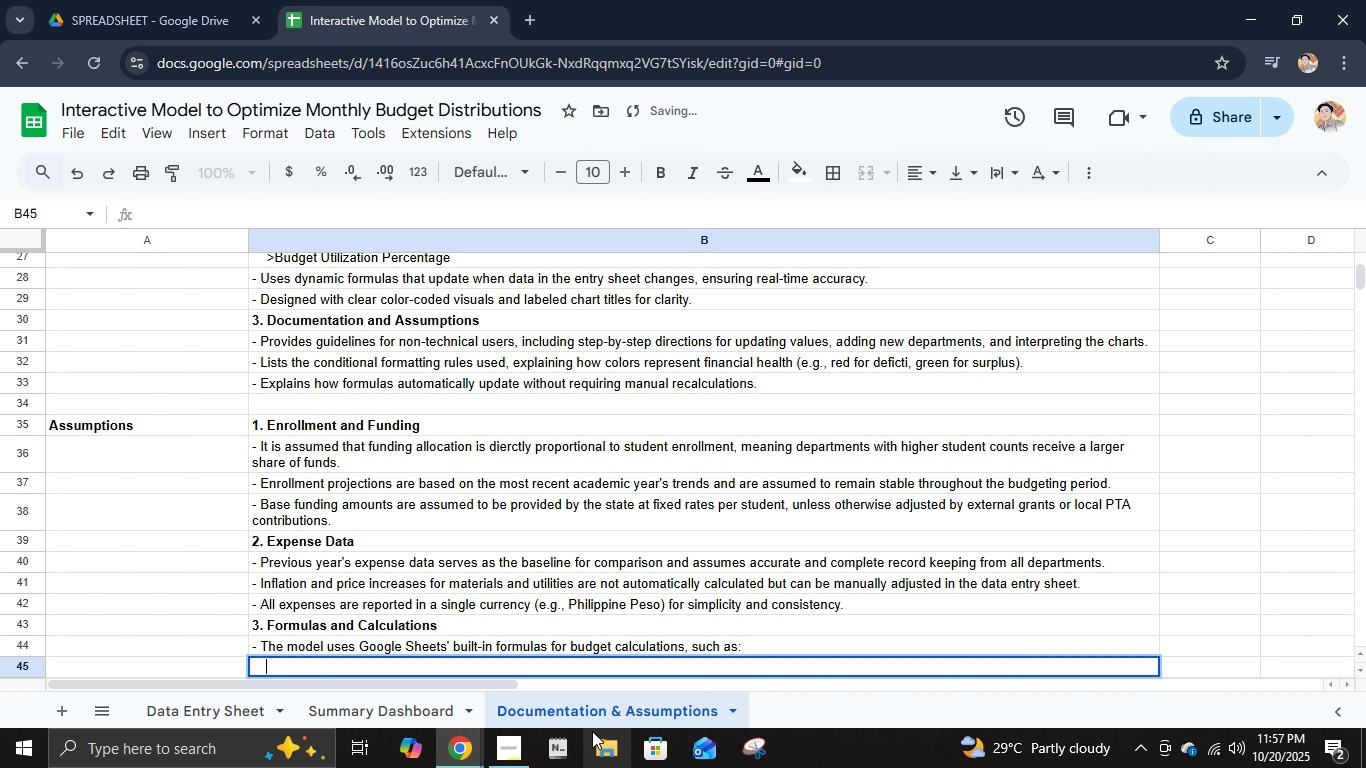 
key(Shift+ShiftRight)
 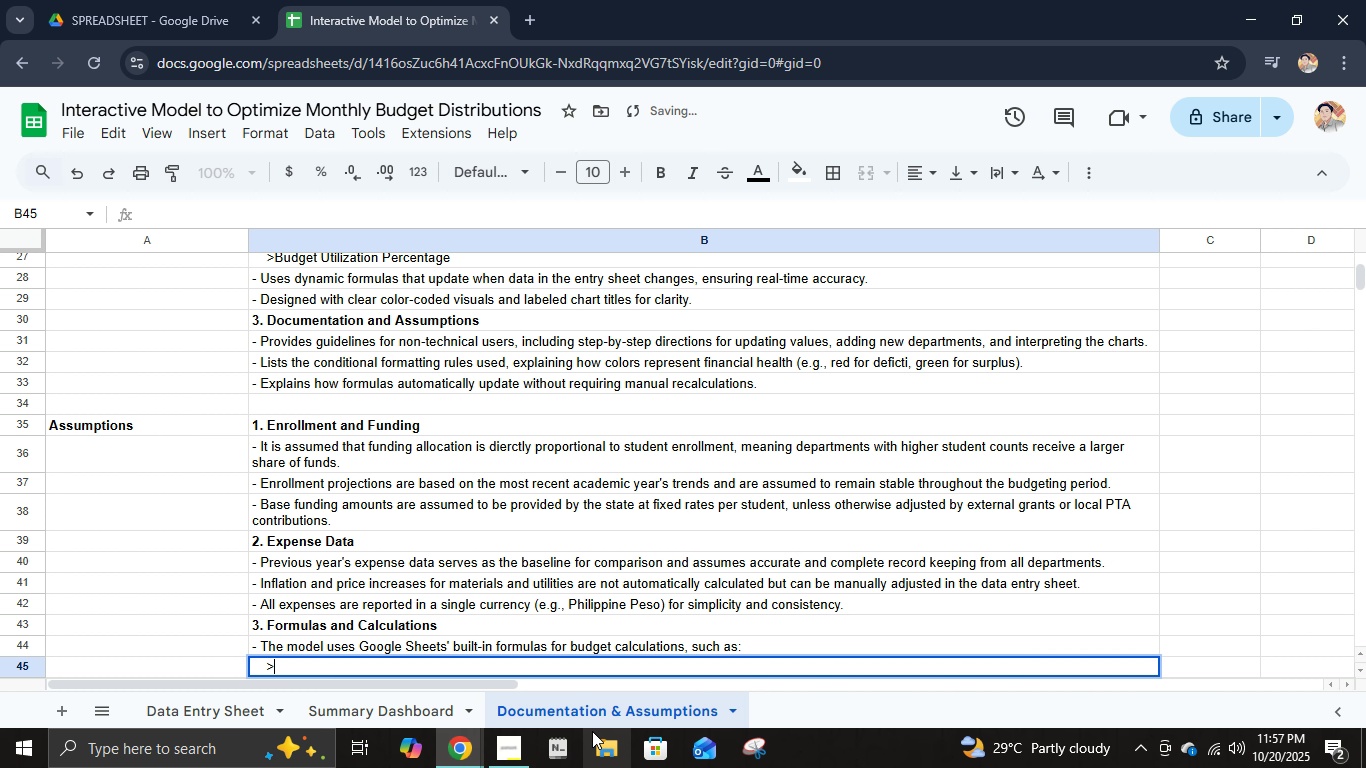 
key(Shift+Period)
 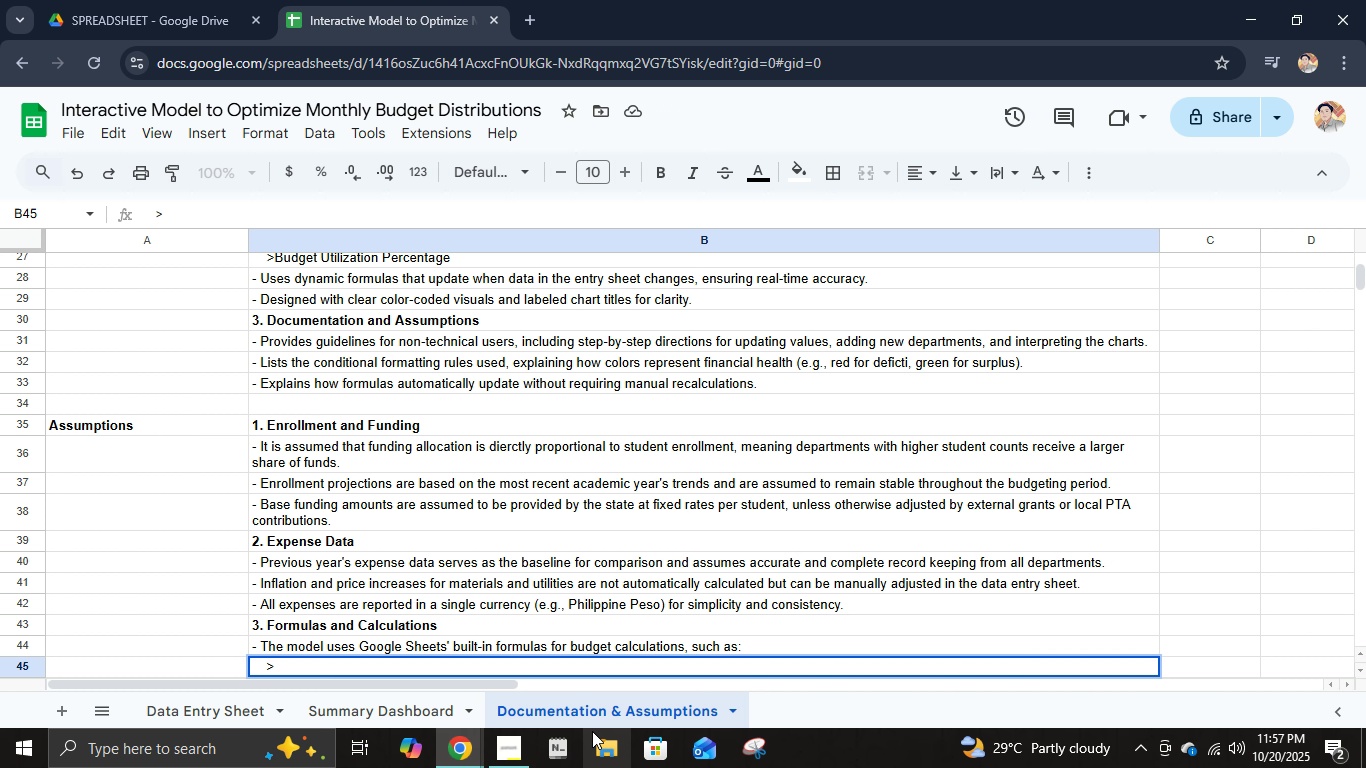 
type( = )
key(Backspace)
type(su)
key(Backspace)
key(Backspace)
type(SUM() to toa)
key(Backspace)
type(tal)
 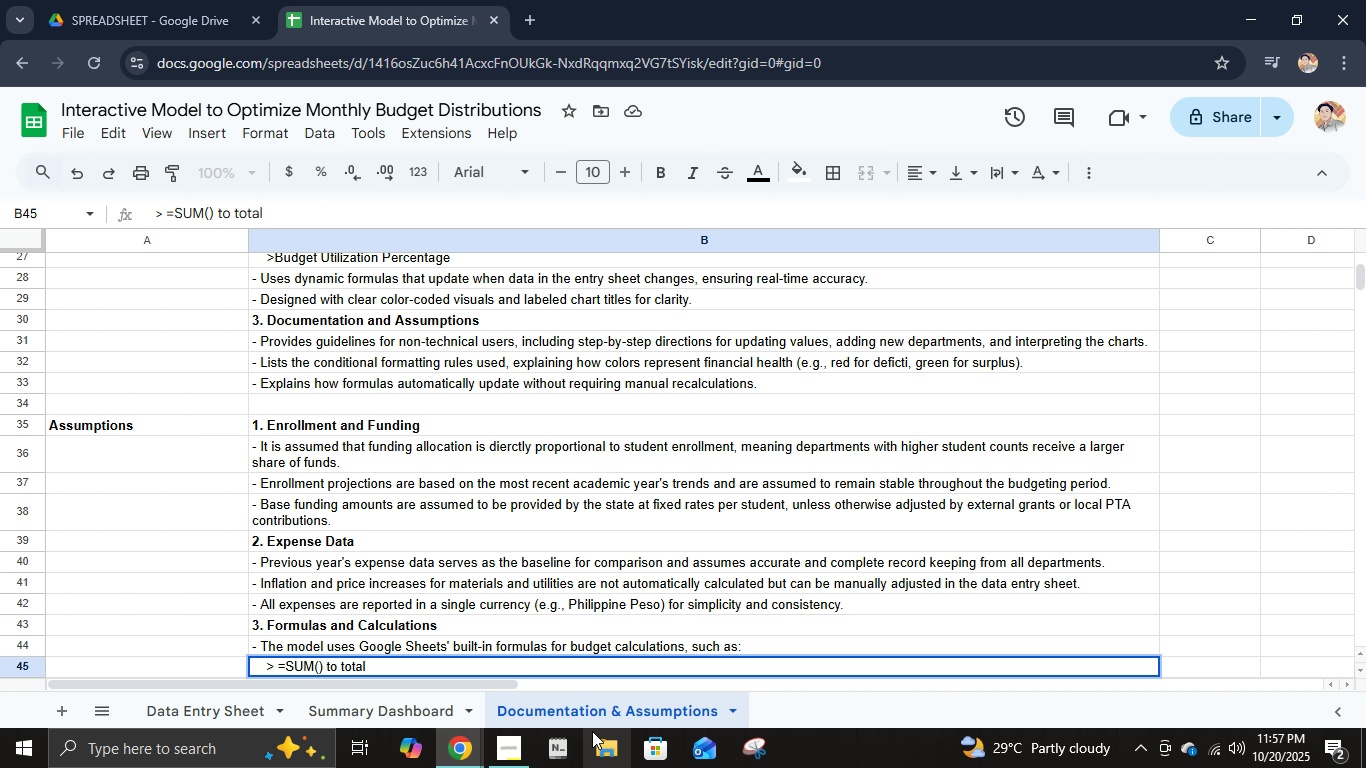 
type( departmental budgets.)
 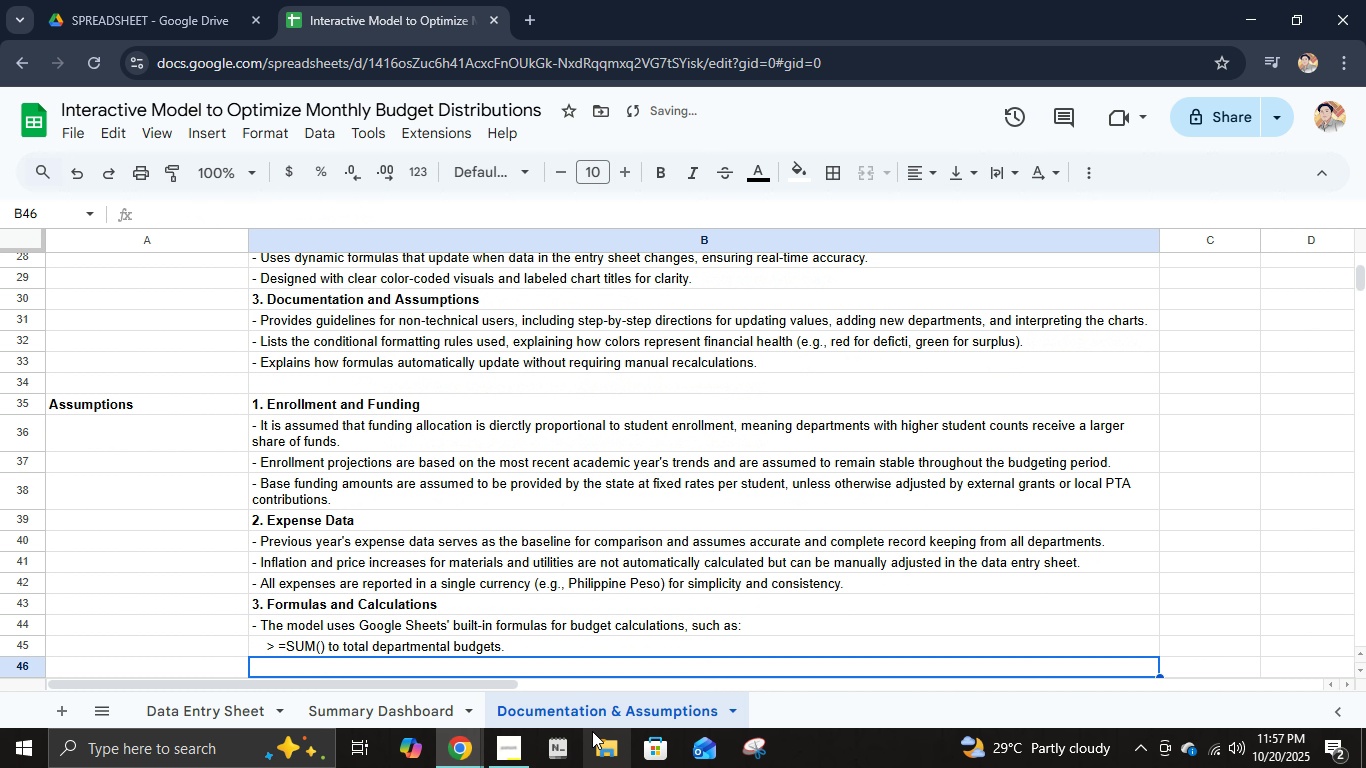 
key(Enter)
 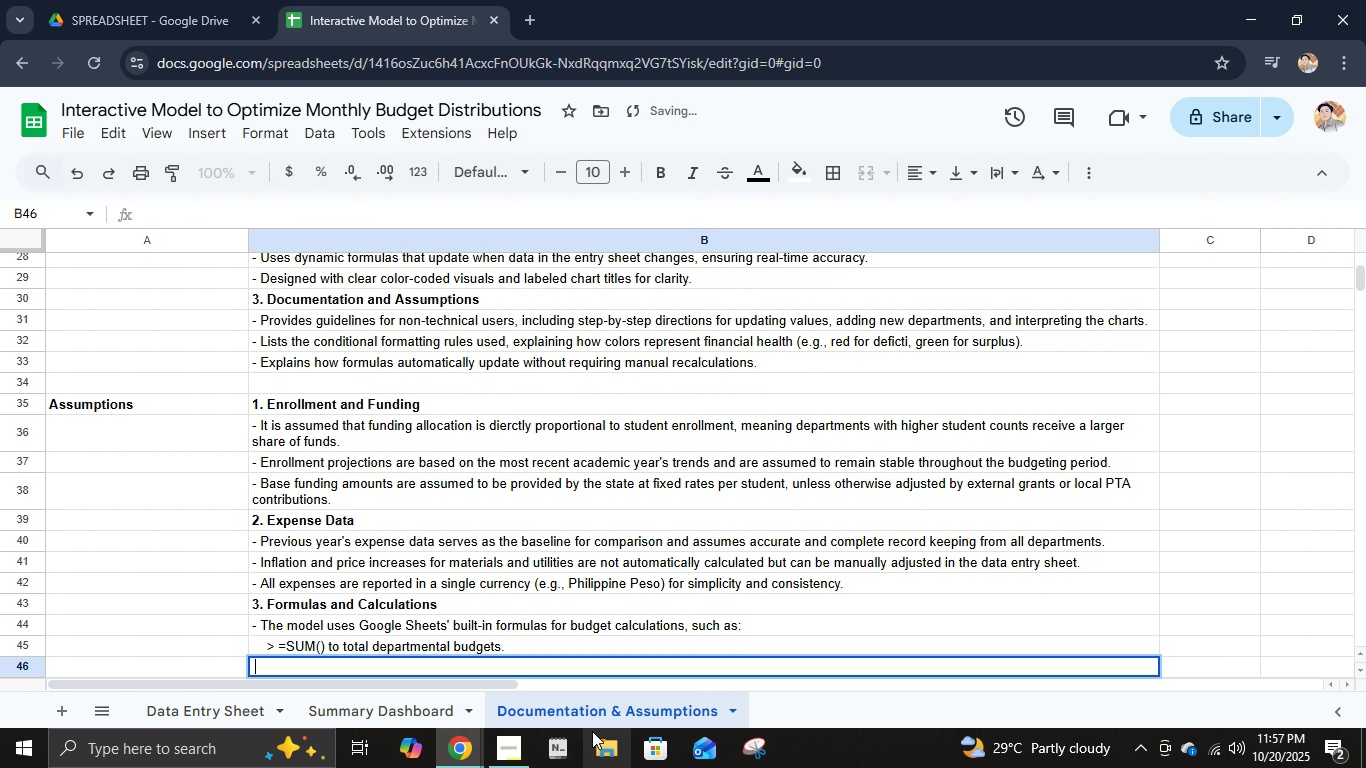 
type(    > =IF() to flag)
 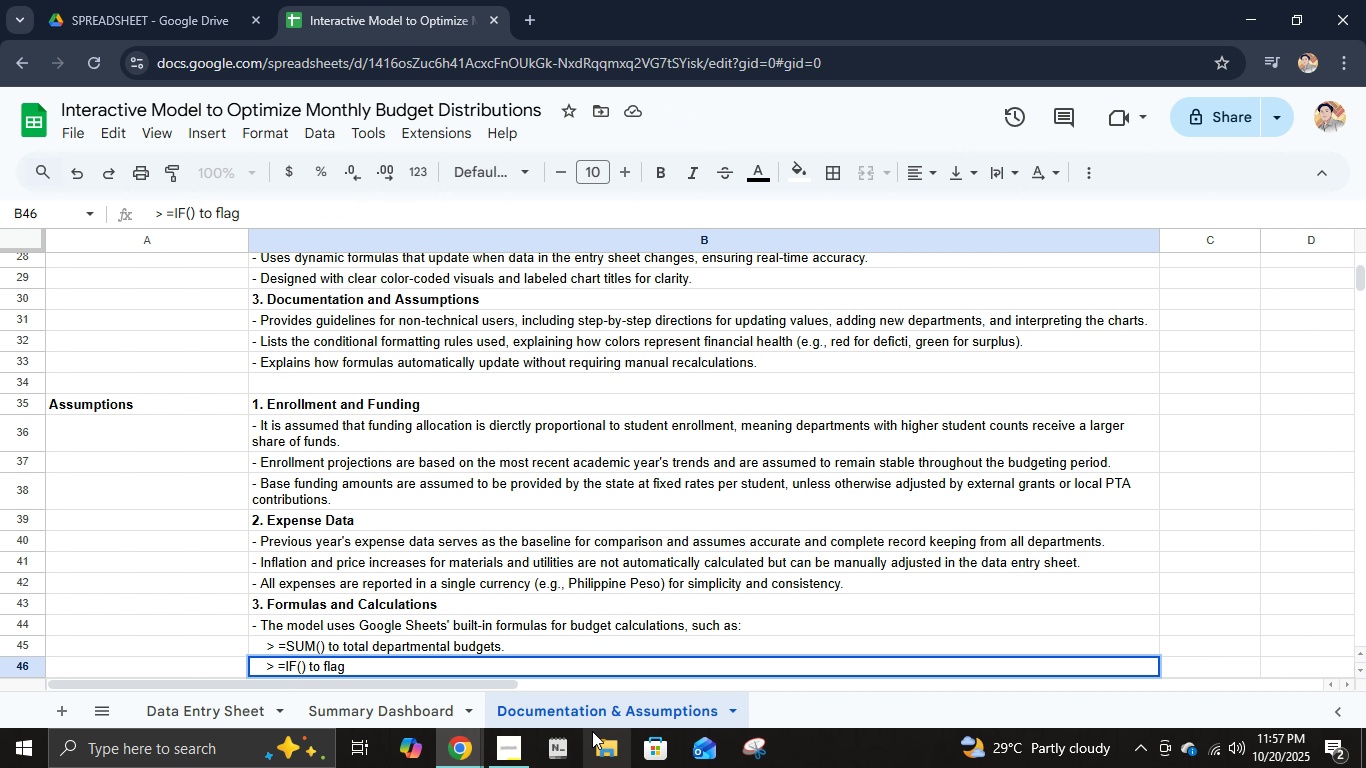 
wait(15.96)
 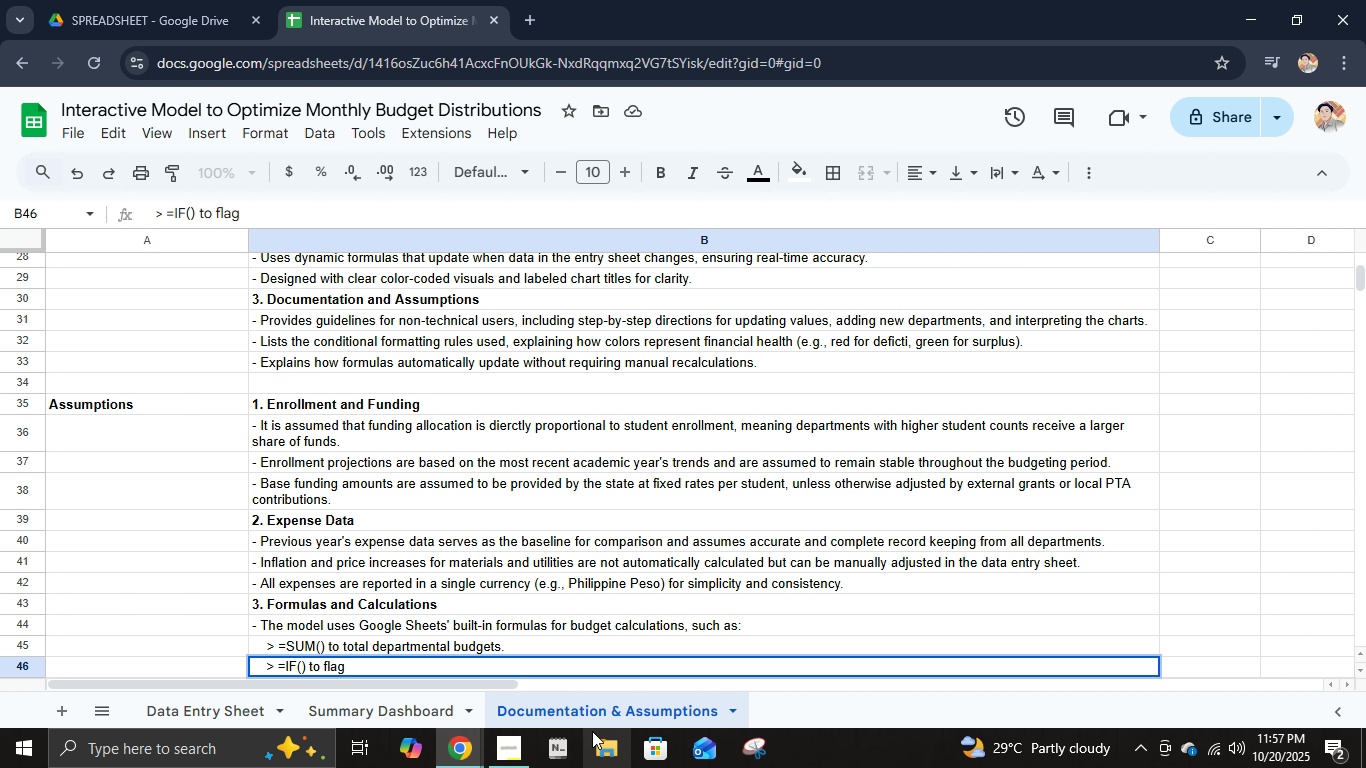 
type( over- or underfunded departments.)
 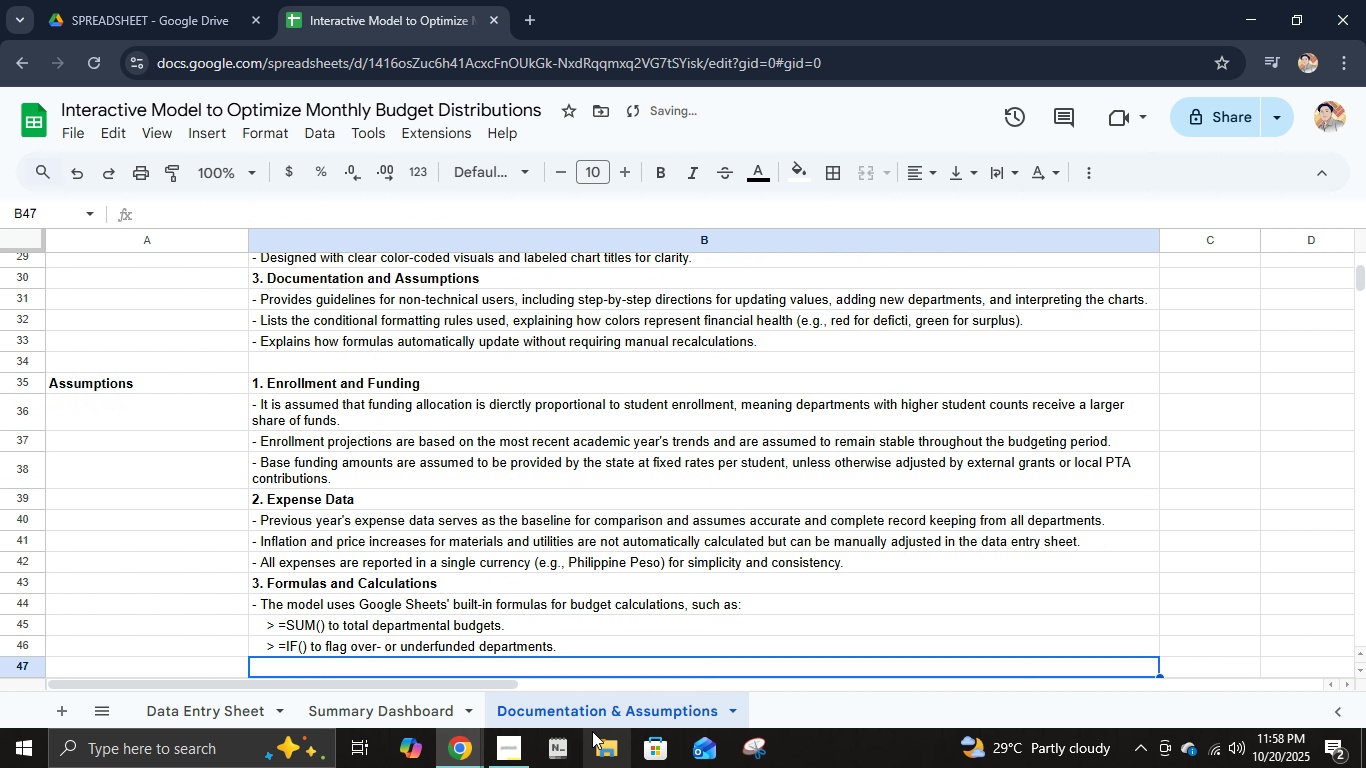 
key(Enter)
 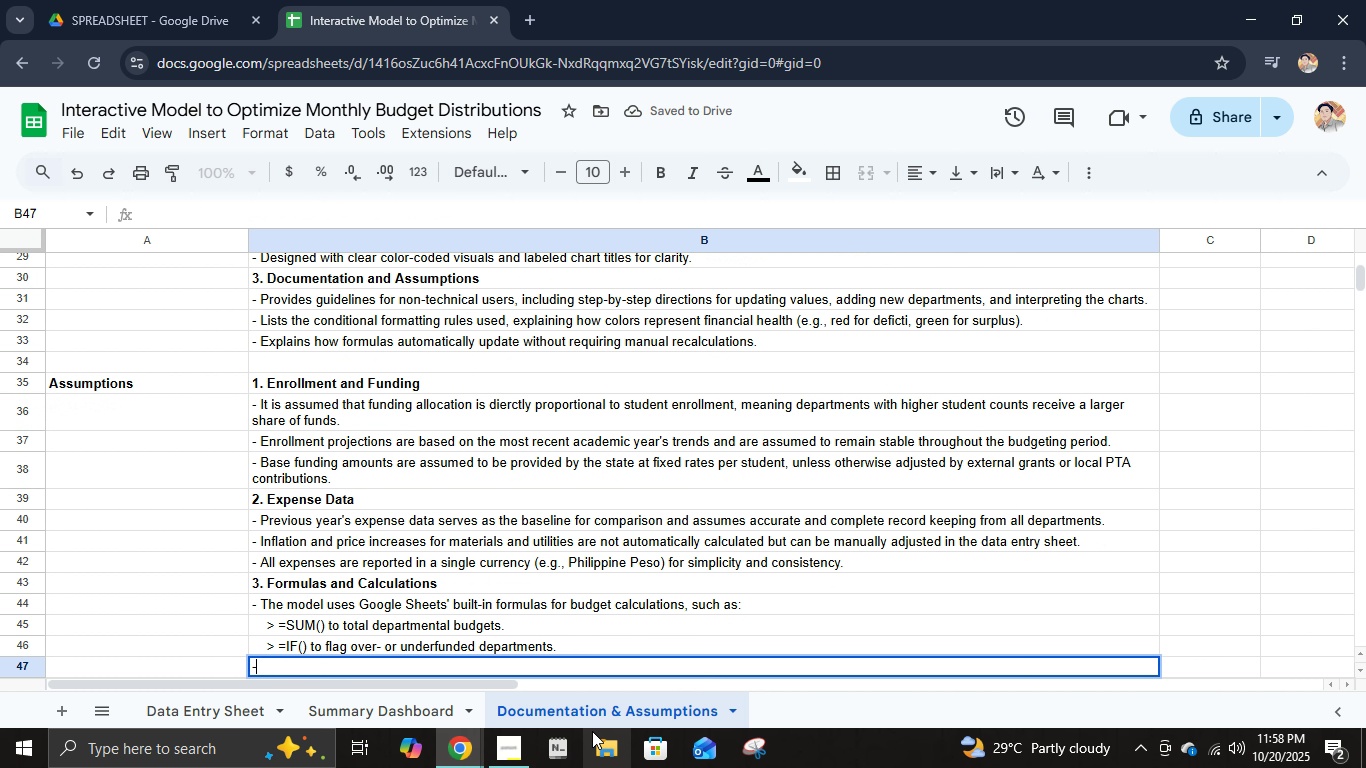 
type(- v)
key(Backspace)
type(conditional formatting has been applied to highlight:)
 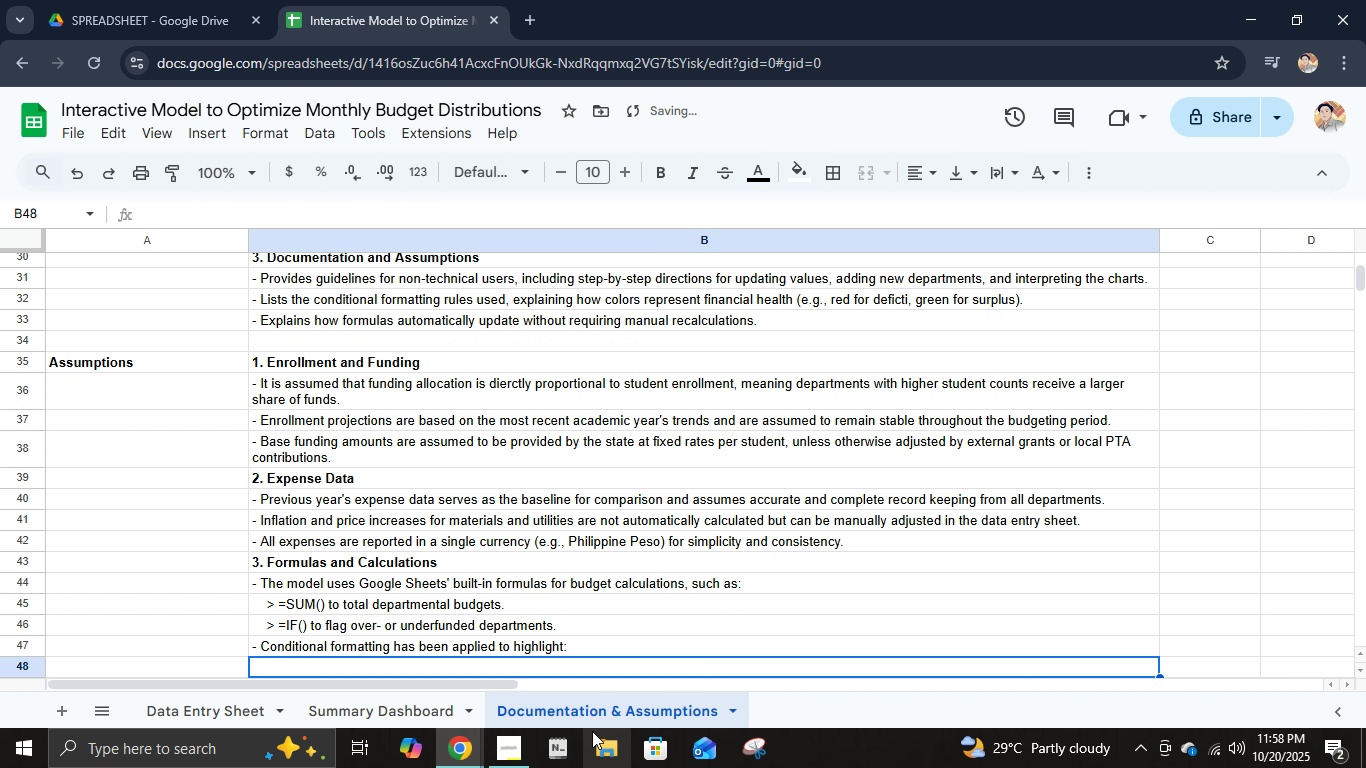 
 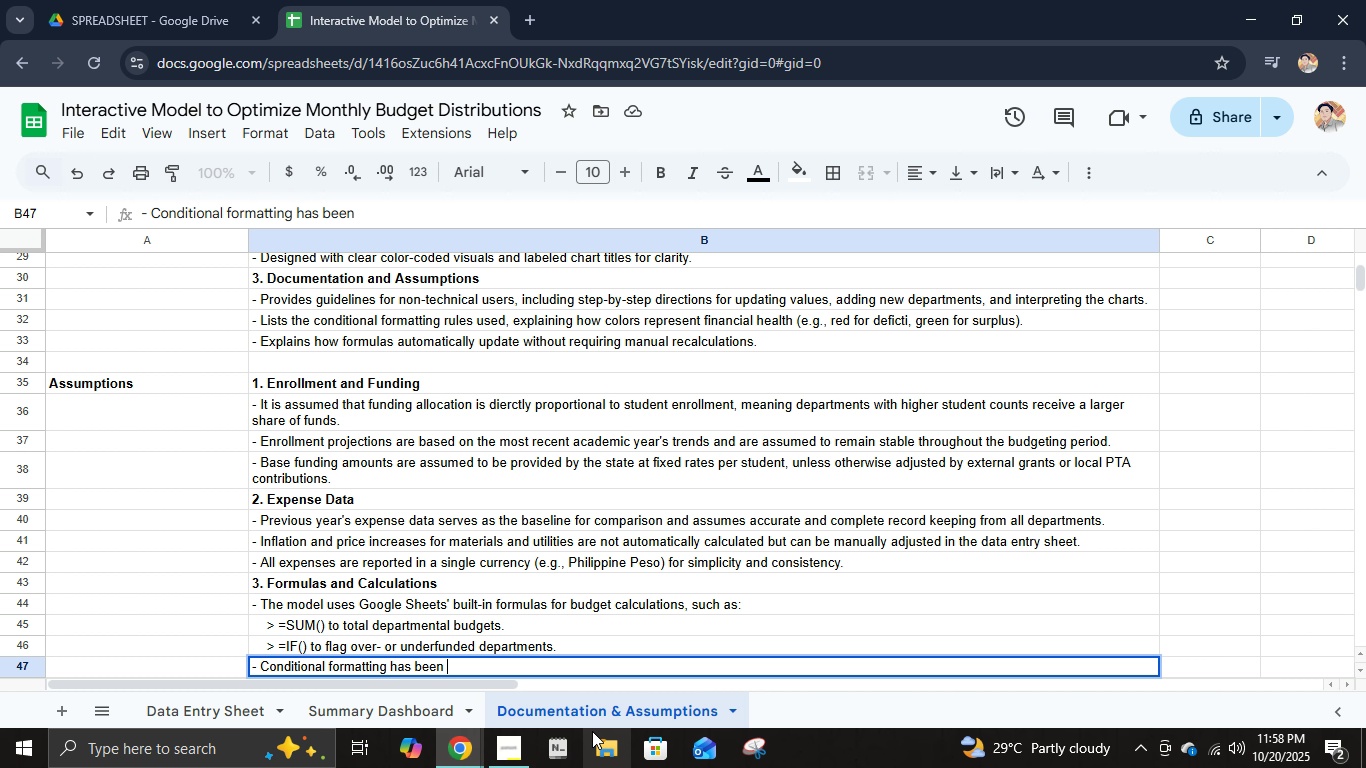 
key(Enter)
 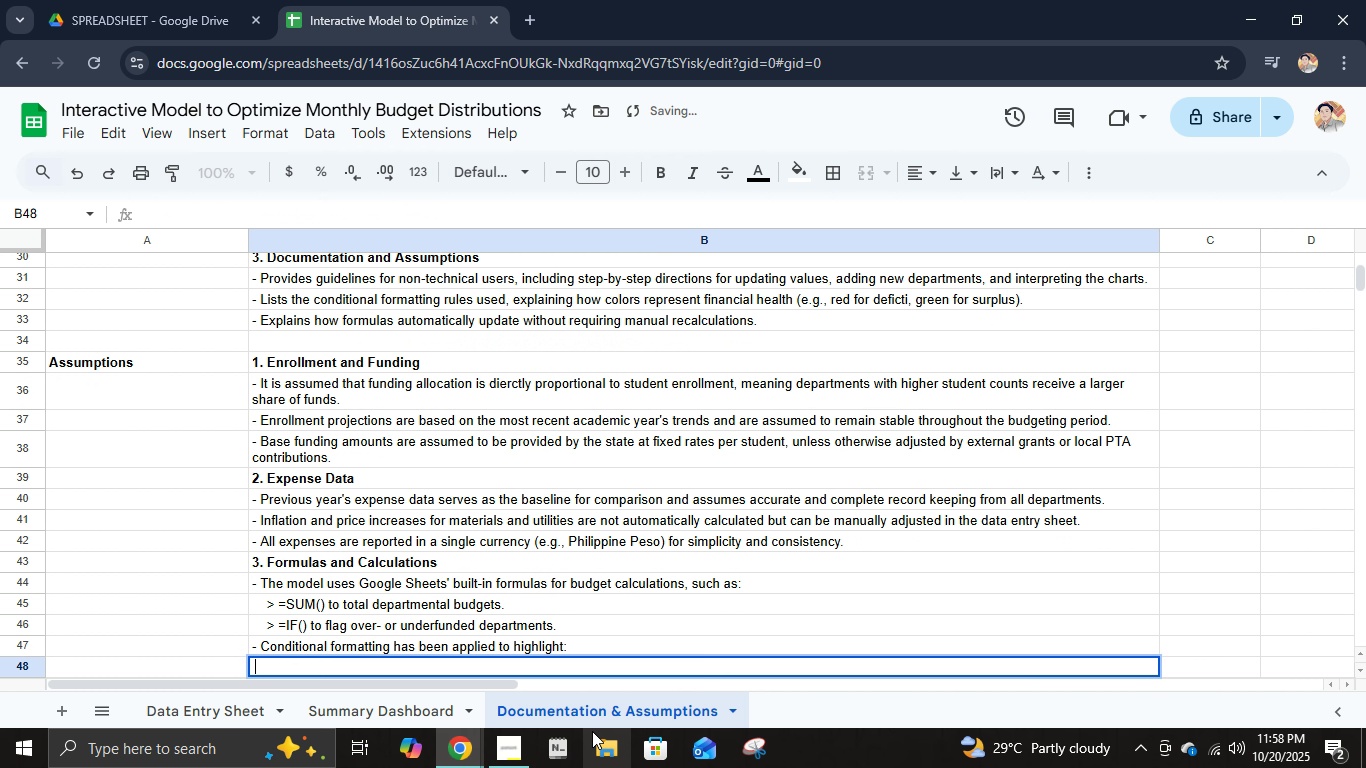 
type(    ?)
key(Backspace)
type(> red: OVER_budget departments)
 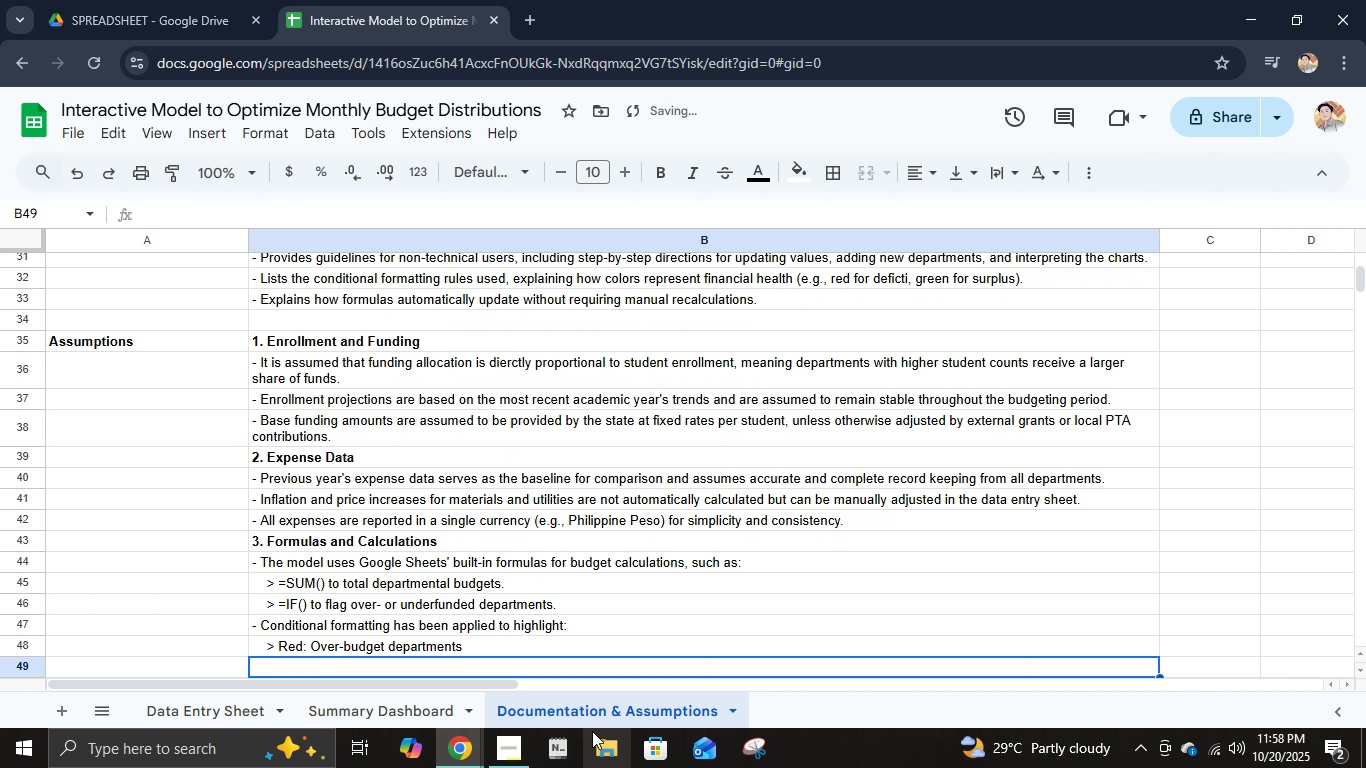 
 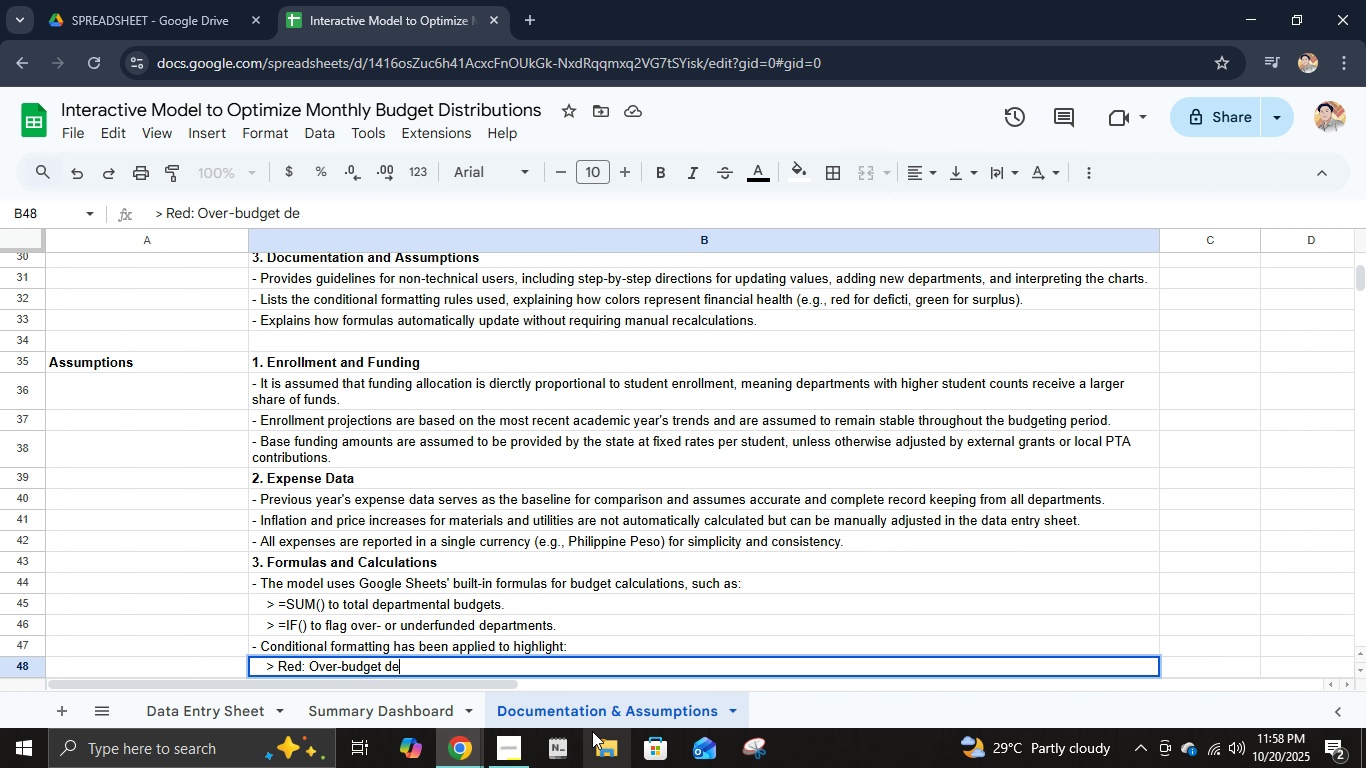 
key(Enter)
 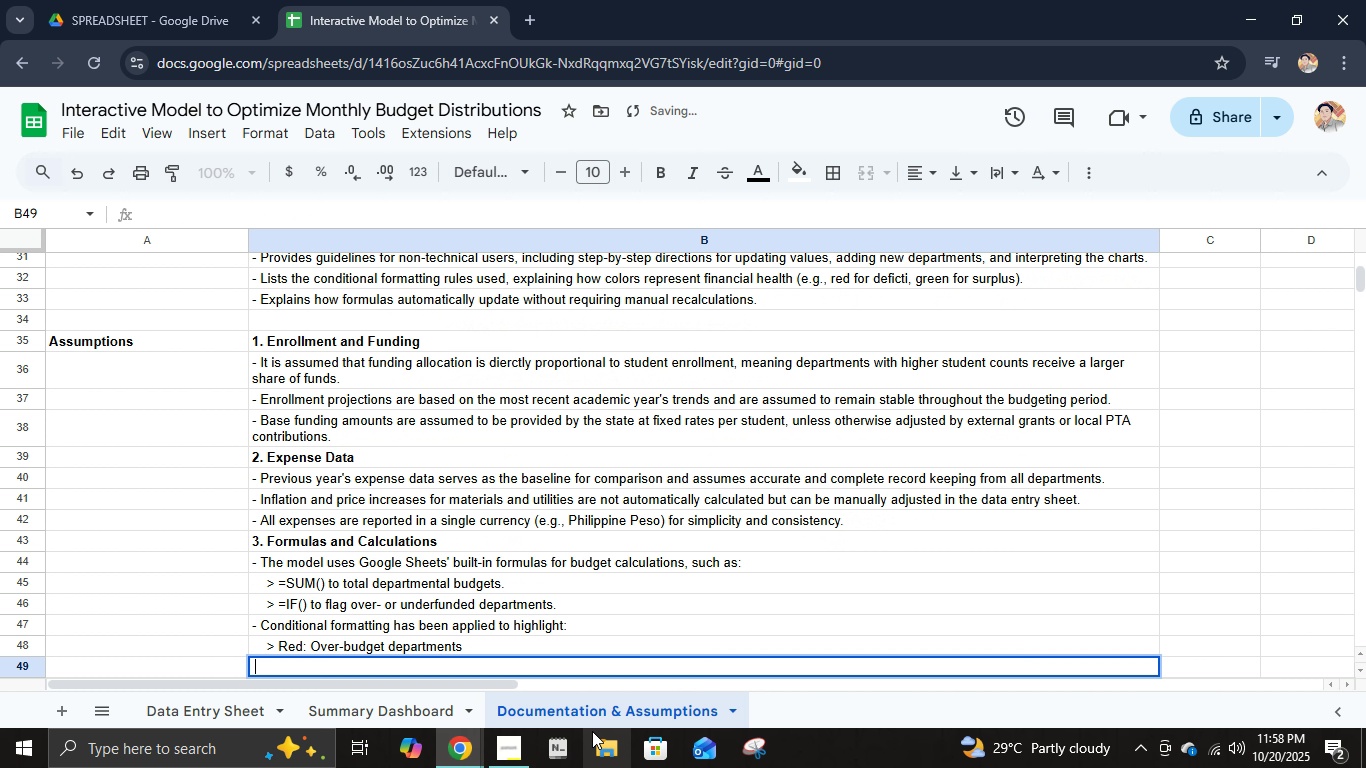 
type(    > G)
key(Backspace)
type(Green: Surplus funds)
 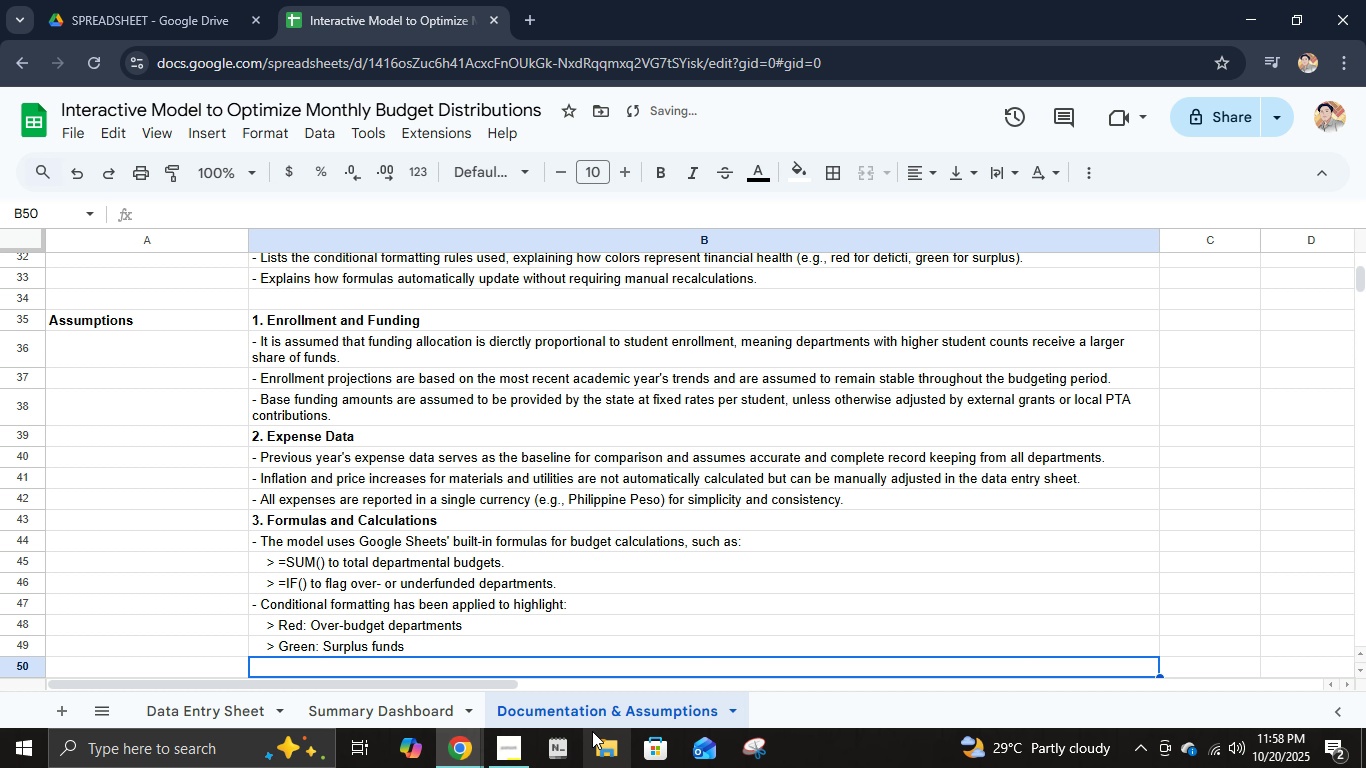 
 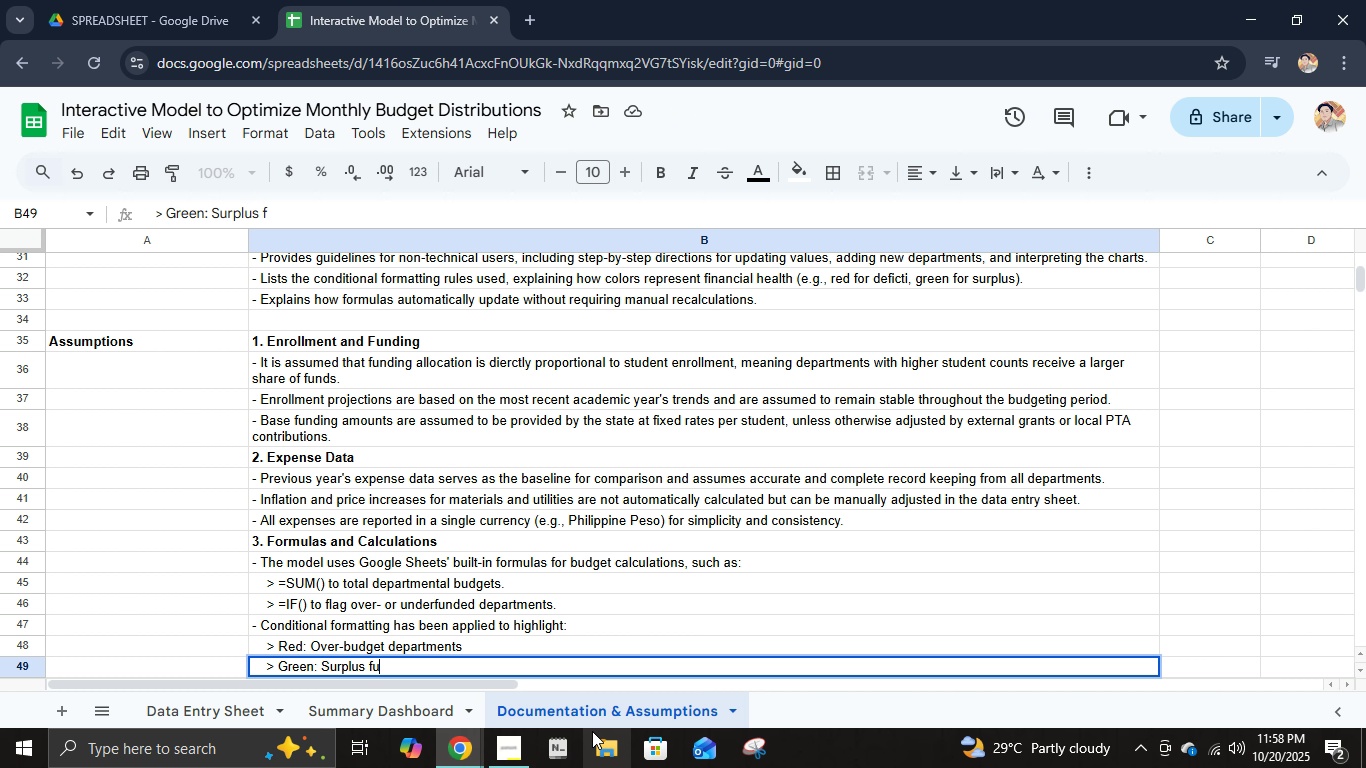 
key(Enter)
 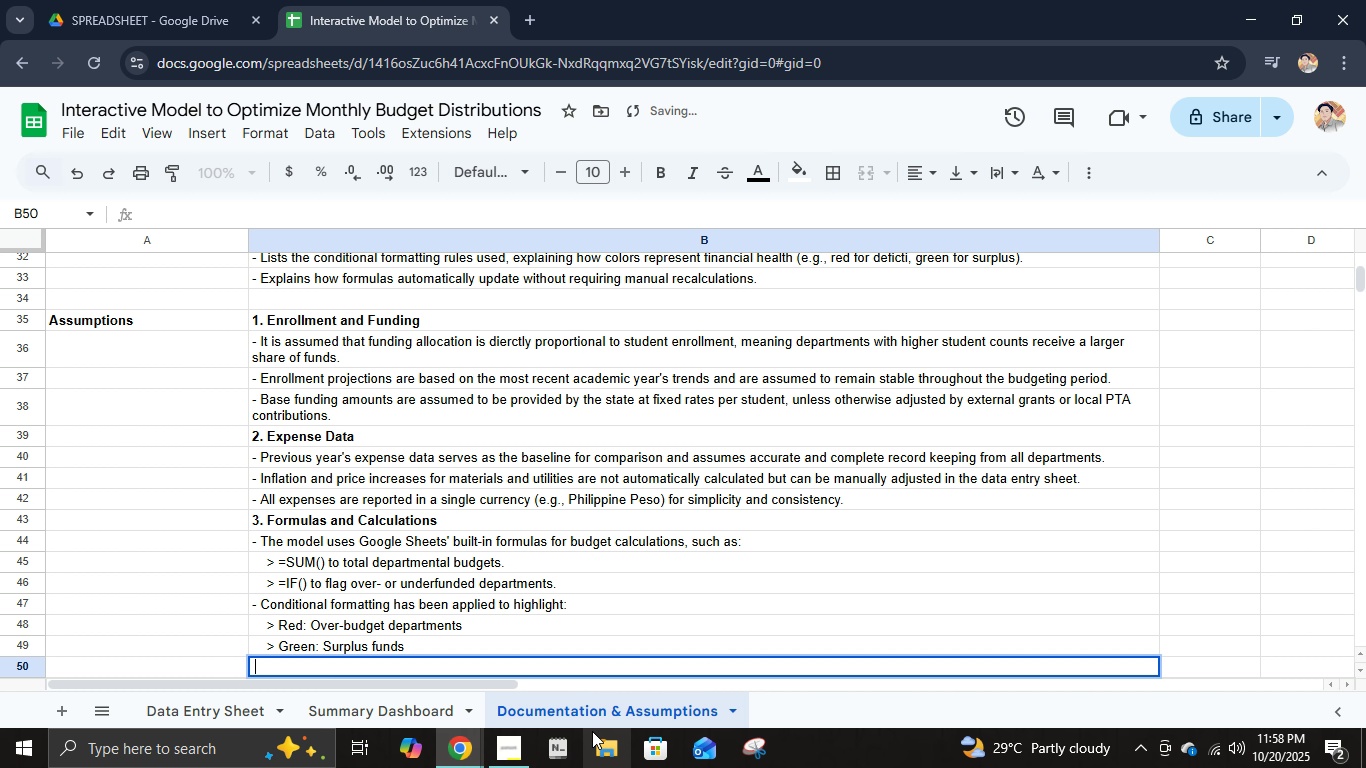 
type(    > Yellos)
key(Backspace)
type(w: STABLE financial status)
 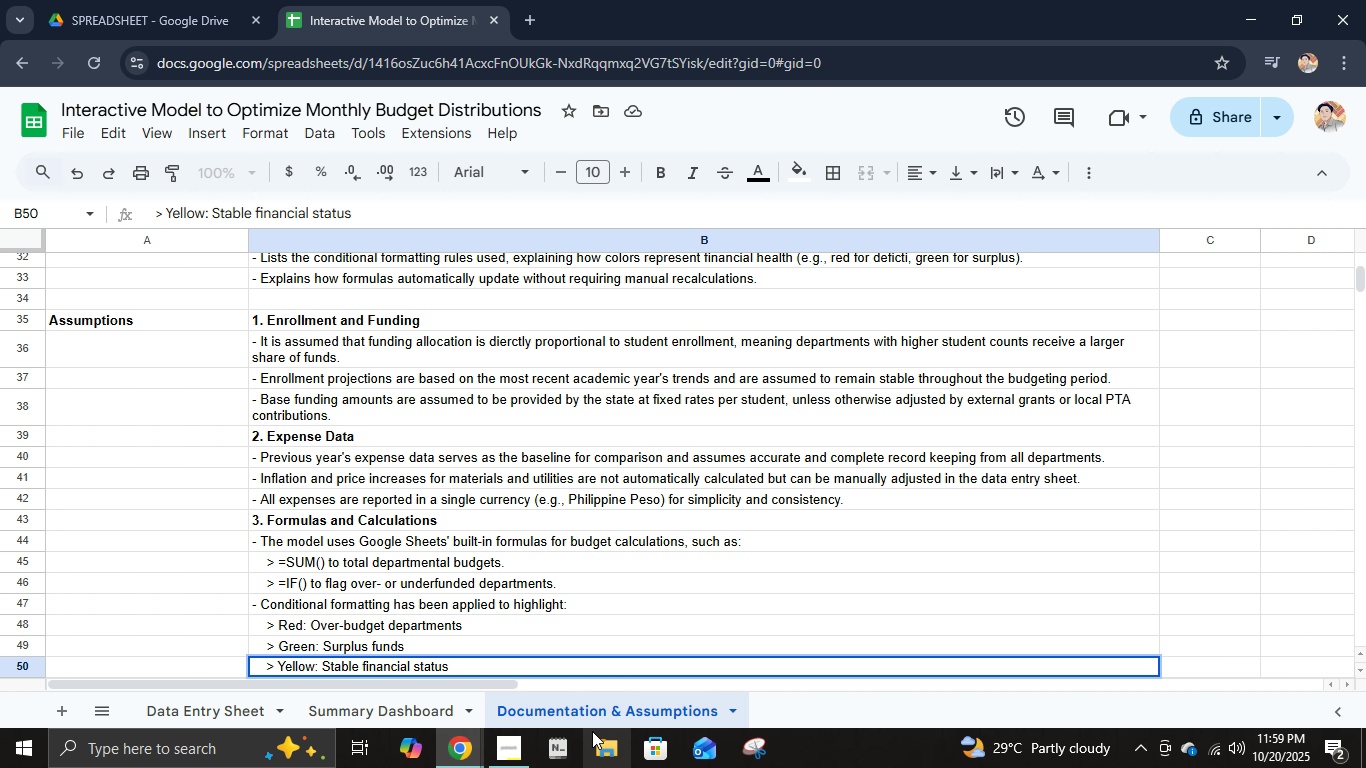 
key(Enter)
 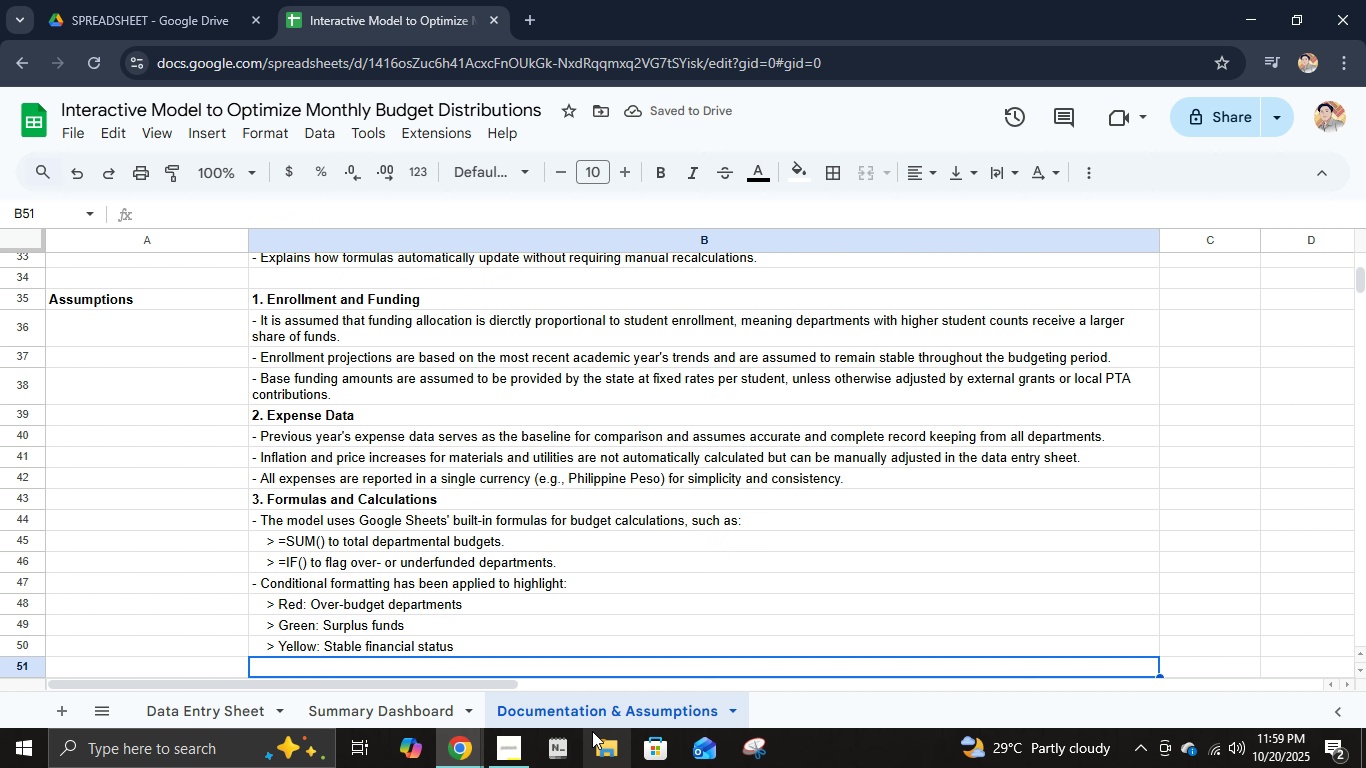 
type(    .)
key(Backspace)
type(> Blue )
key(Backspace)
type(: HIG )
key(Backspace)
type(H_enrollment departments)
 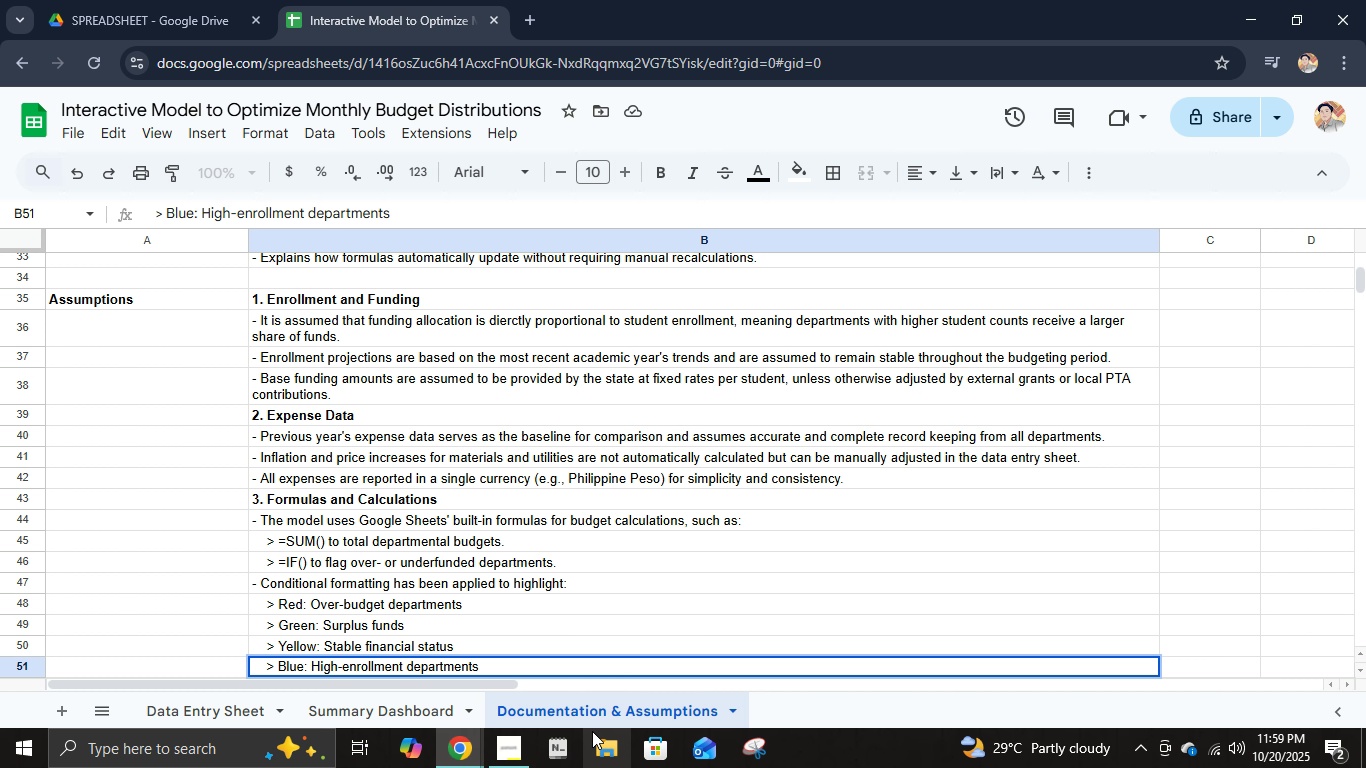 
key(Enter)
 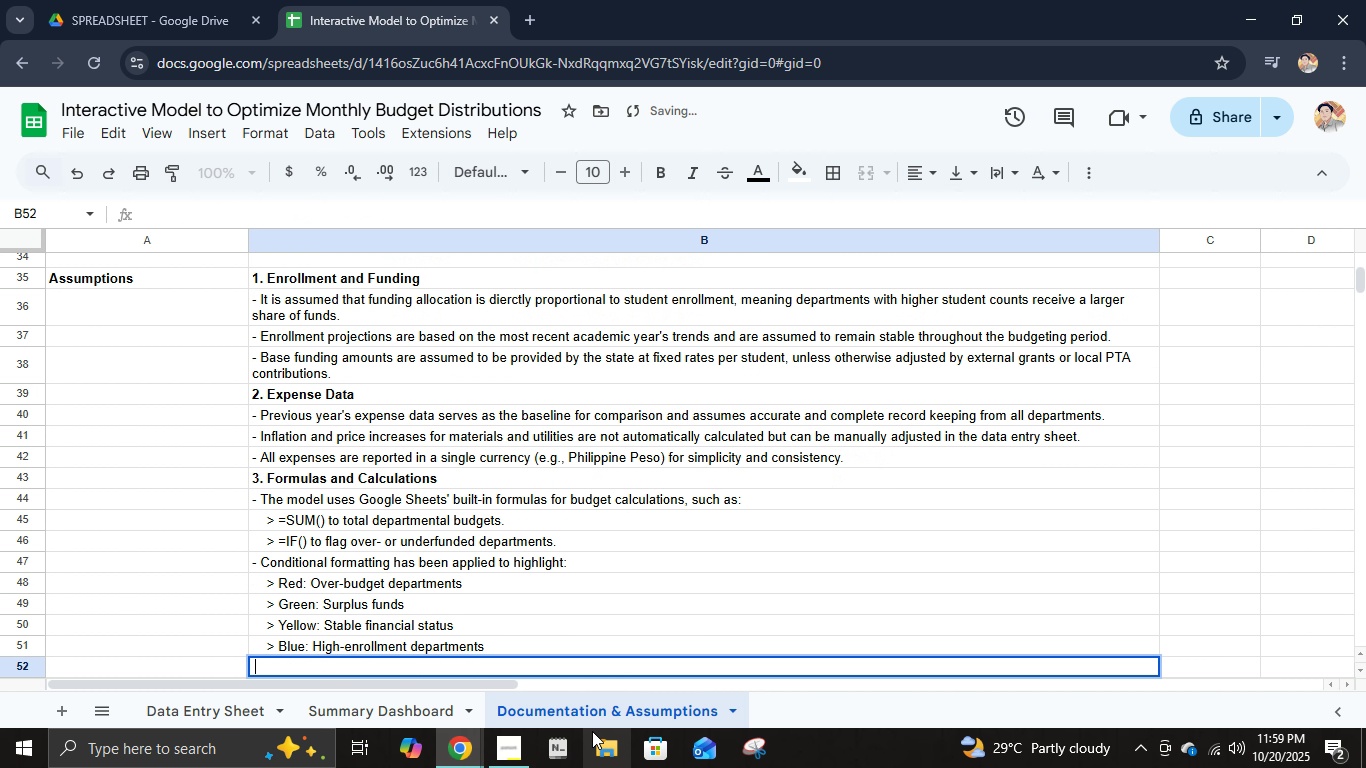 
type(    >orange: )
 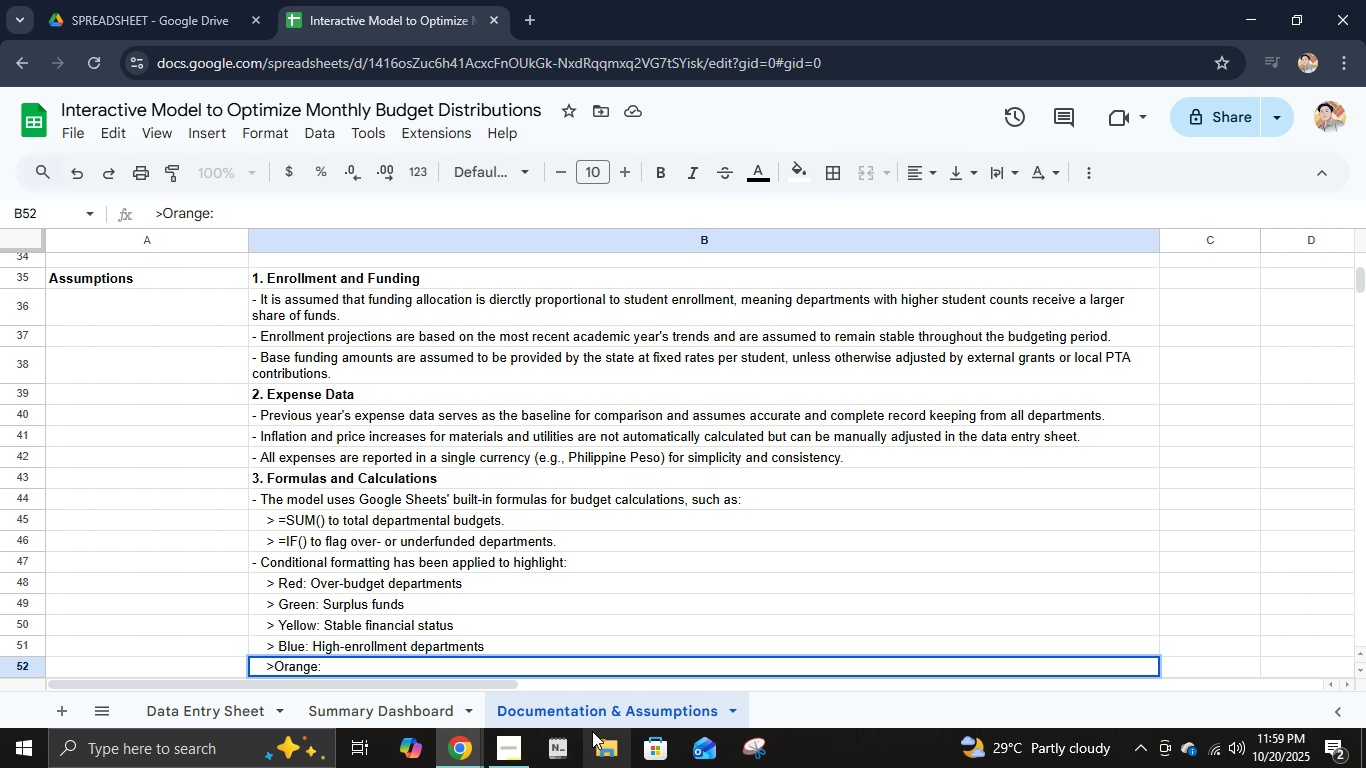 
hold_key(key=ArrowLeft, duration=0.64)
 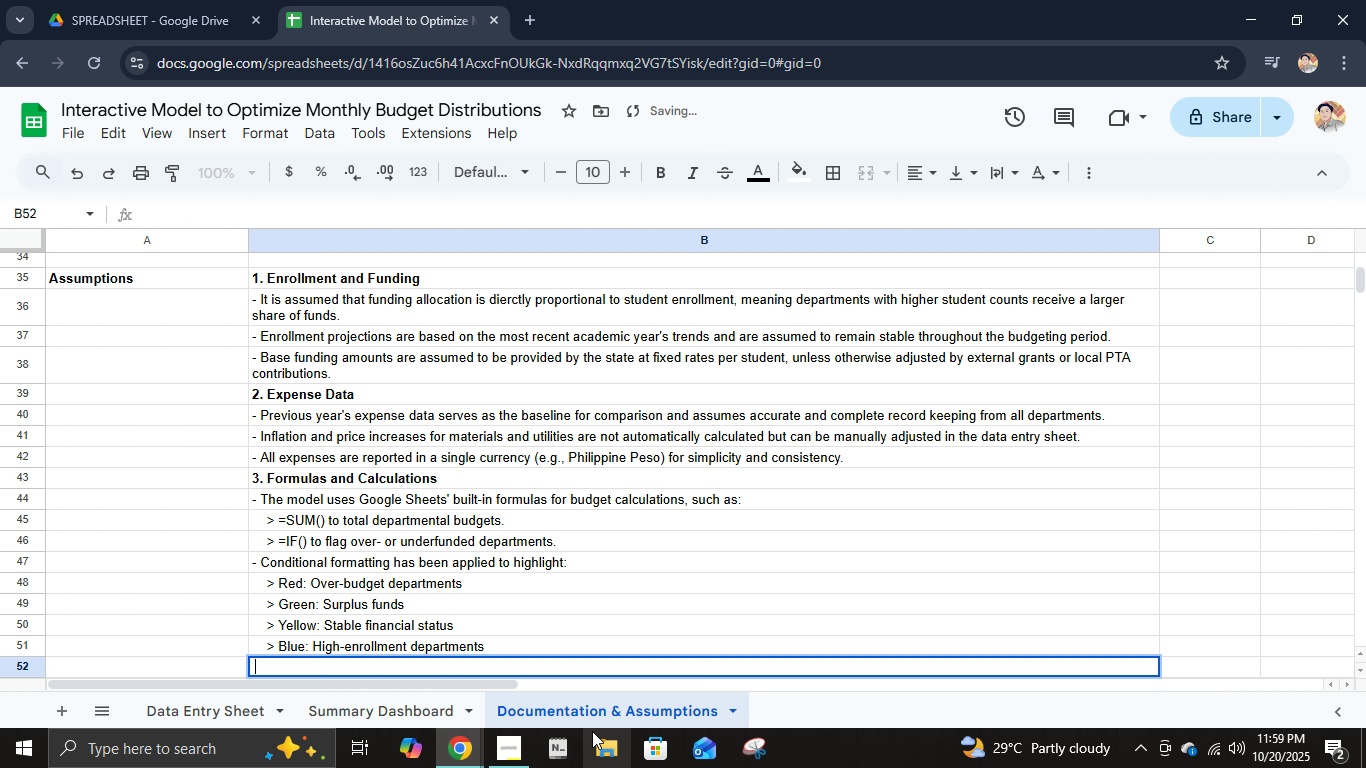 
key(ArrowRight)
 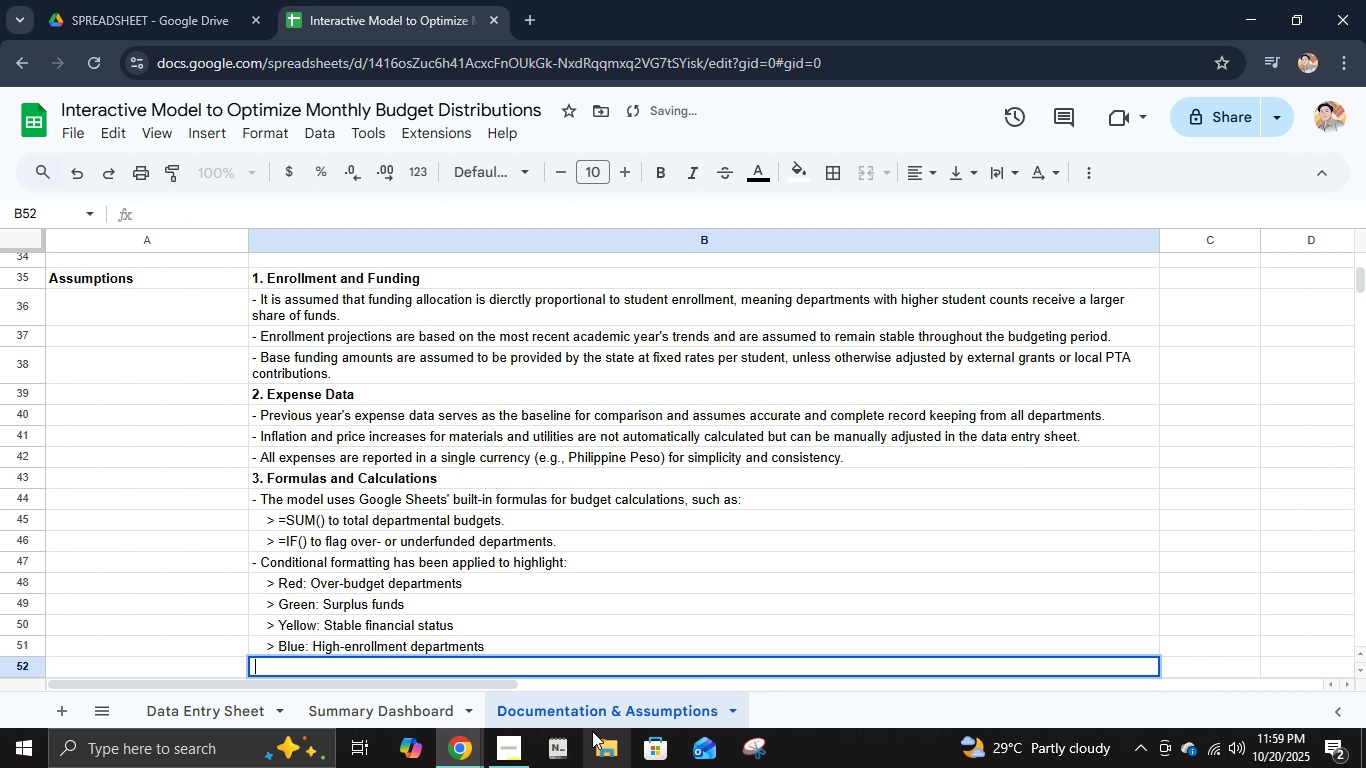 
type(    > Orange: )
 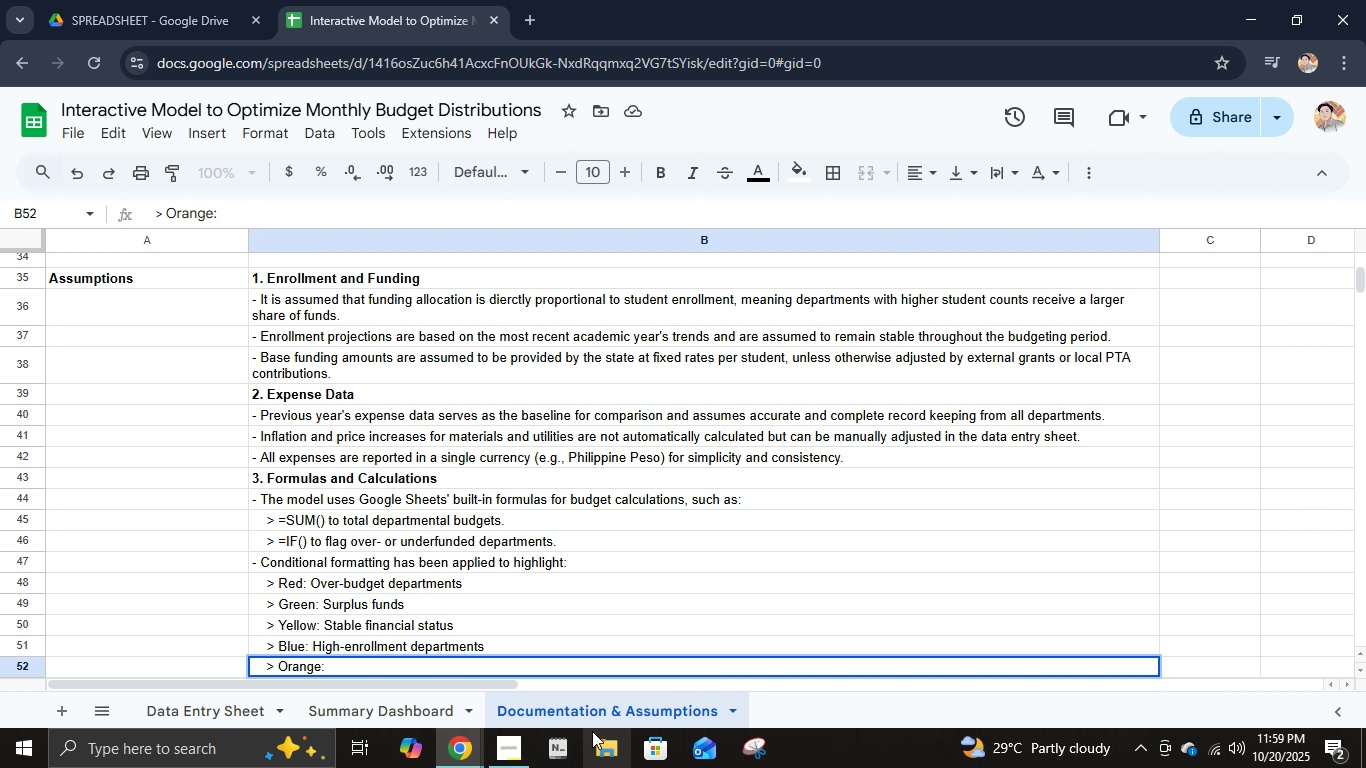 
left_click([472, 739])
 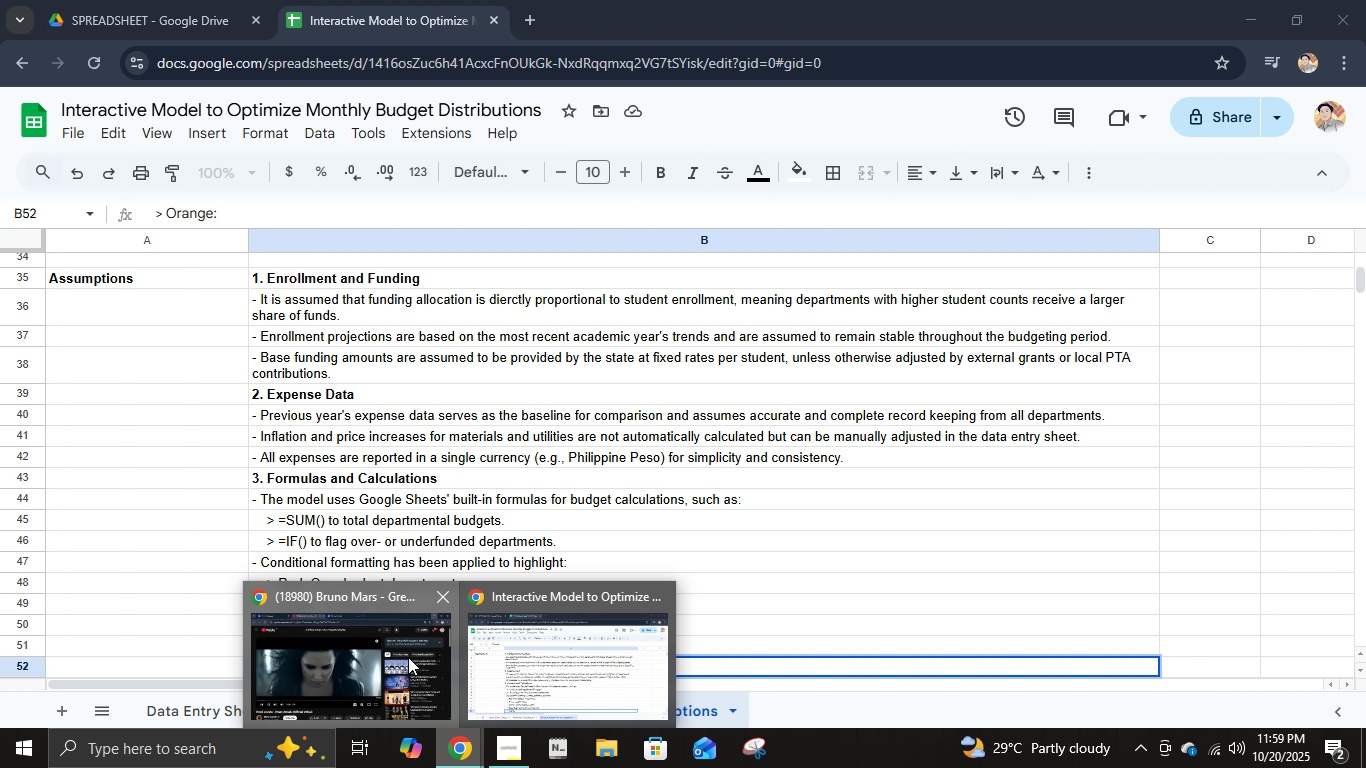 
left_click([408, 657])
 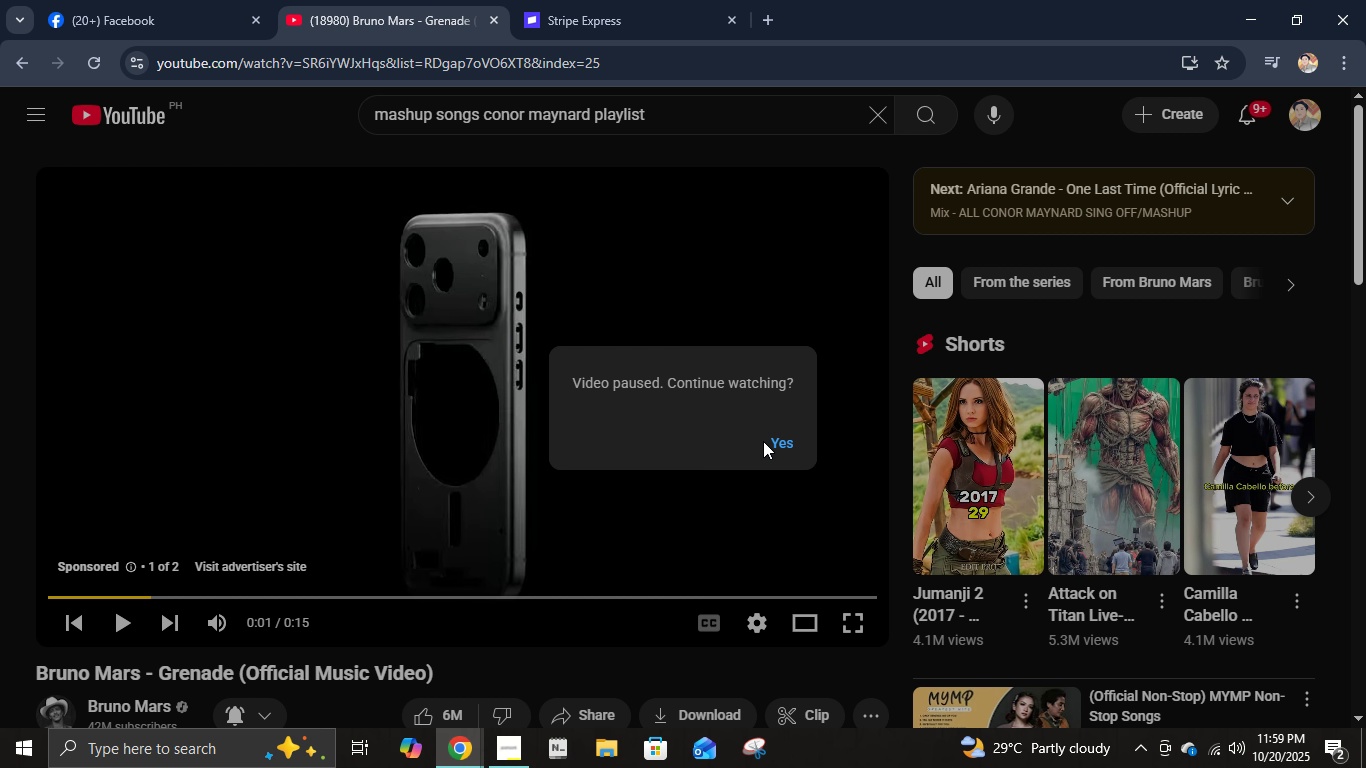 
left_click([779, 448])
 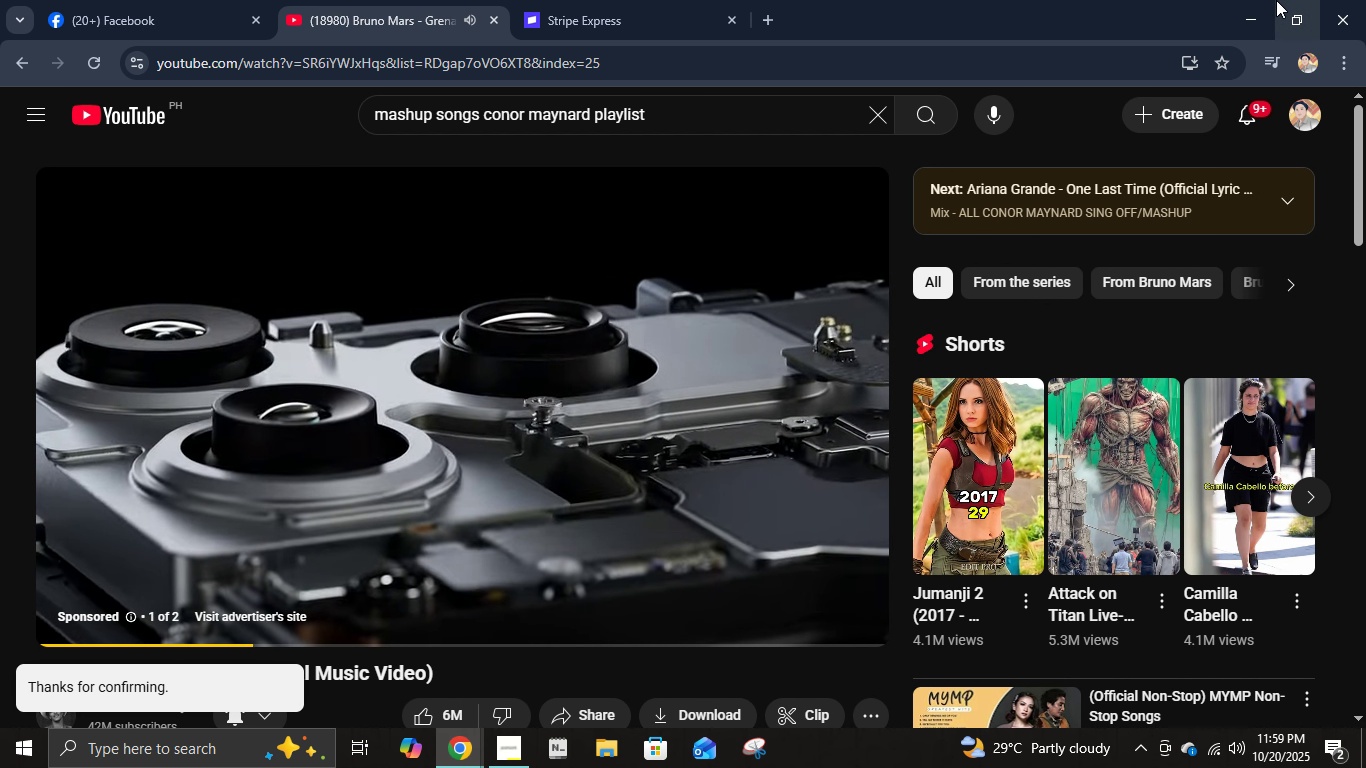 
left_click([1254, 0])
 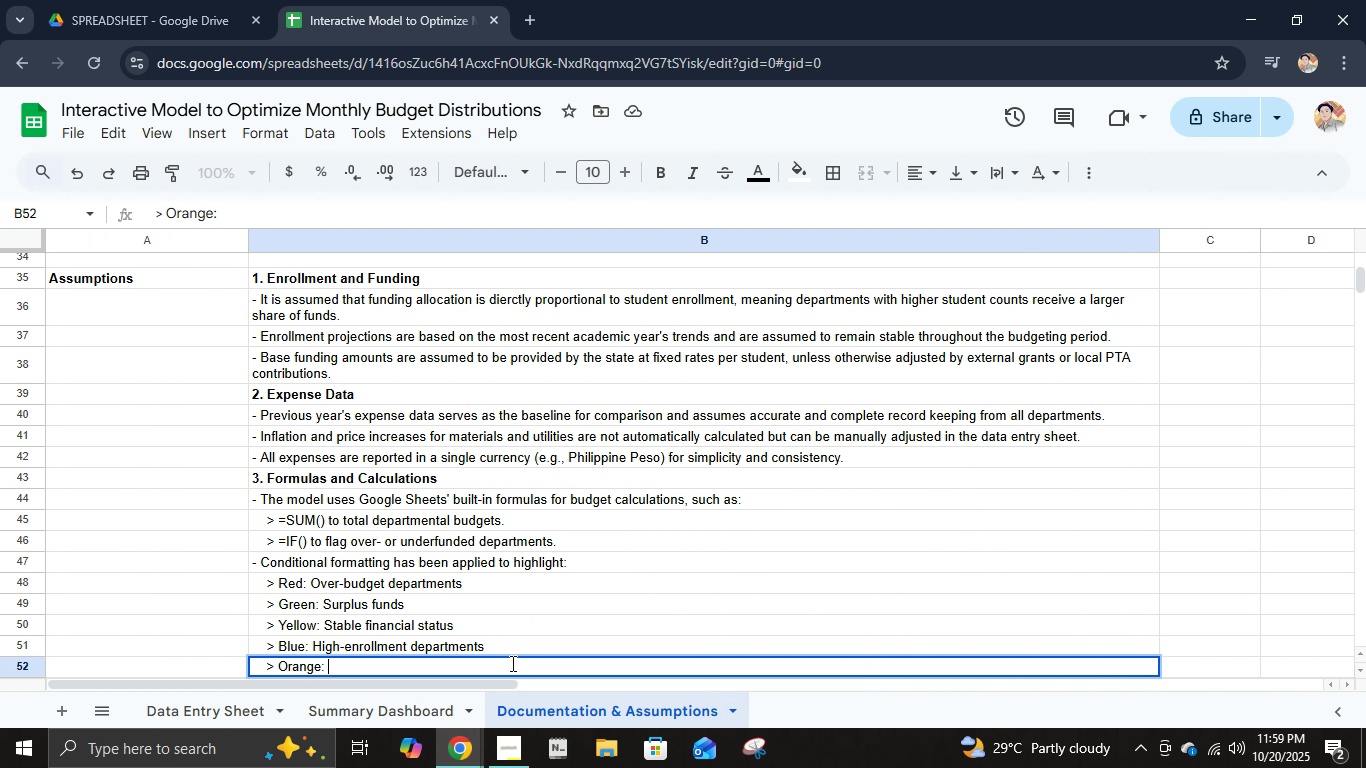 
wait(5.14)
 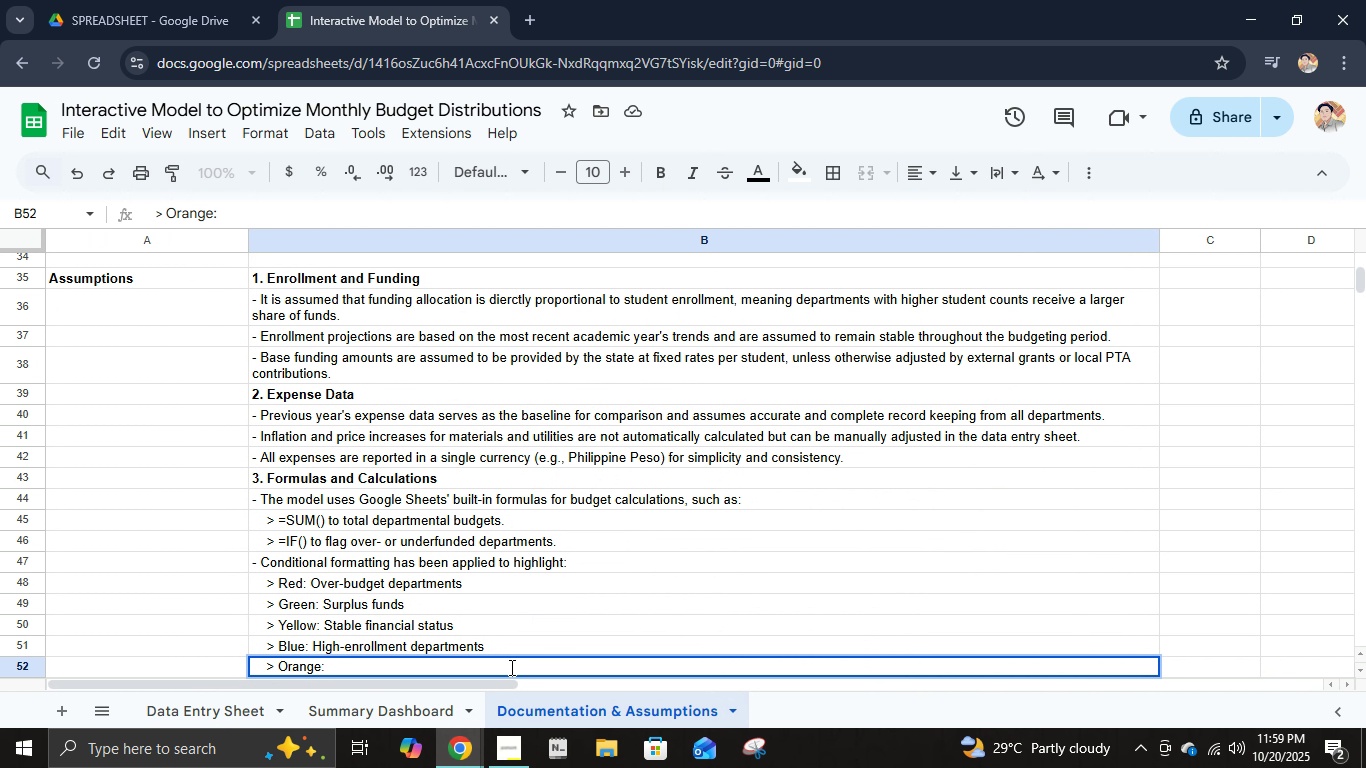 
hold_key(key=ShiftLeft, duration=0.8)
 